 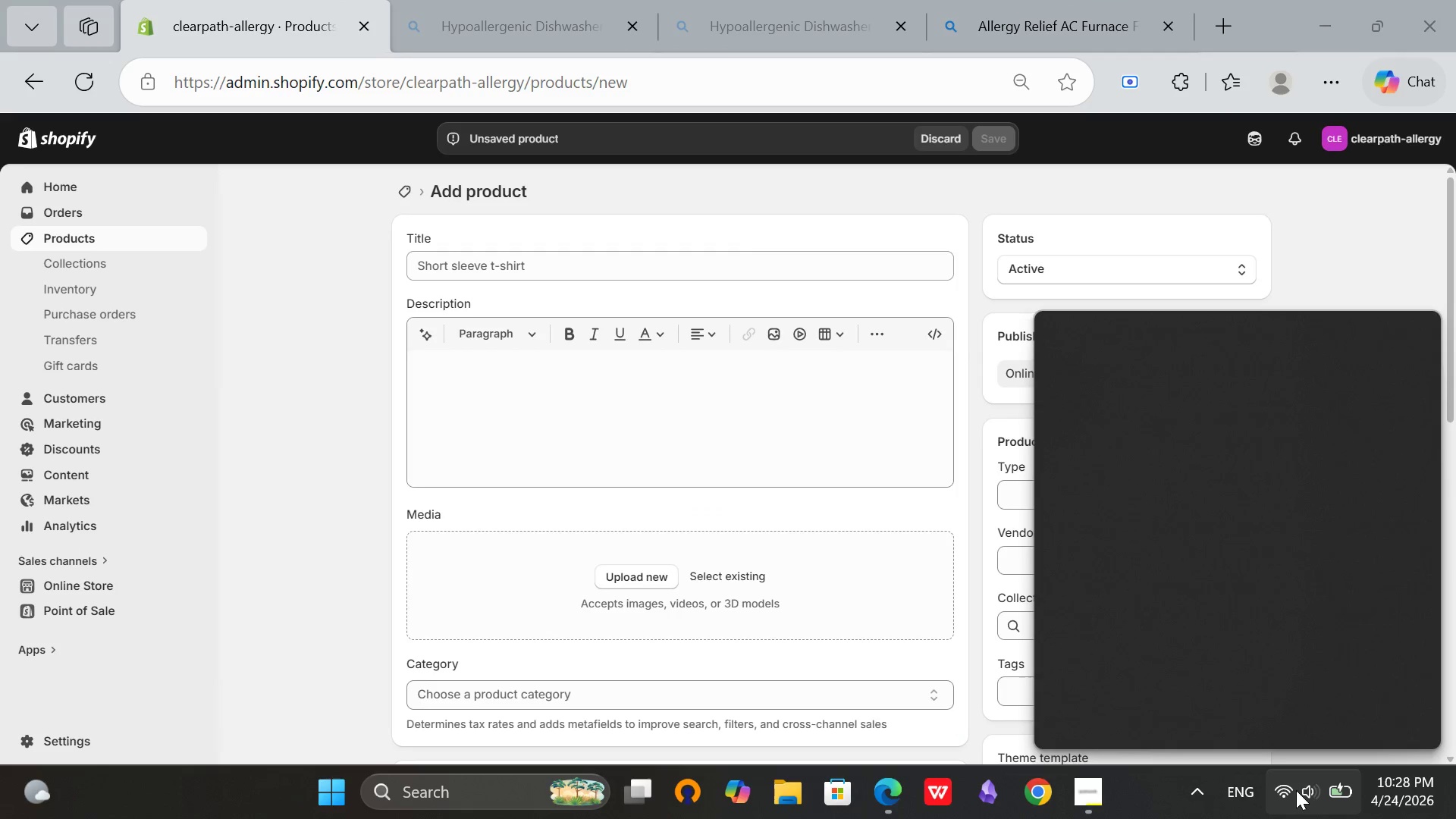 
left_click([517, 257])
 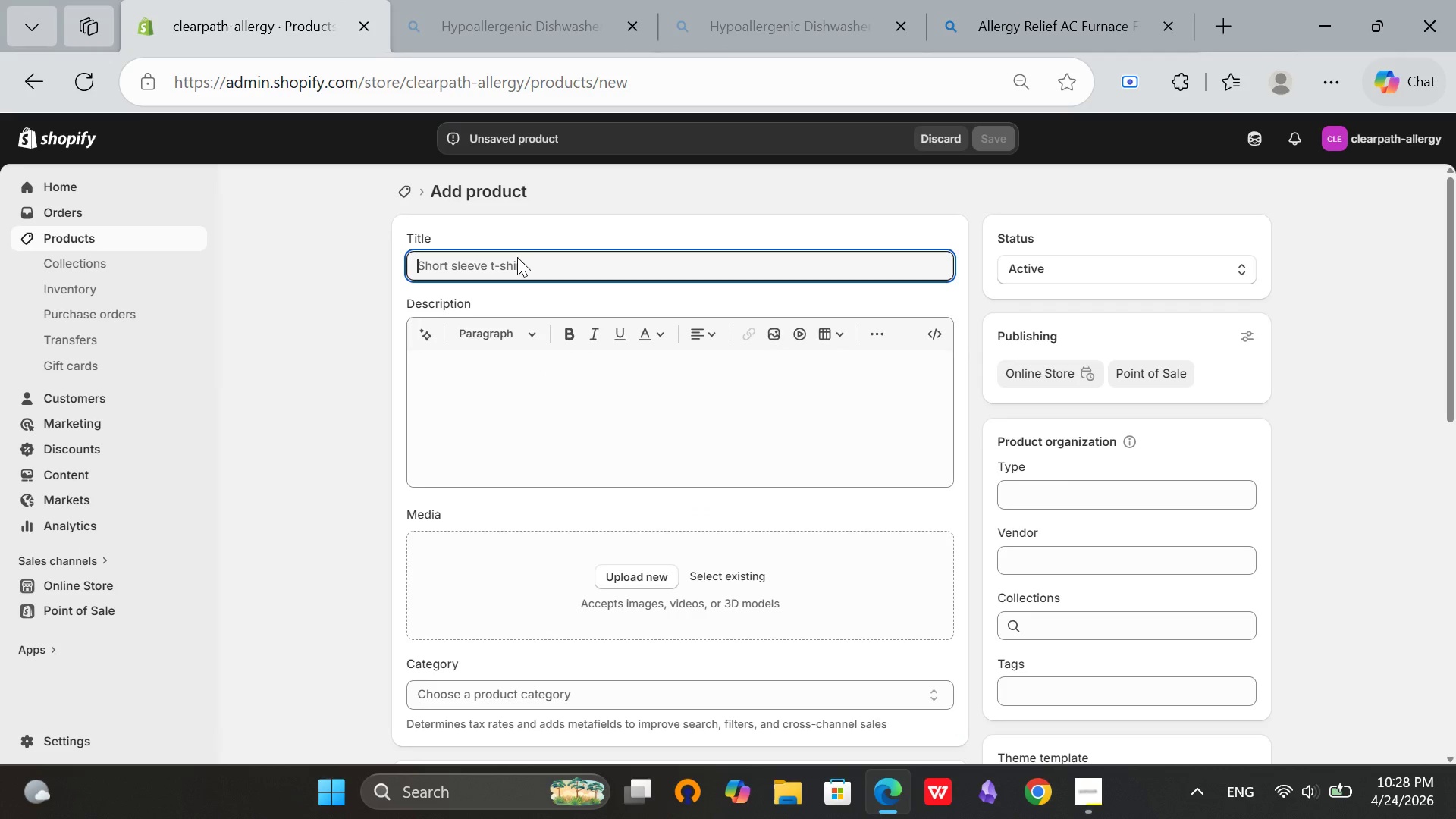 
type(Saline Nasal Spray)
 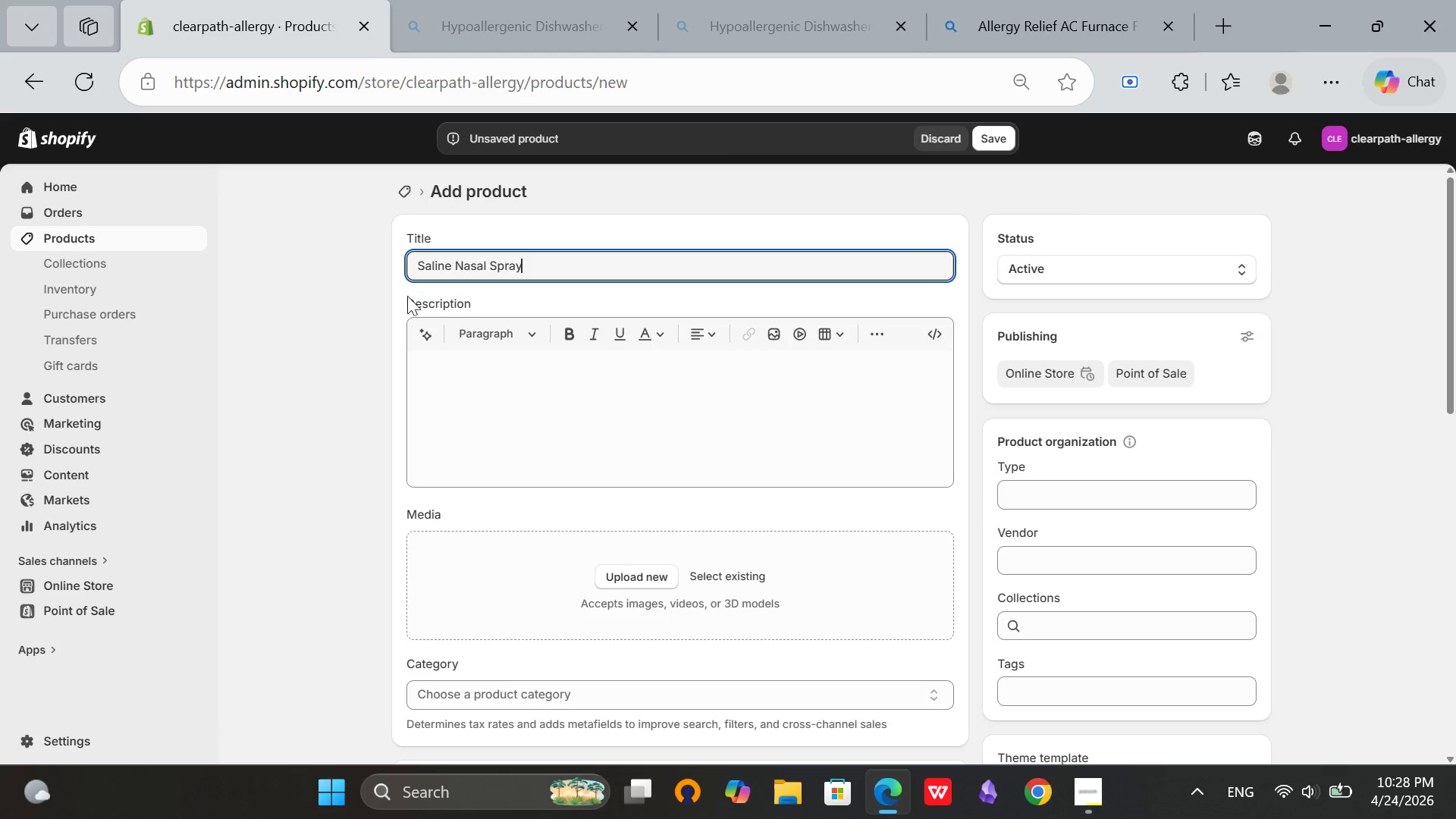 
type( - Preservative-Free Moisturizing Mist)
 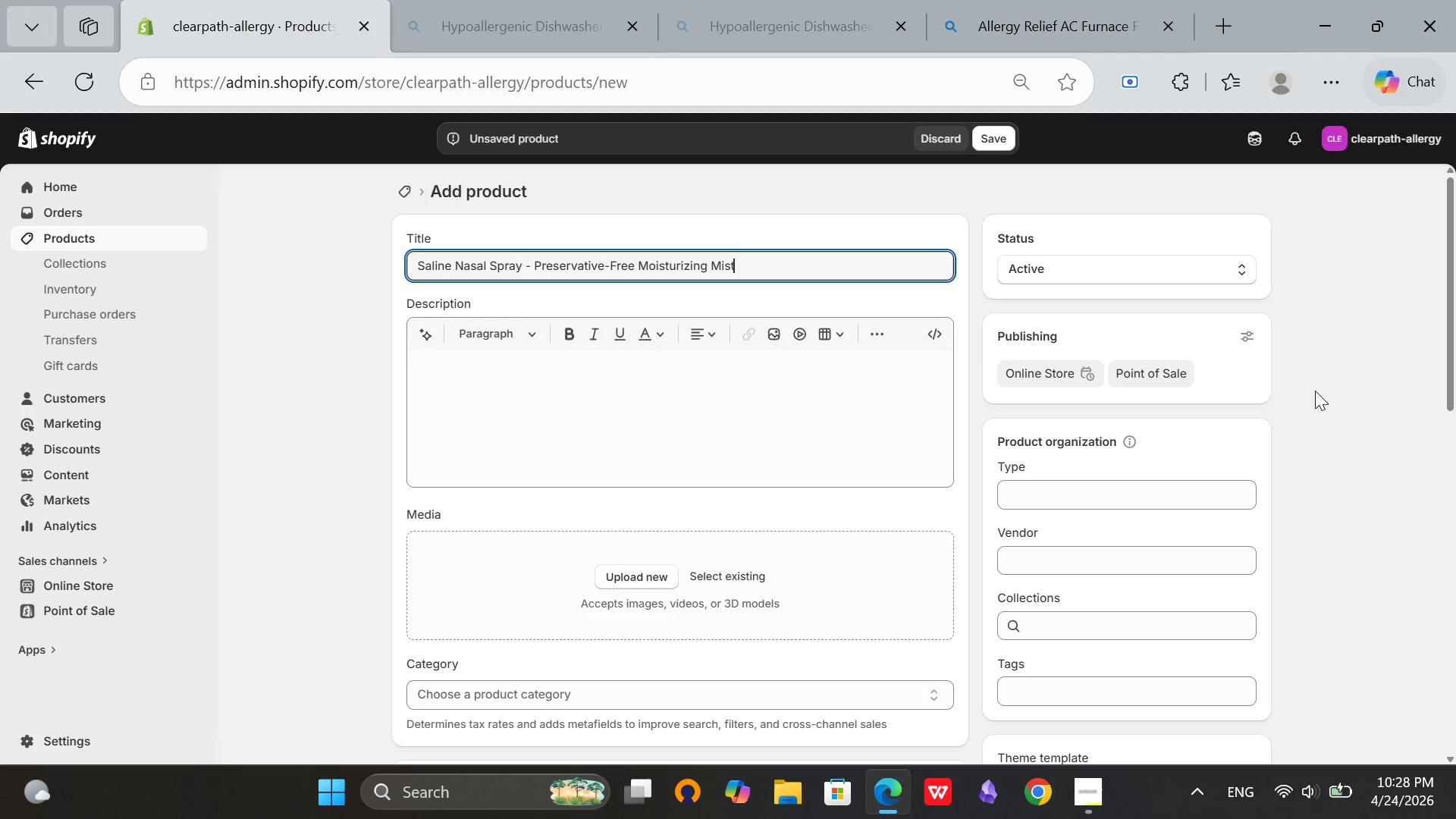 
left_click([1351, 375])
 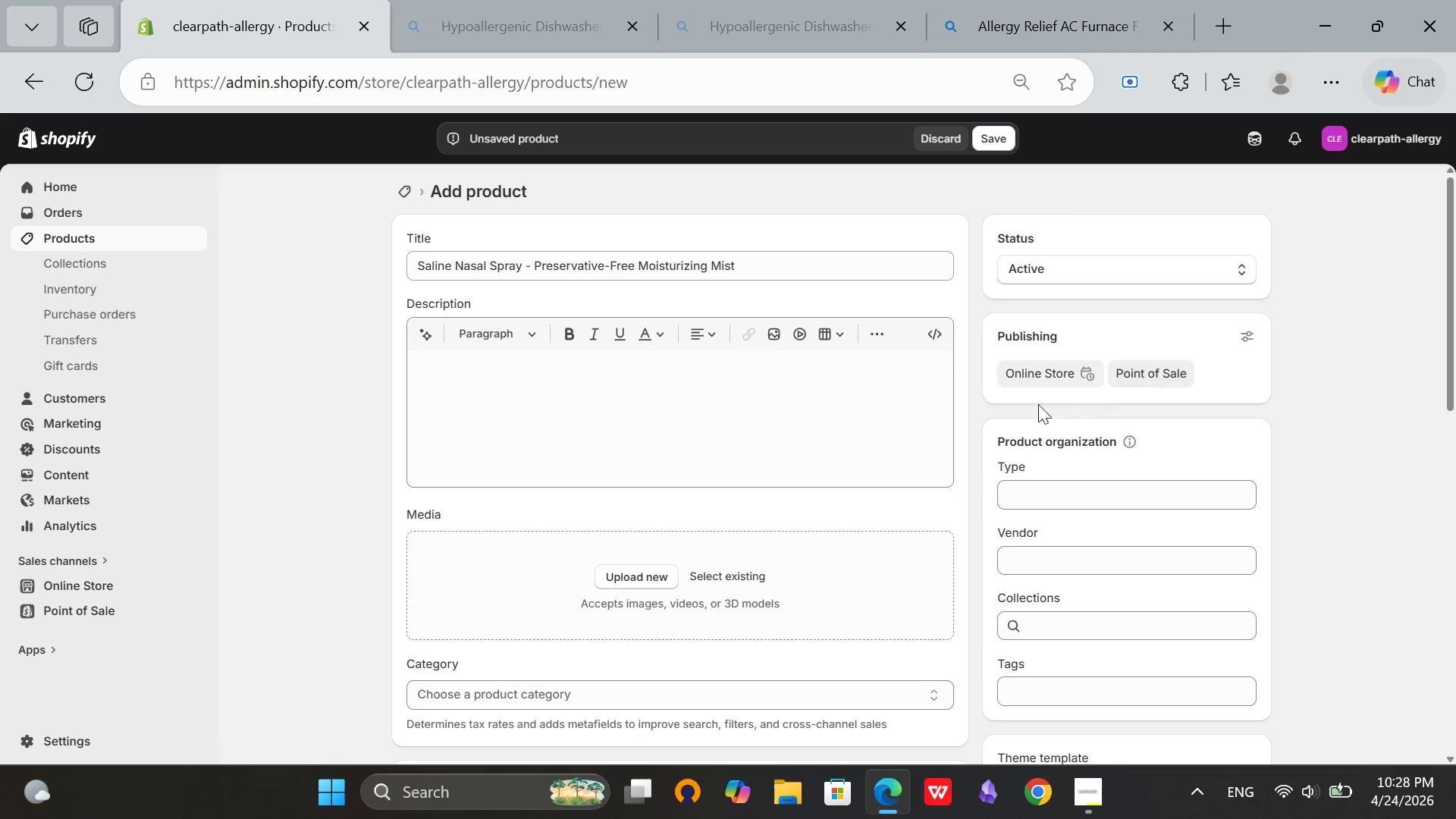 
scroll: coordinate [792, 459], scroll_direction: up, amount: 2.0
 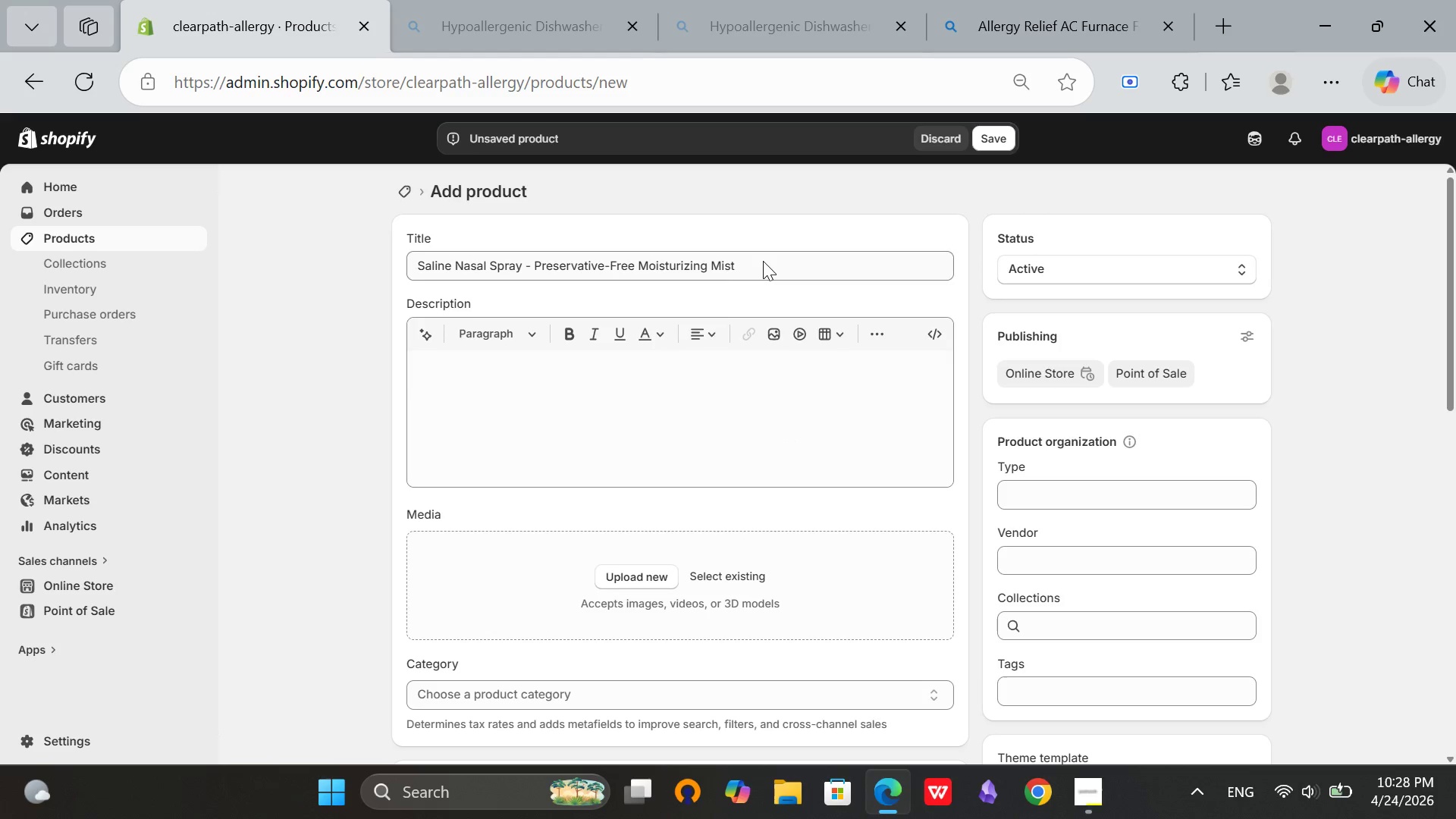 
left_click([763, 261])
 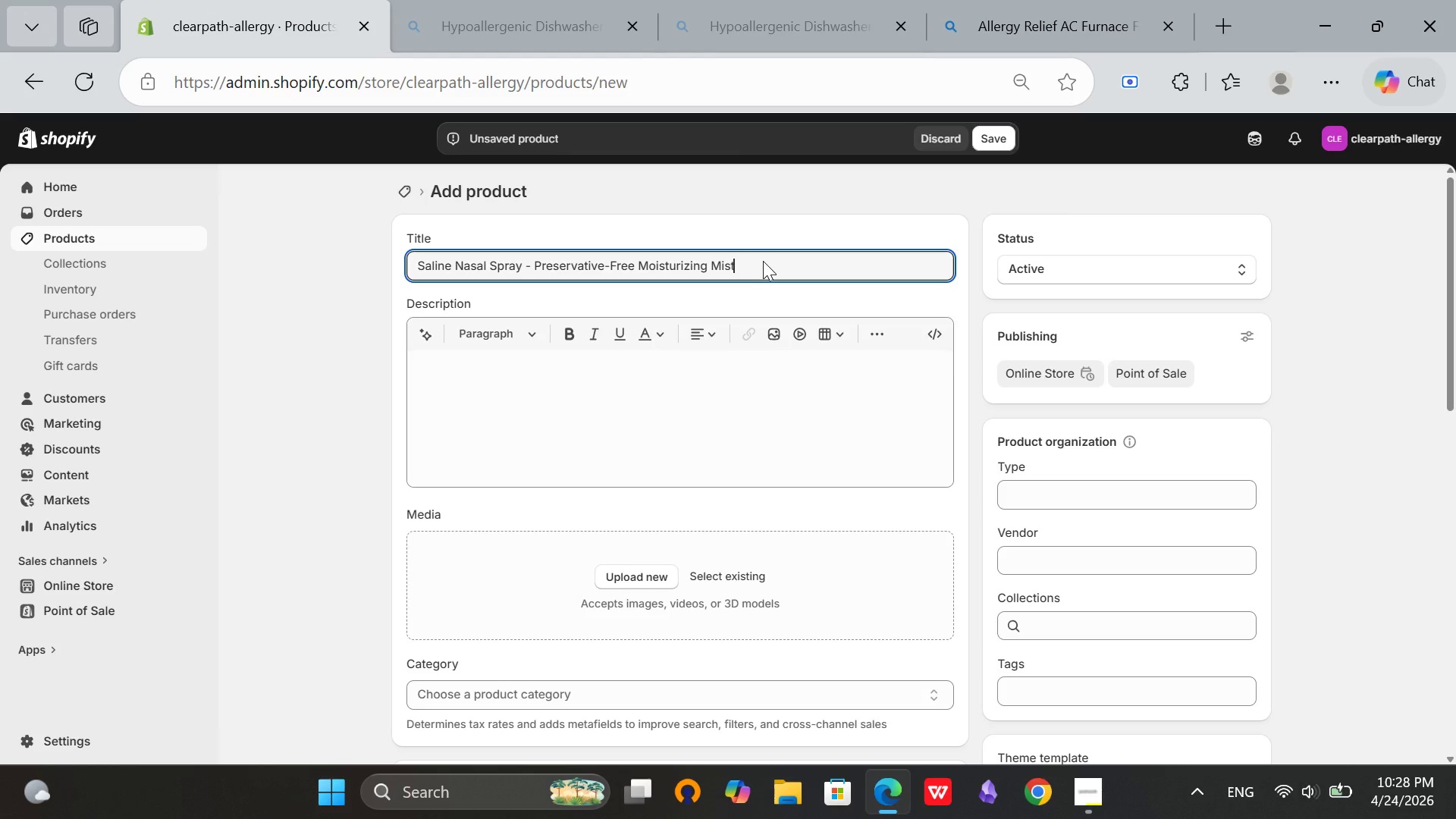 
left_click_drag(start_coordinate=[763, 261], to_coordinate=[416, 262])
 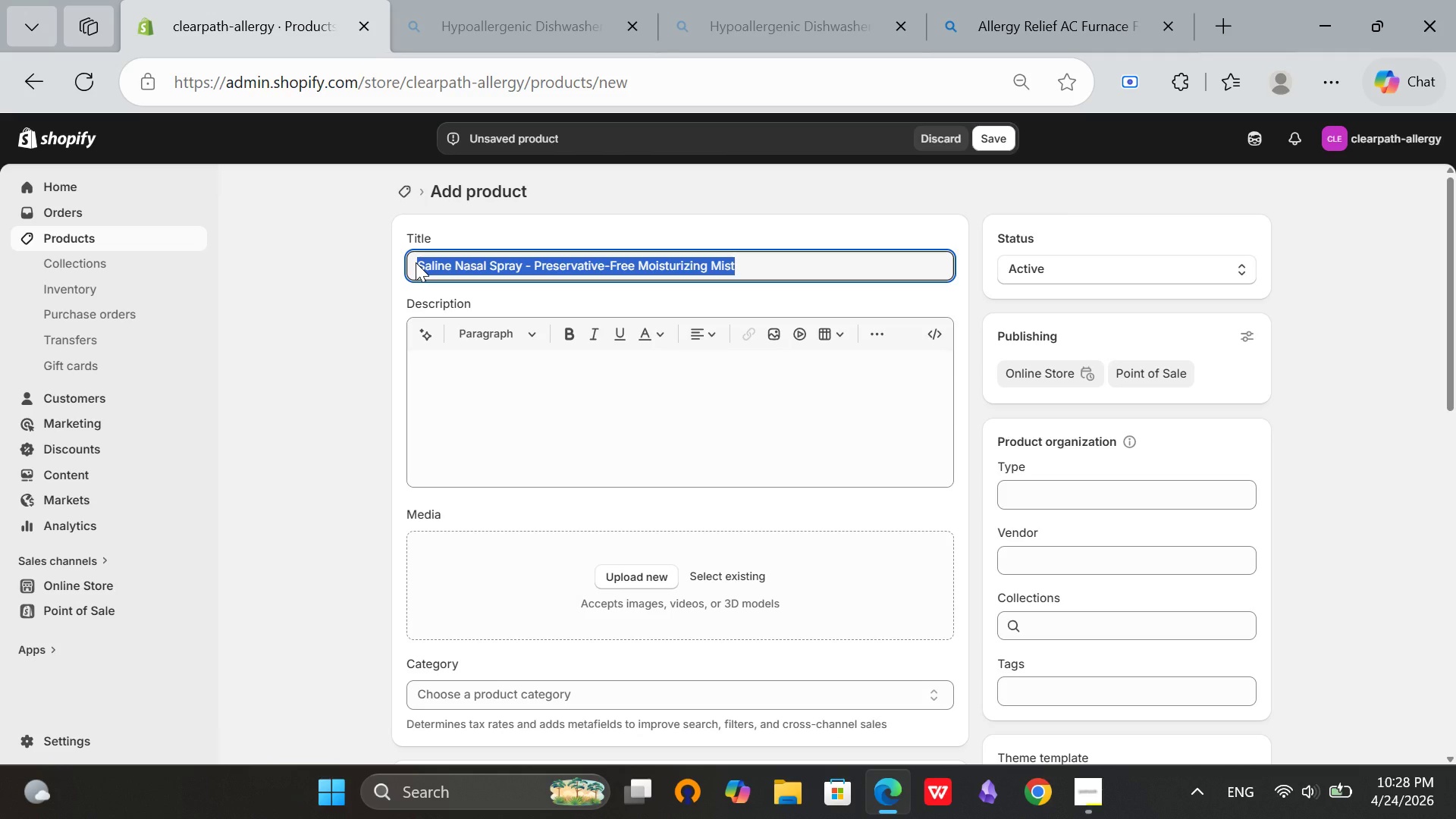 
key(Control+C)
 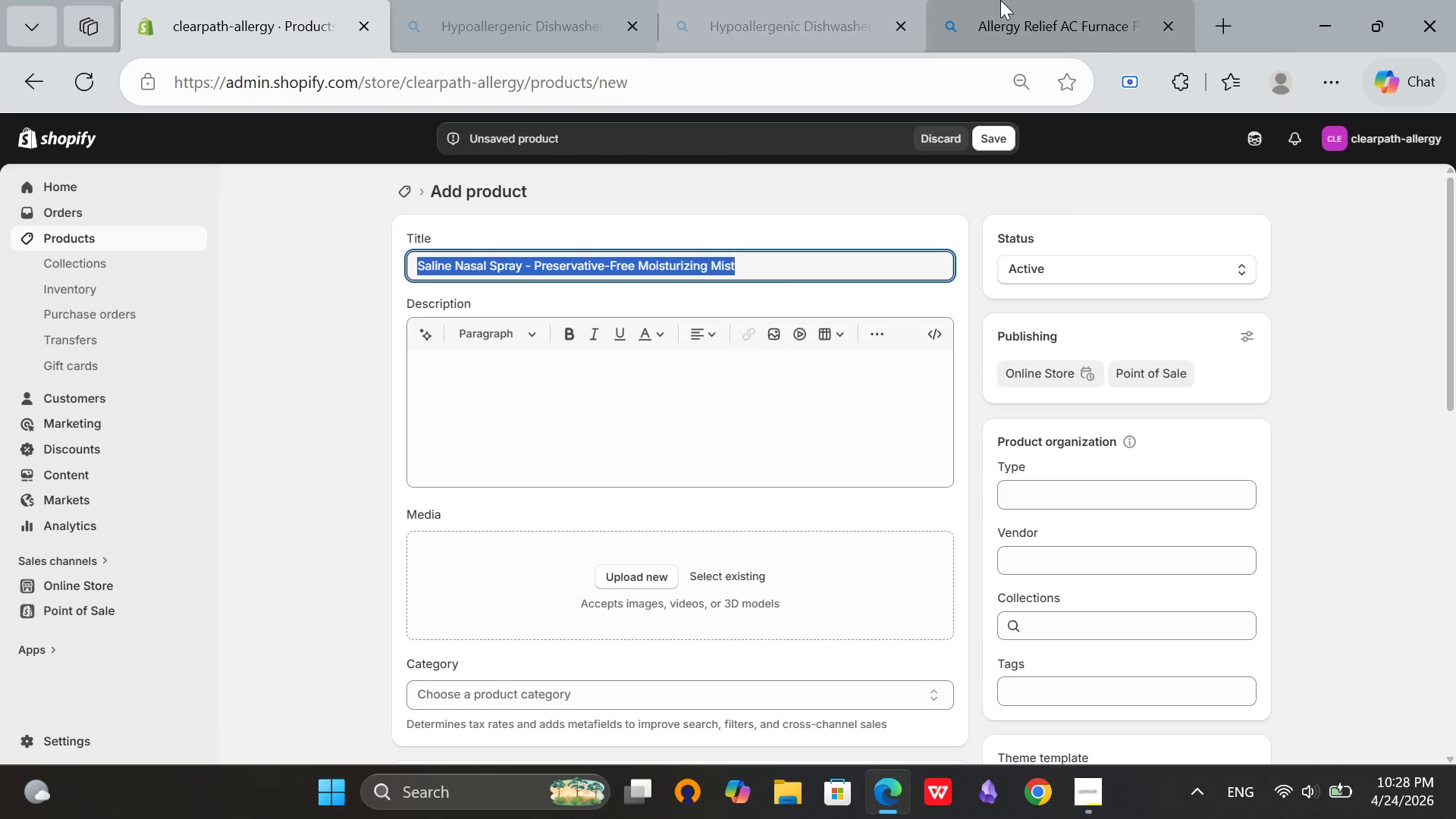 
left_click([1001, 0])
 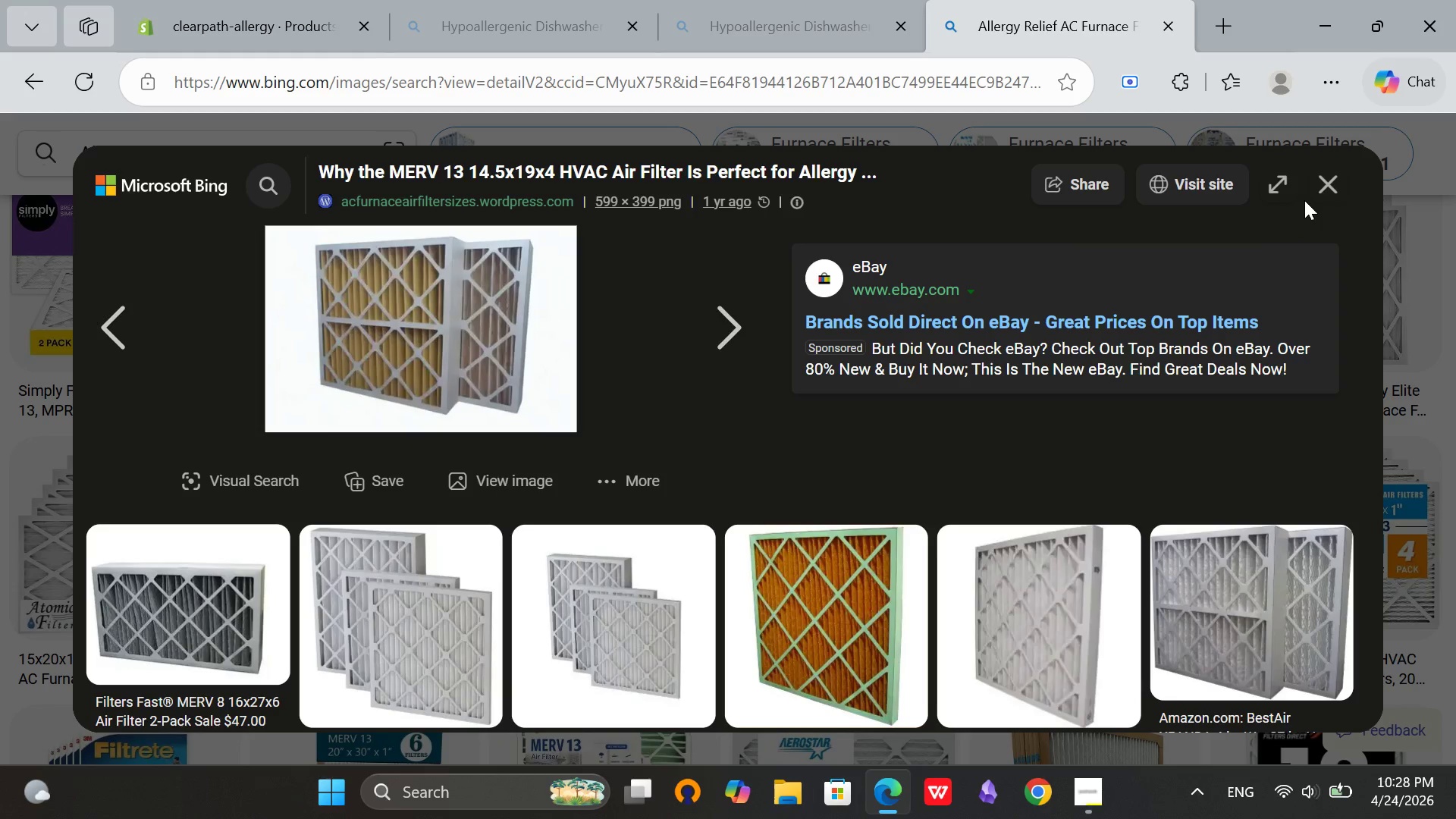 
double_click([1327, 188])
 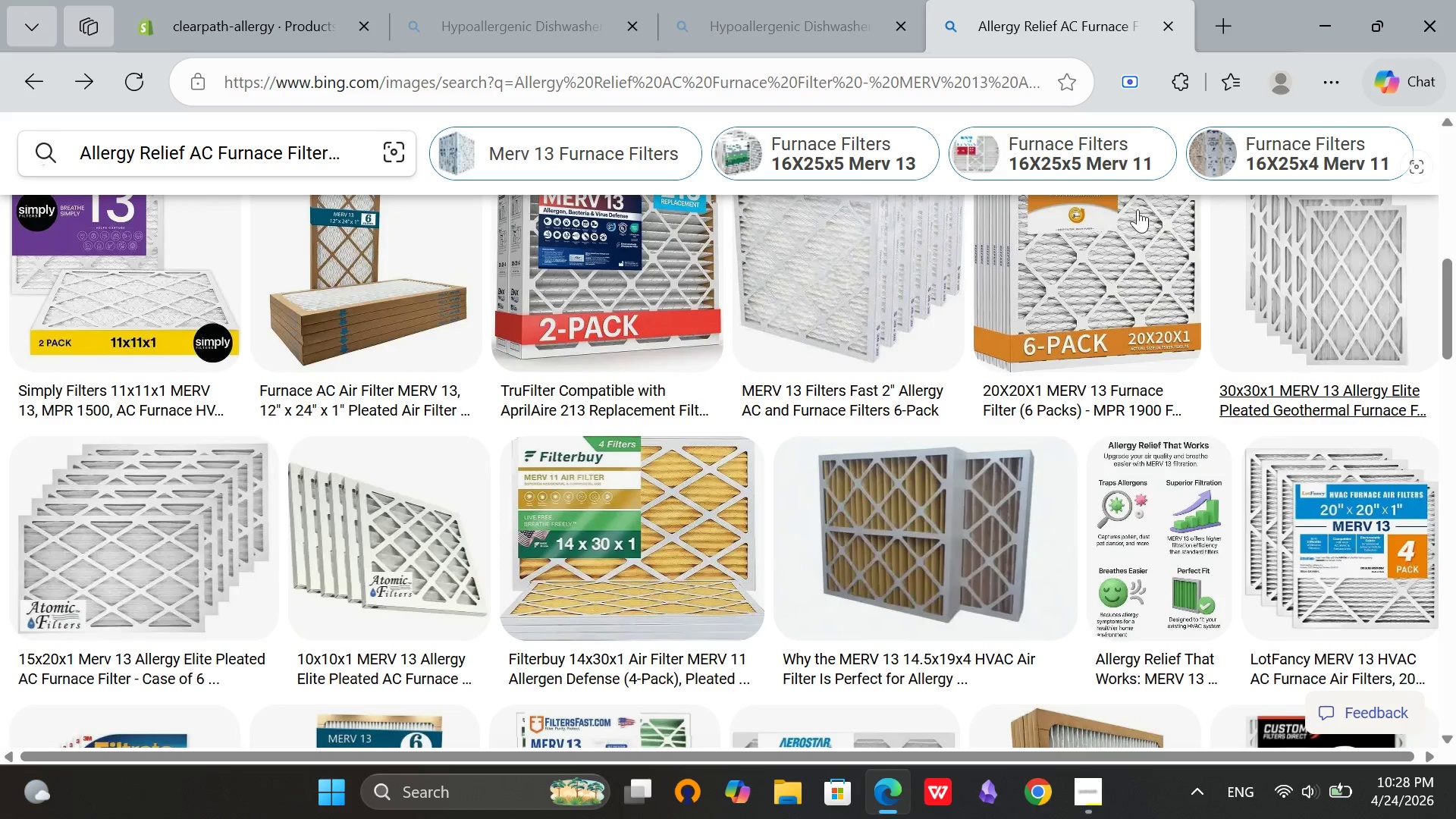 
scroll: coordinate [910, 224], scroll_direction: up, amount: 1.0
 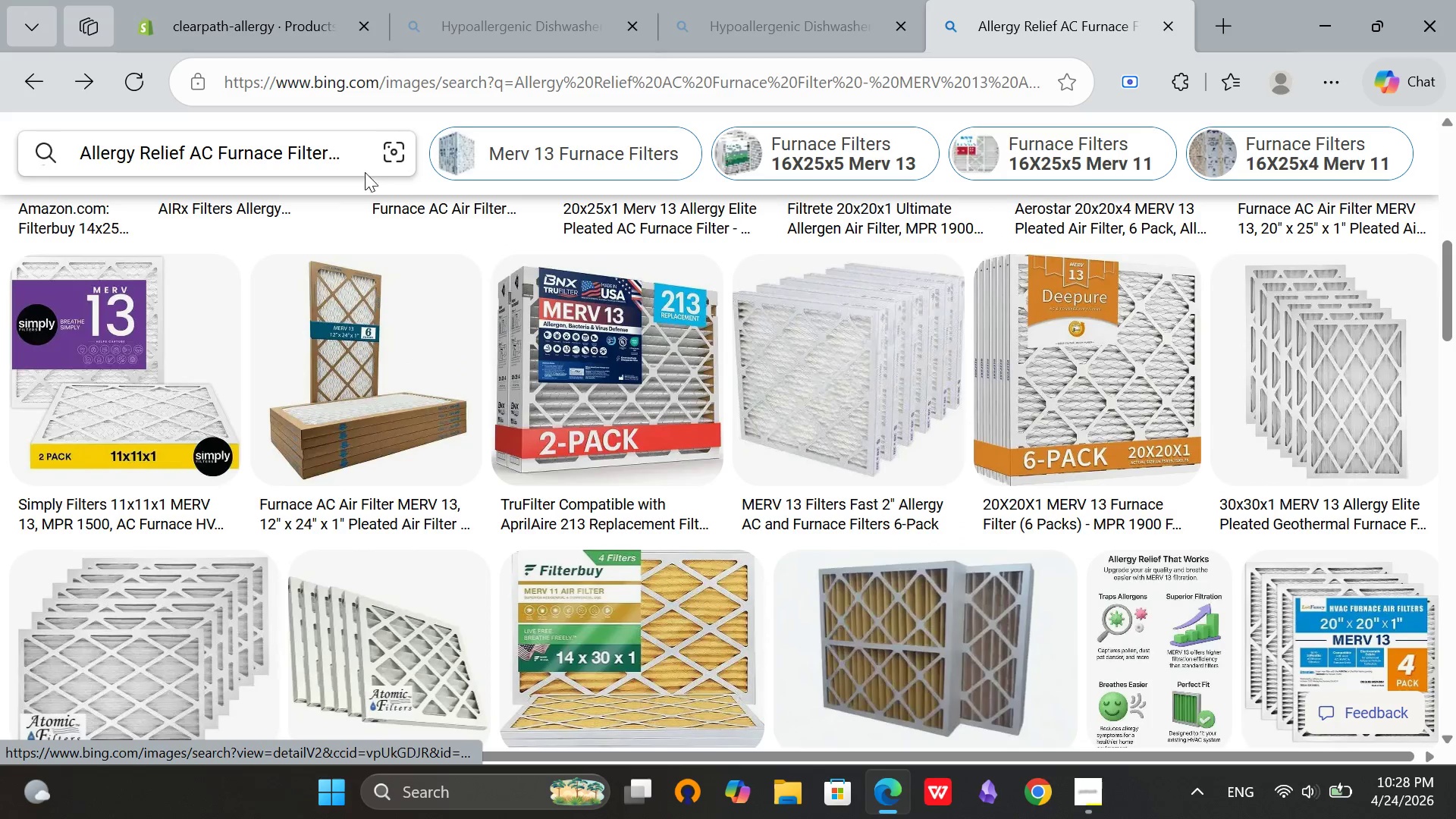 
left_click([347, 153])
 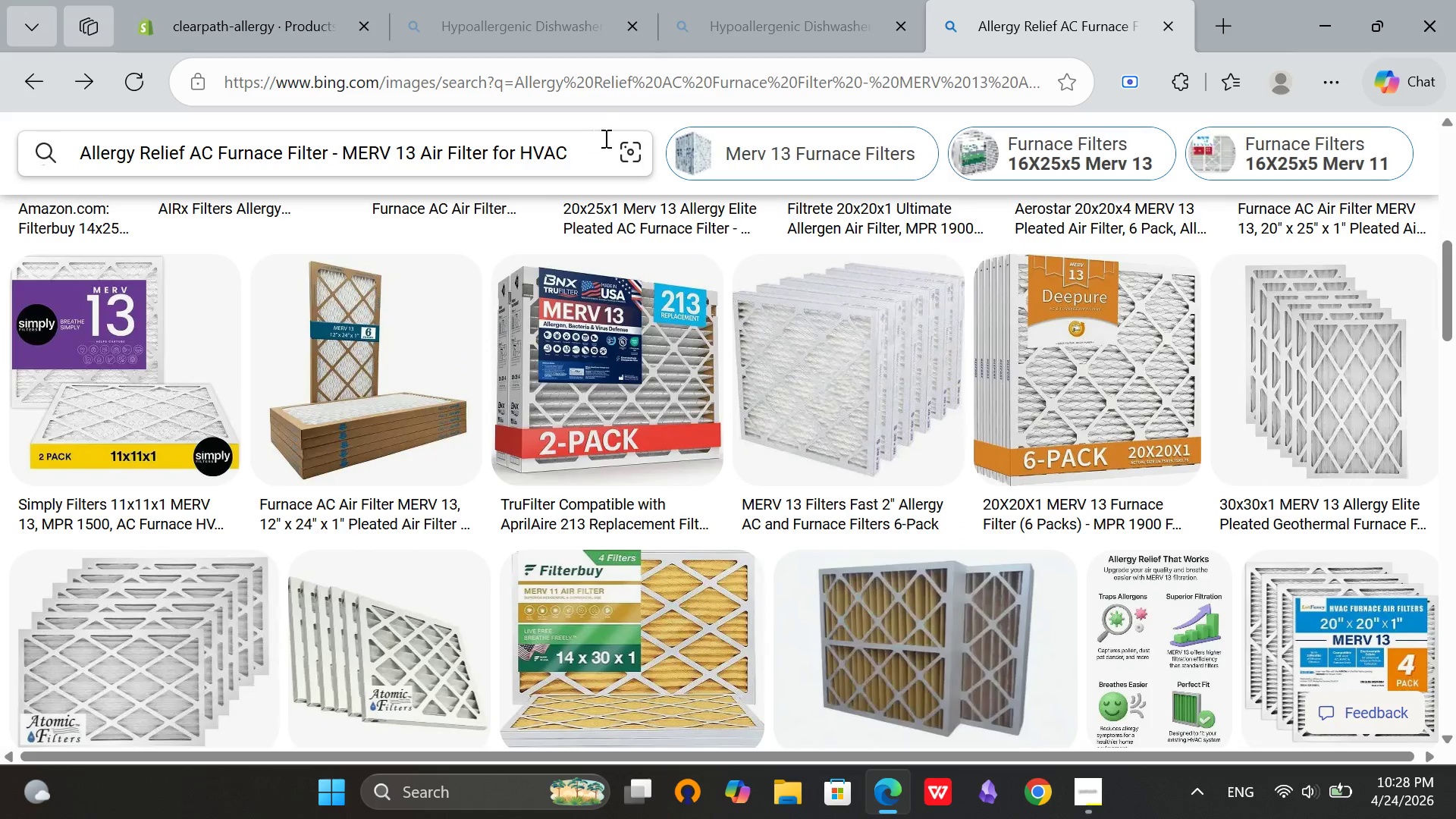 
left_click([610, 140])
 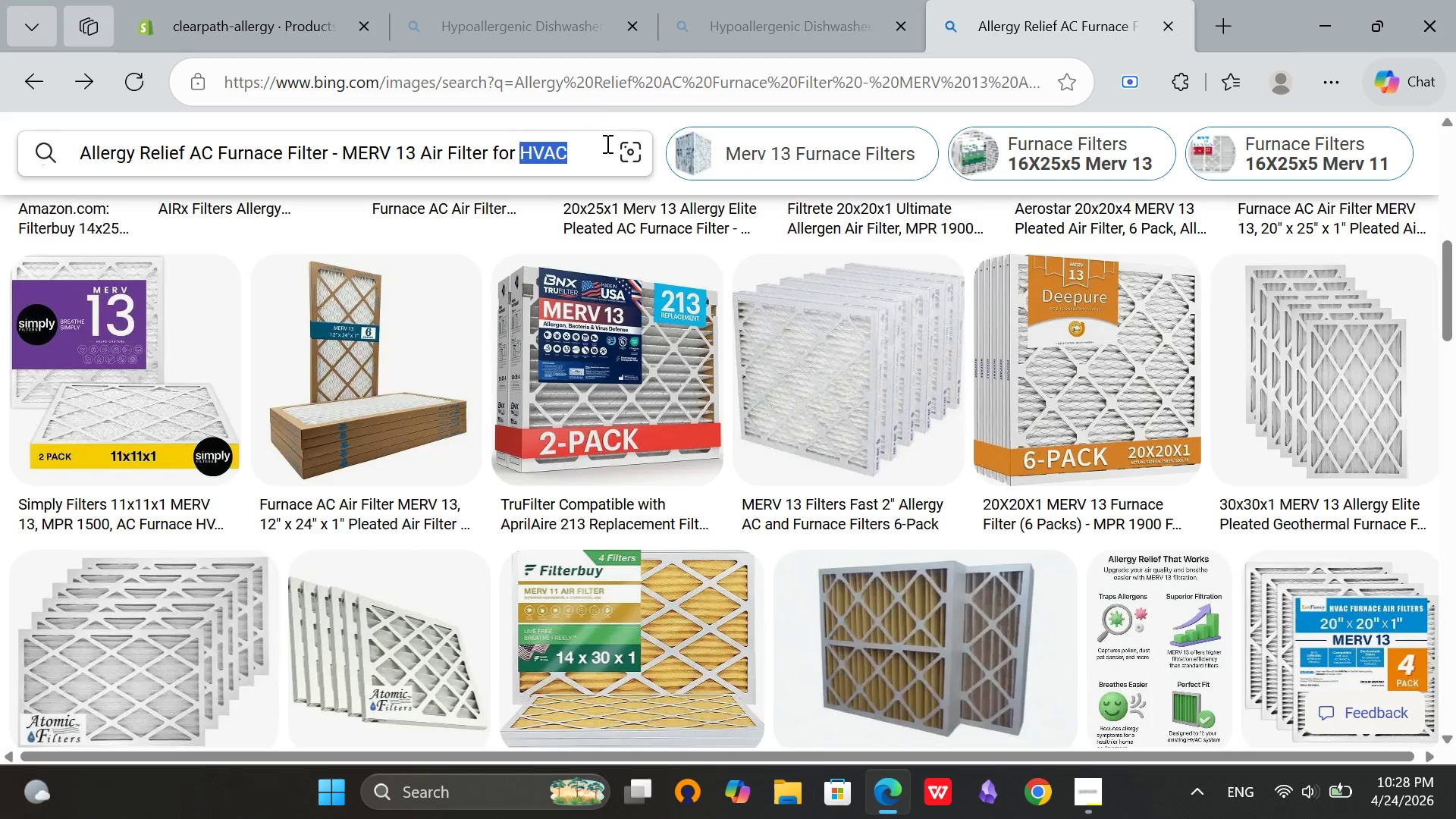 
left_click_drag(start_coordinate=[610, 140], to_coordinate=[74, 150])
 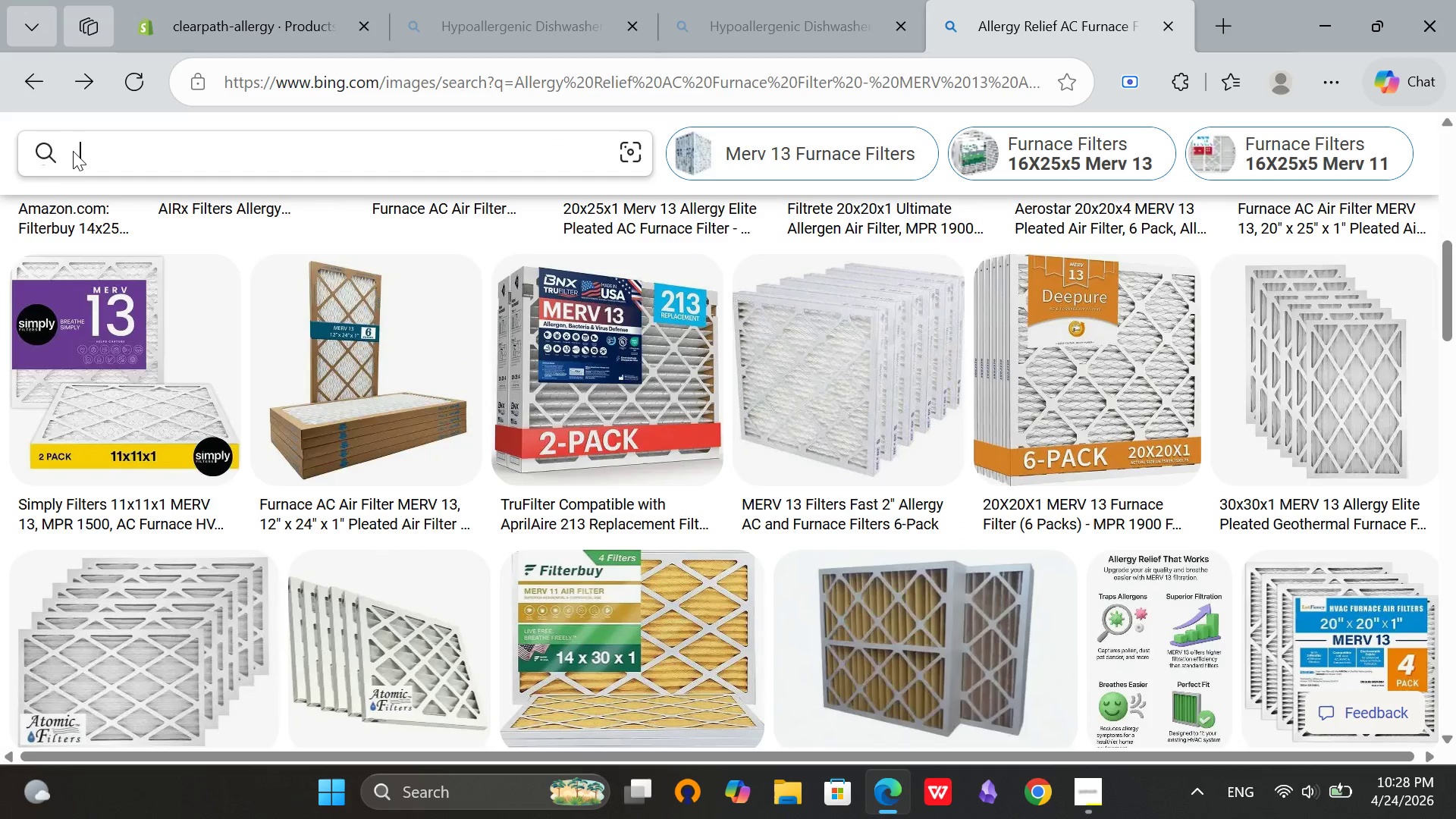 
key(Backspace)
 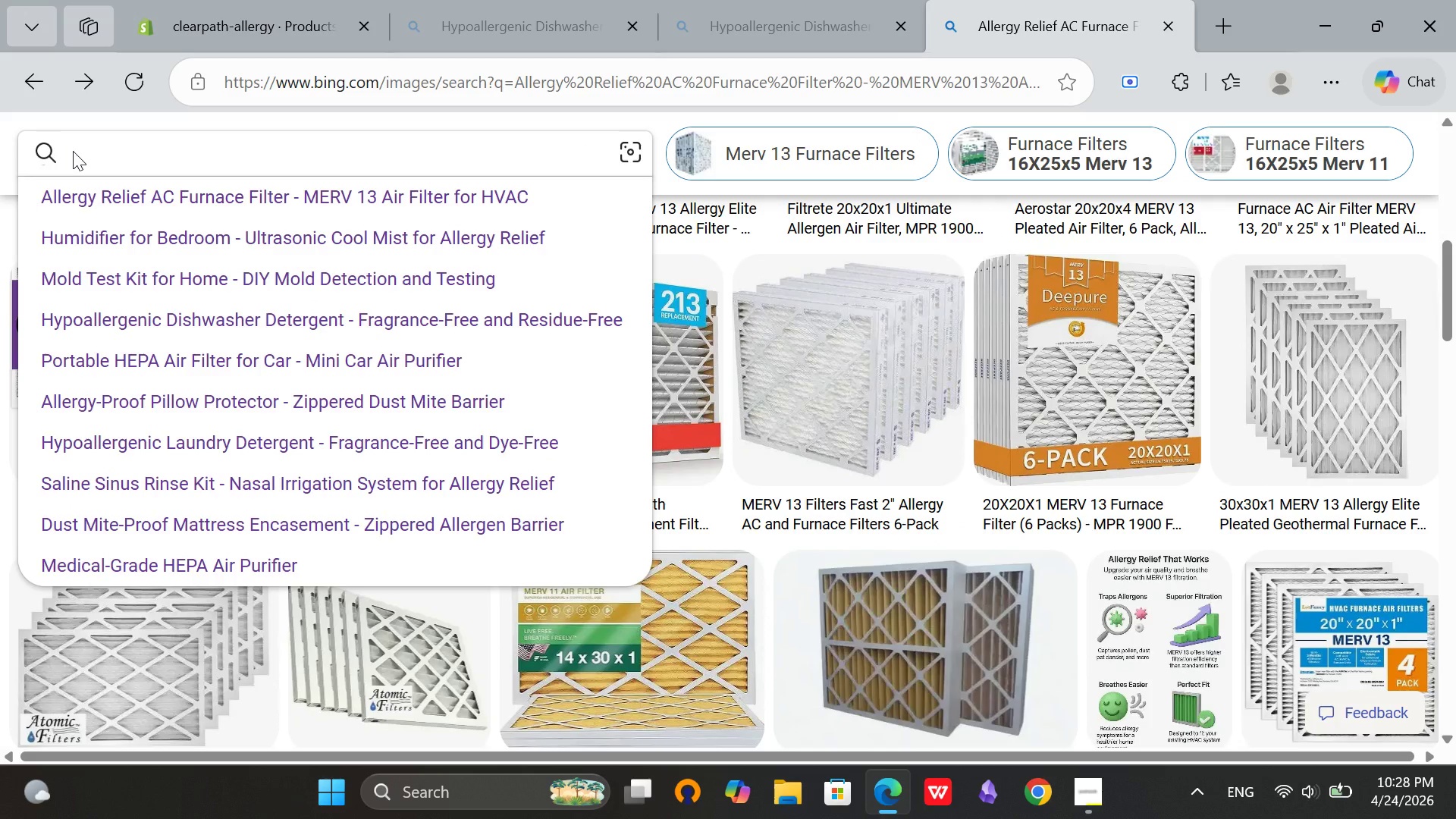 
key(Control+V)
 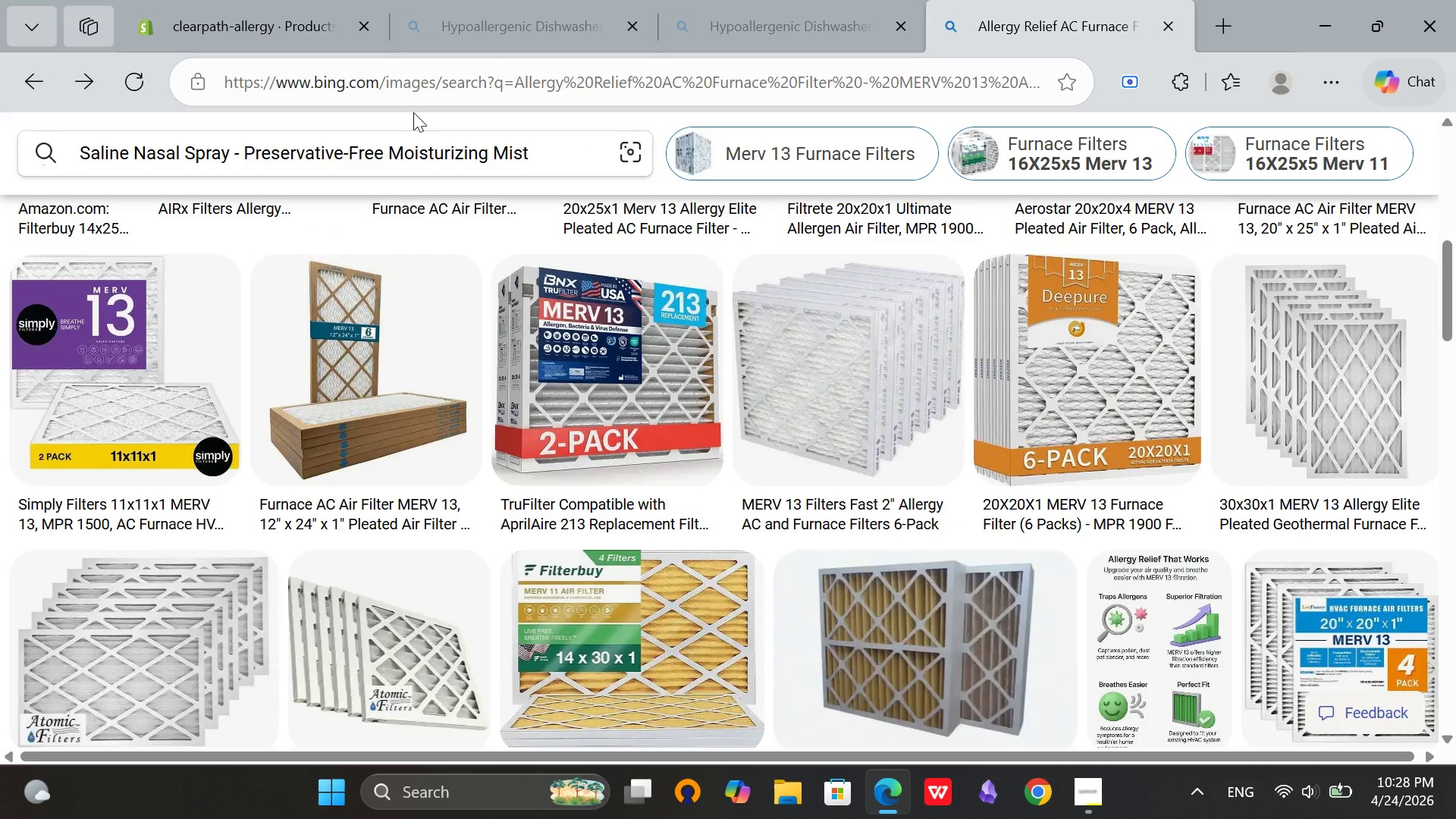 
key(Enter)
 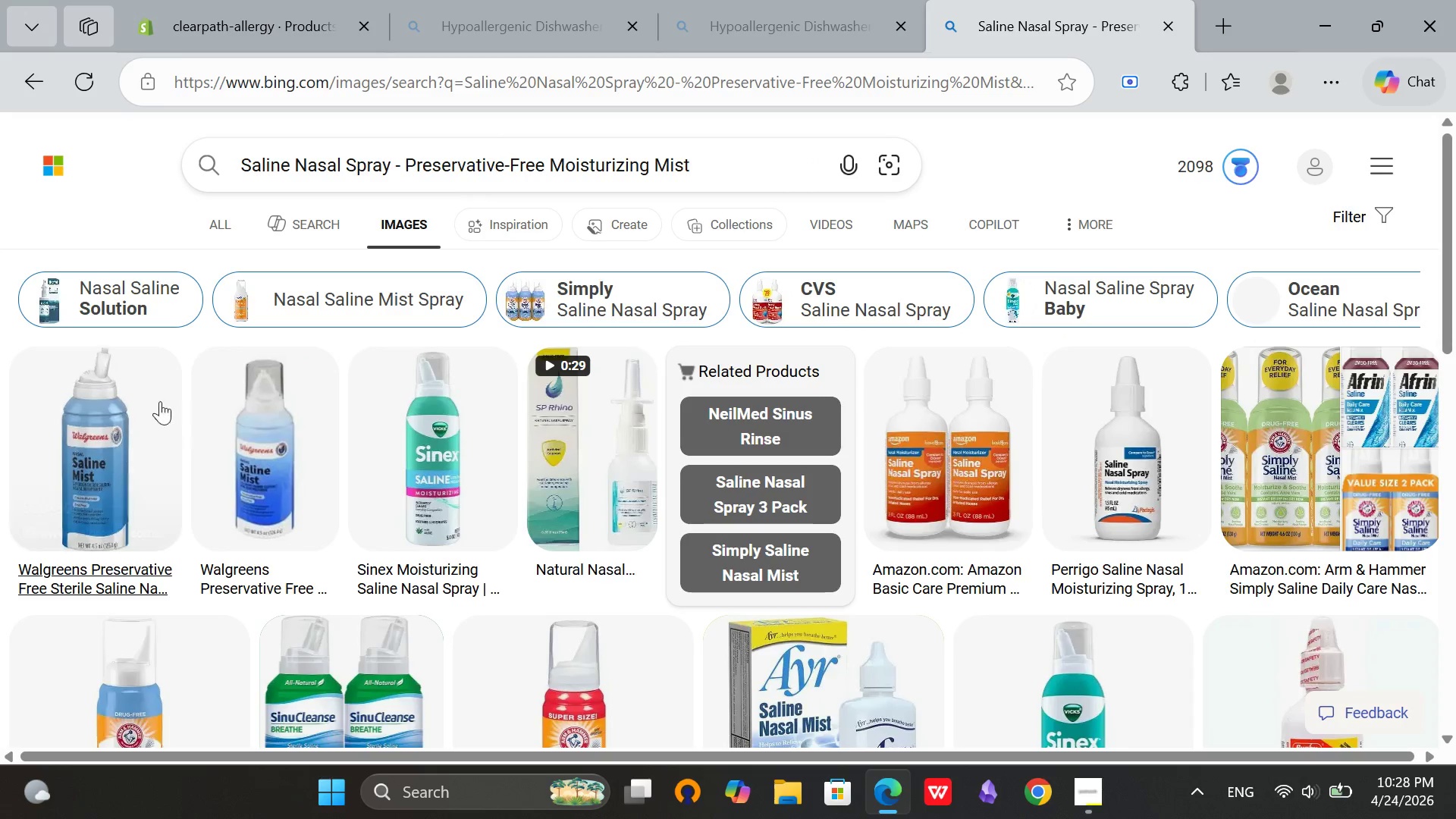 
left_click([125, 405])
 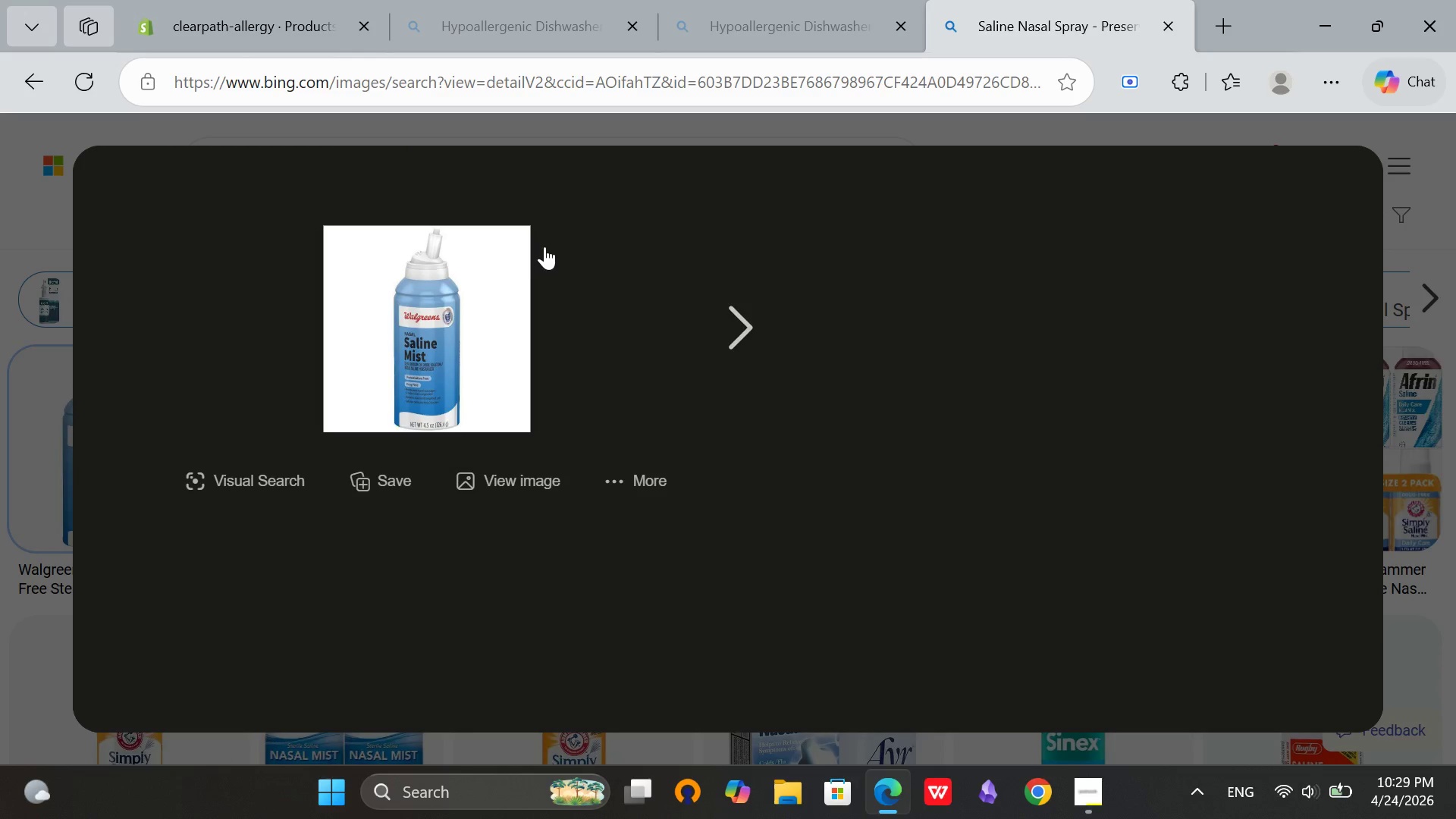 
mouse_move([485, 286])
 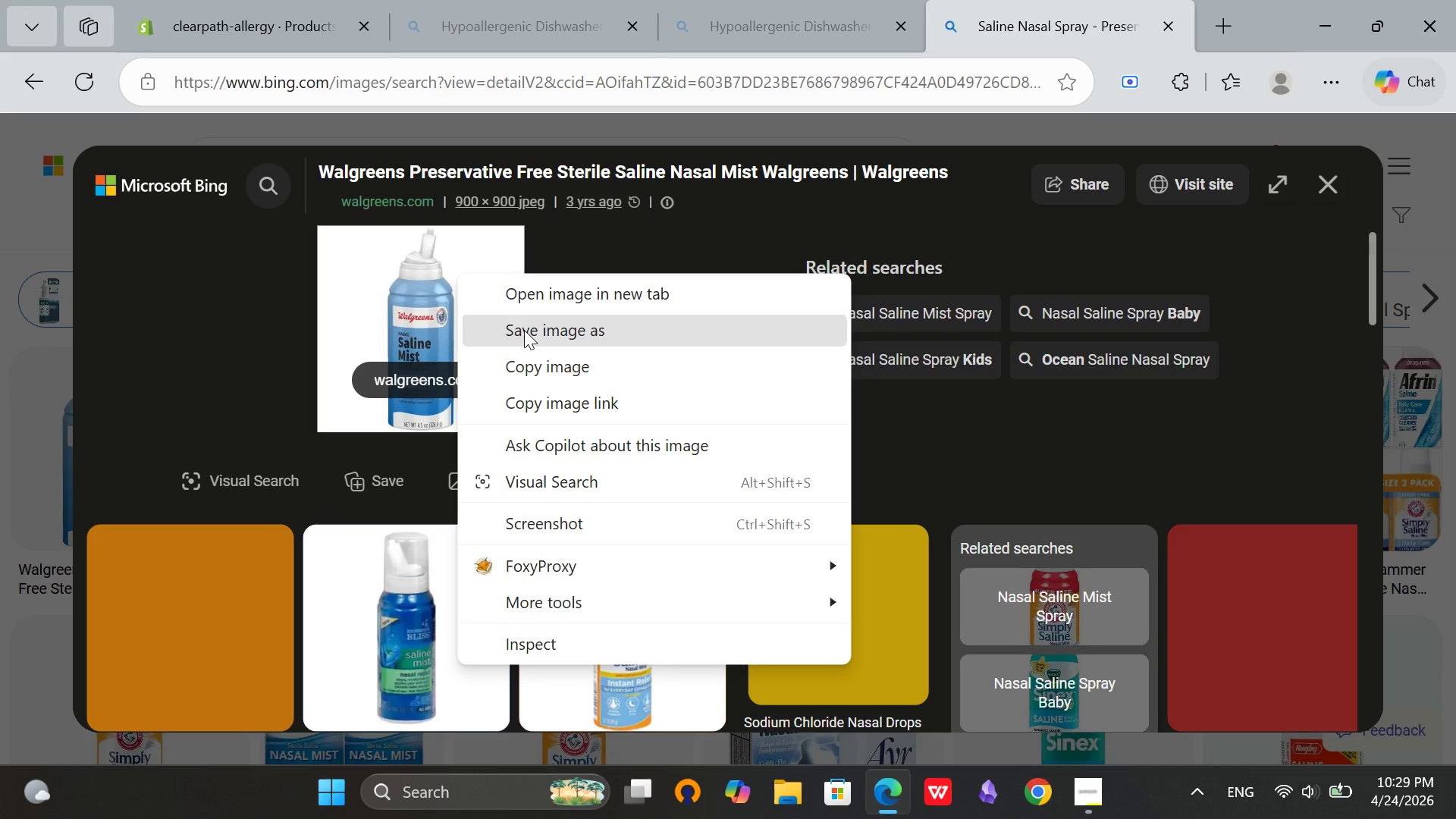 
left_click([524, 330])
 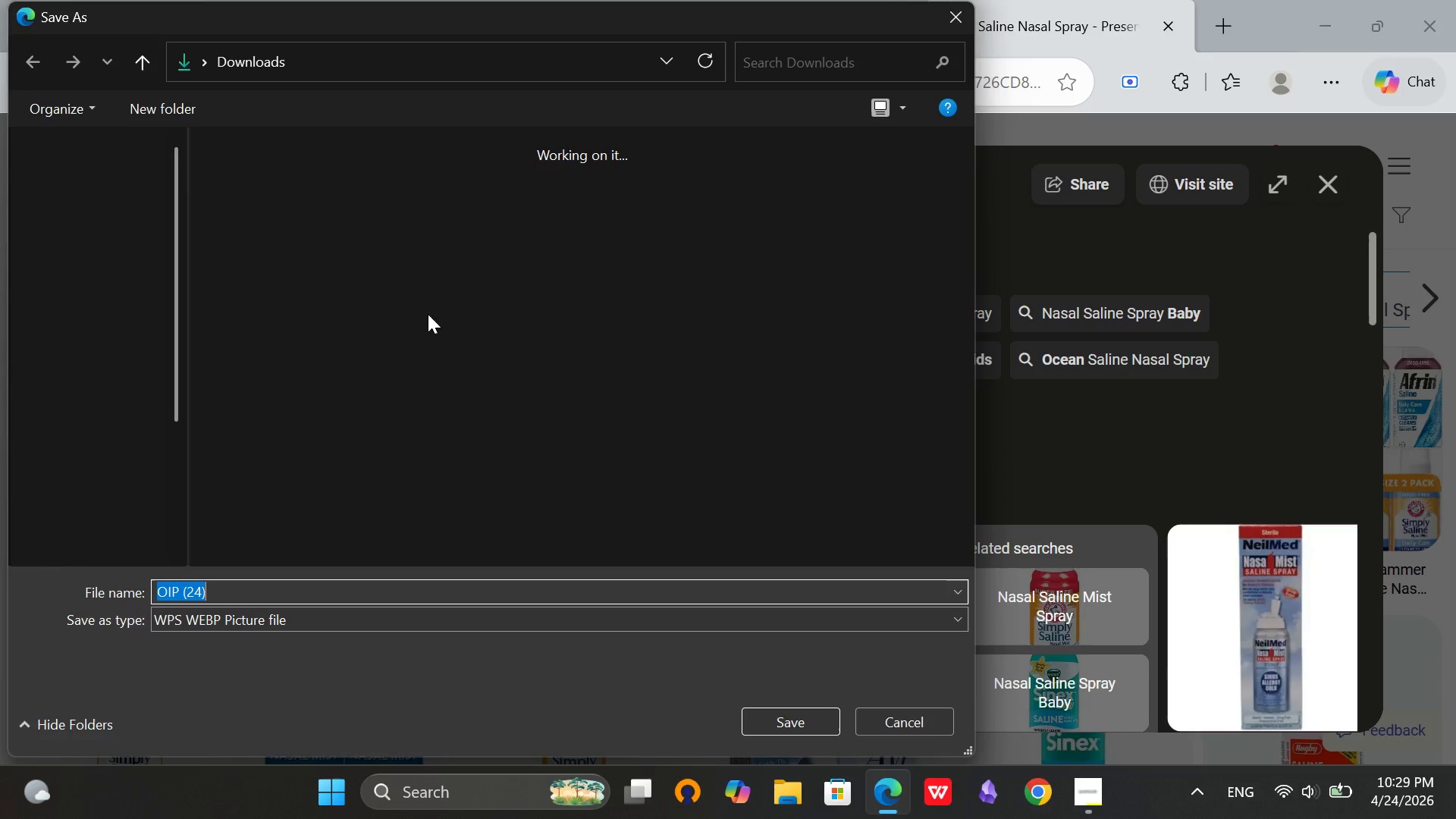 
left_click([70, 321])
 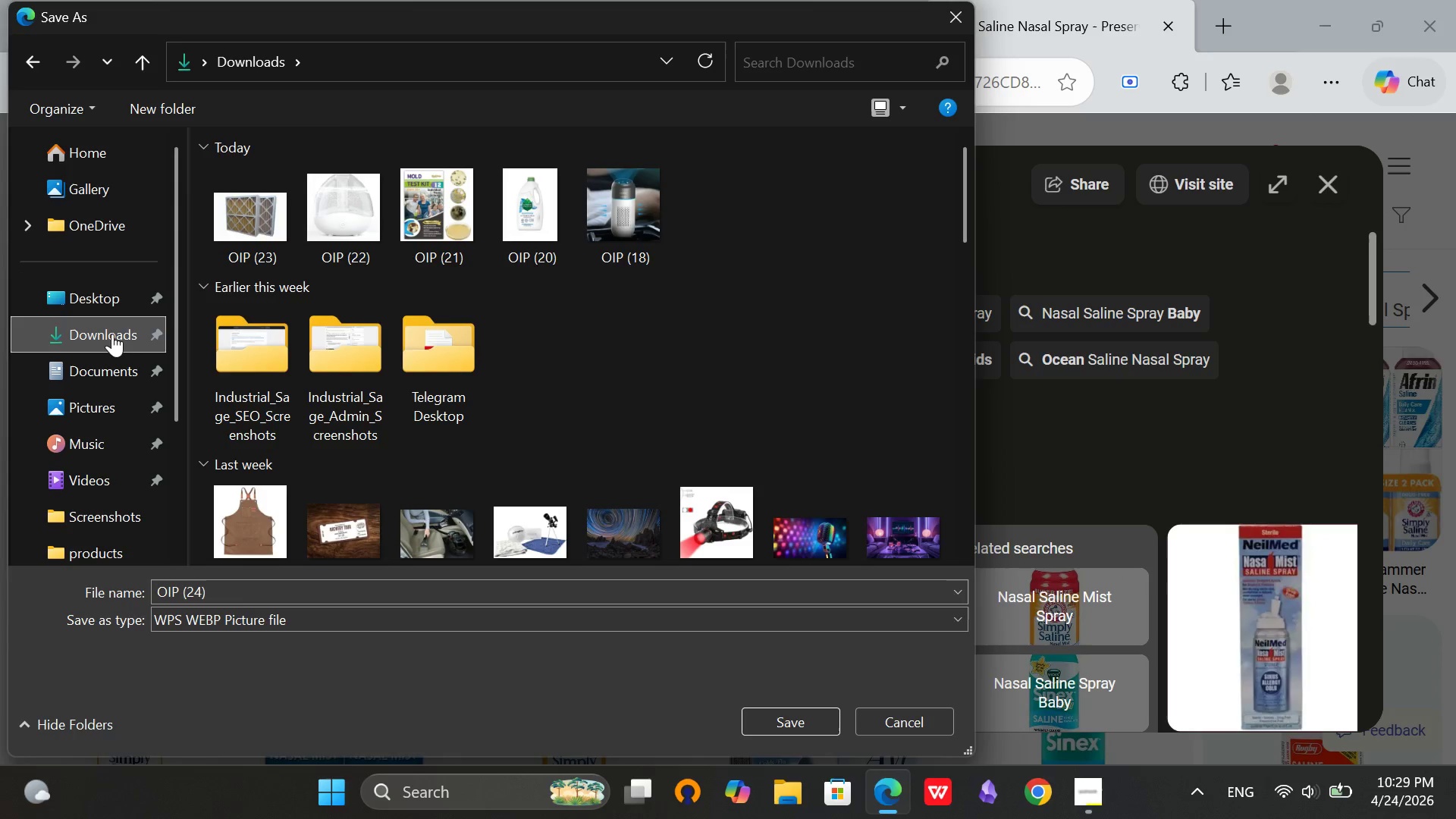 
left_click([787, 731])
 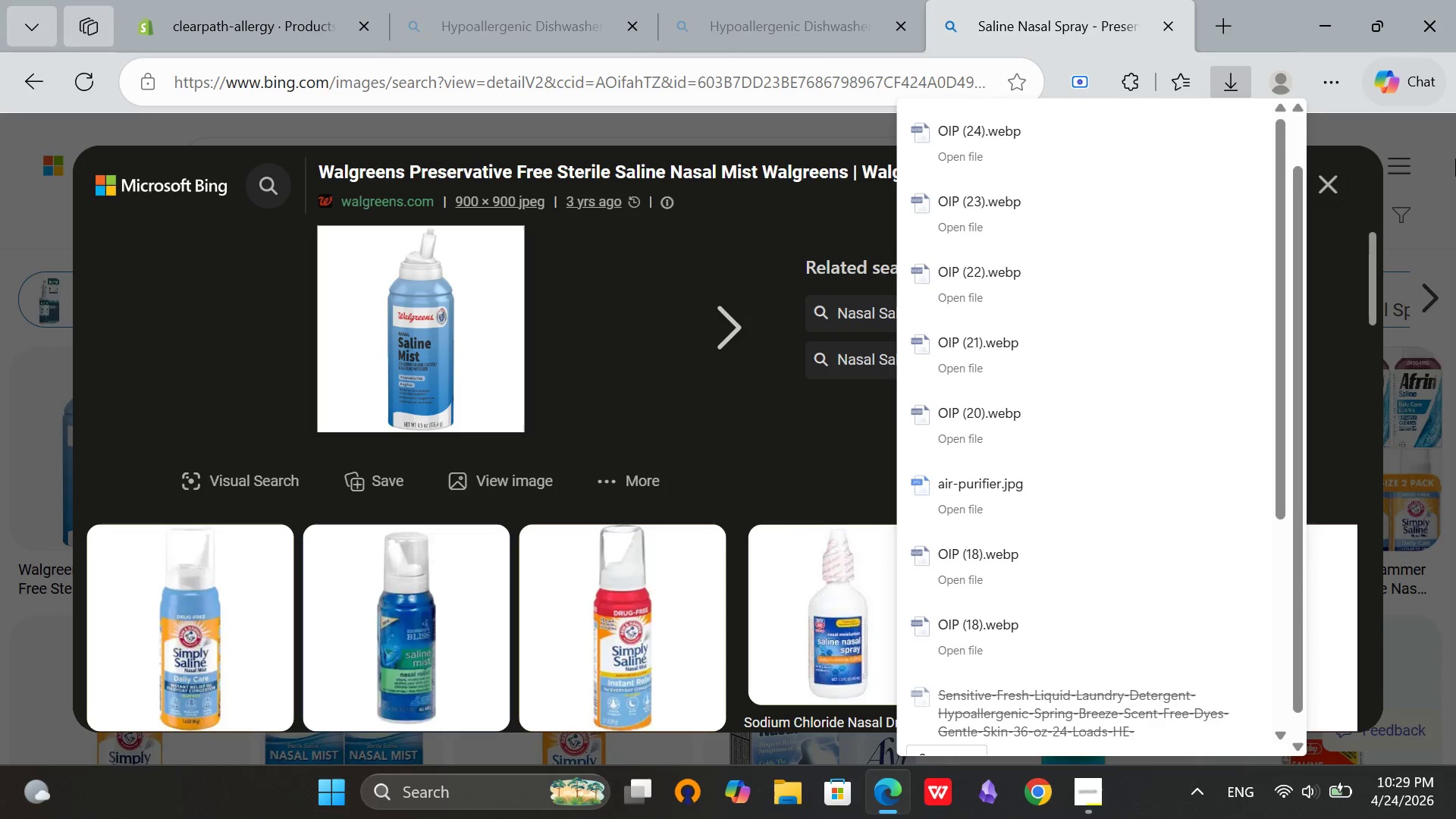 
left_click([1333, 186])
 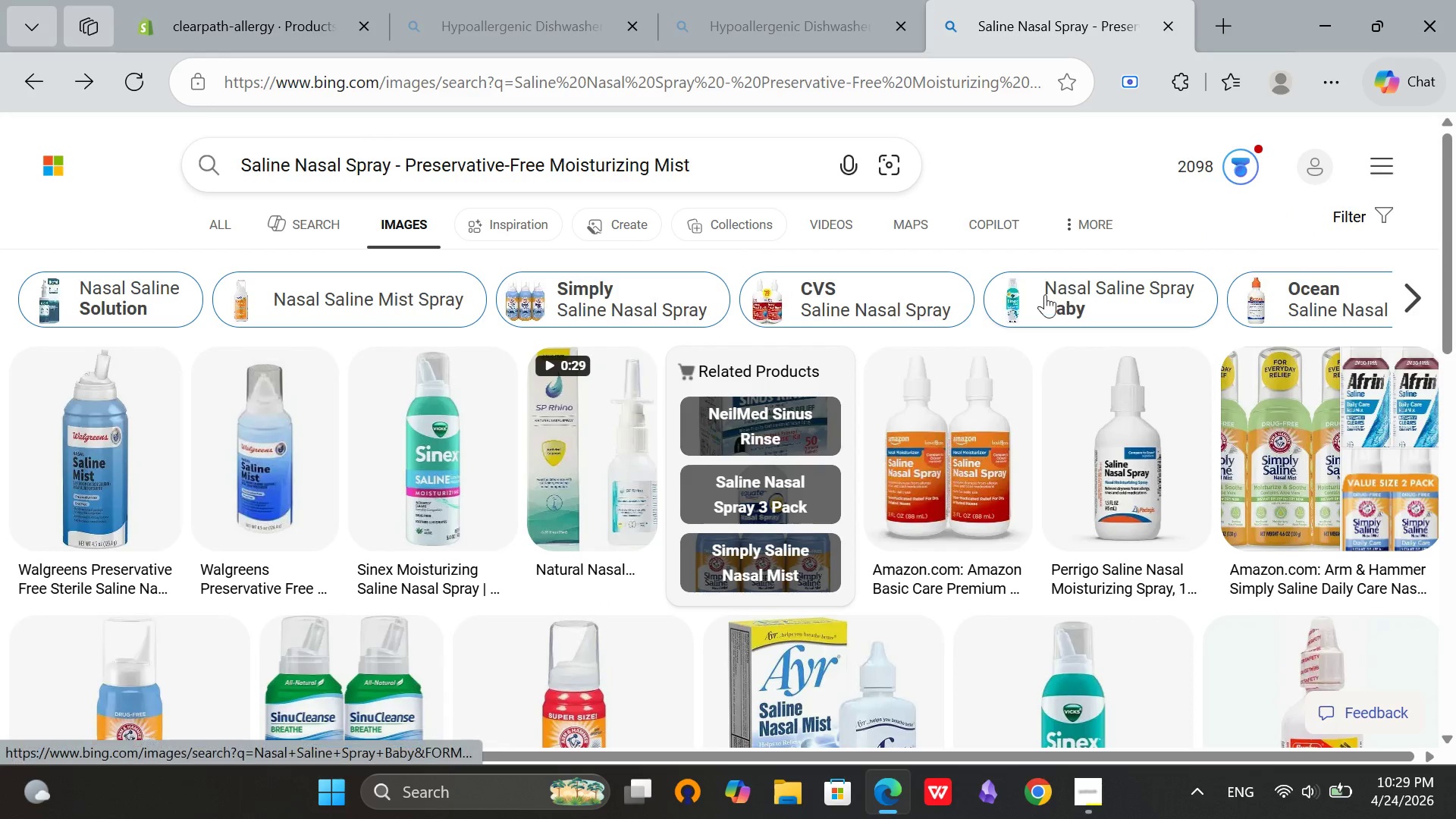 
scroll: coordinate [1037, 298], scroll_direction: up, amount: 2.0
 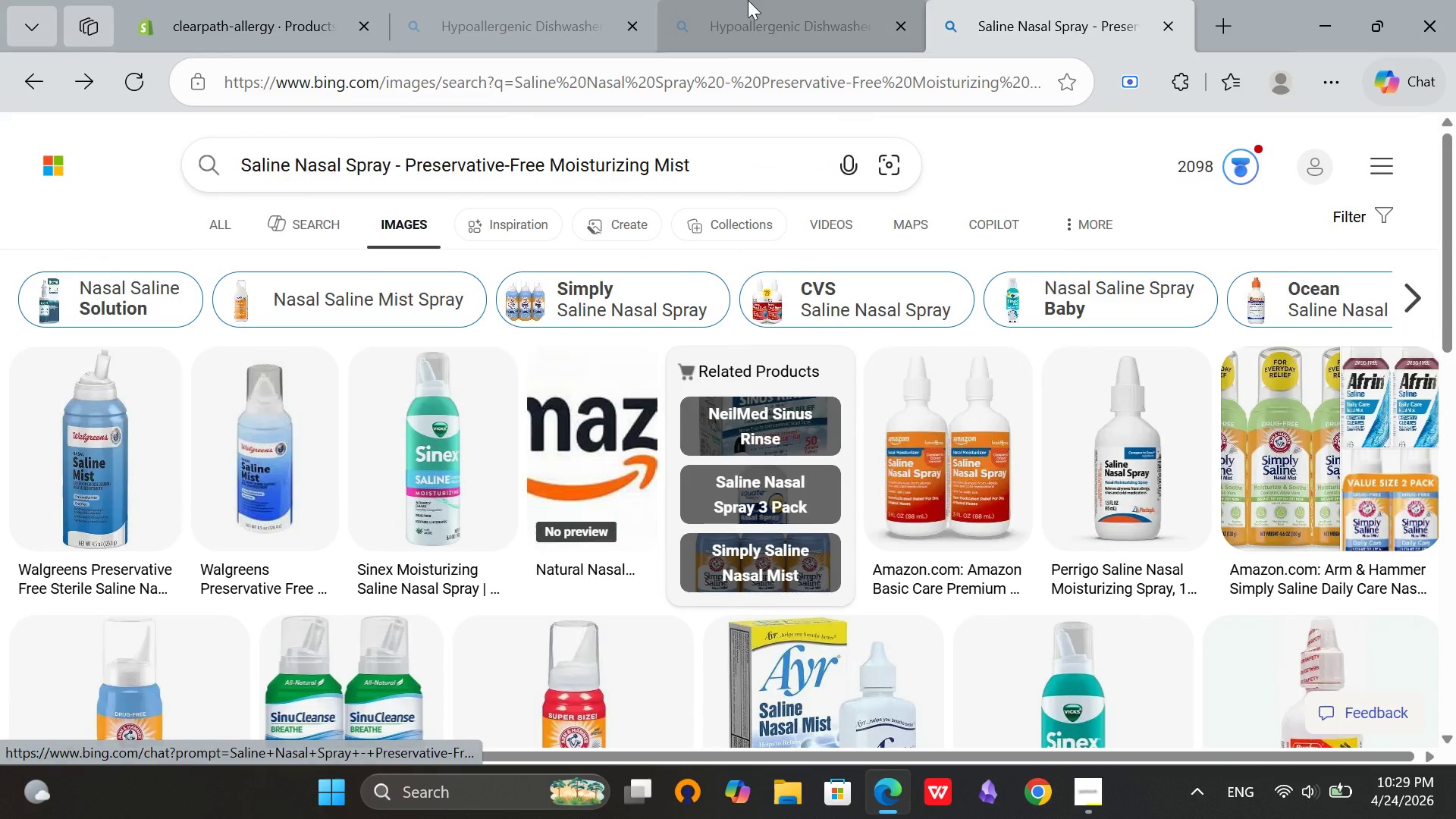 
left_click([749, 0])
 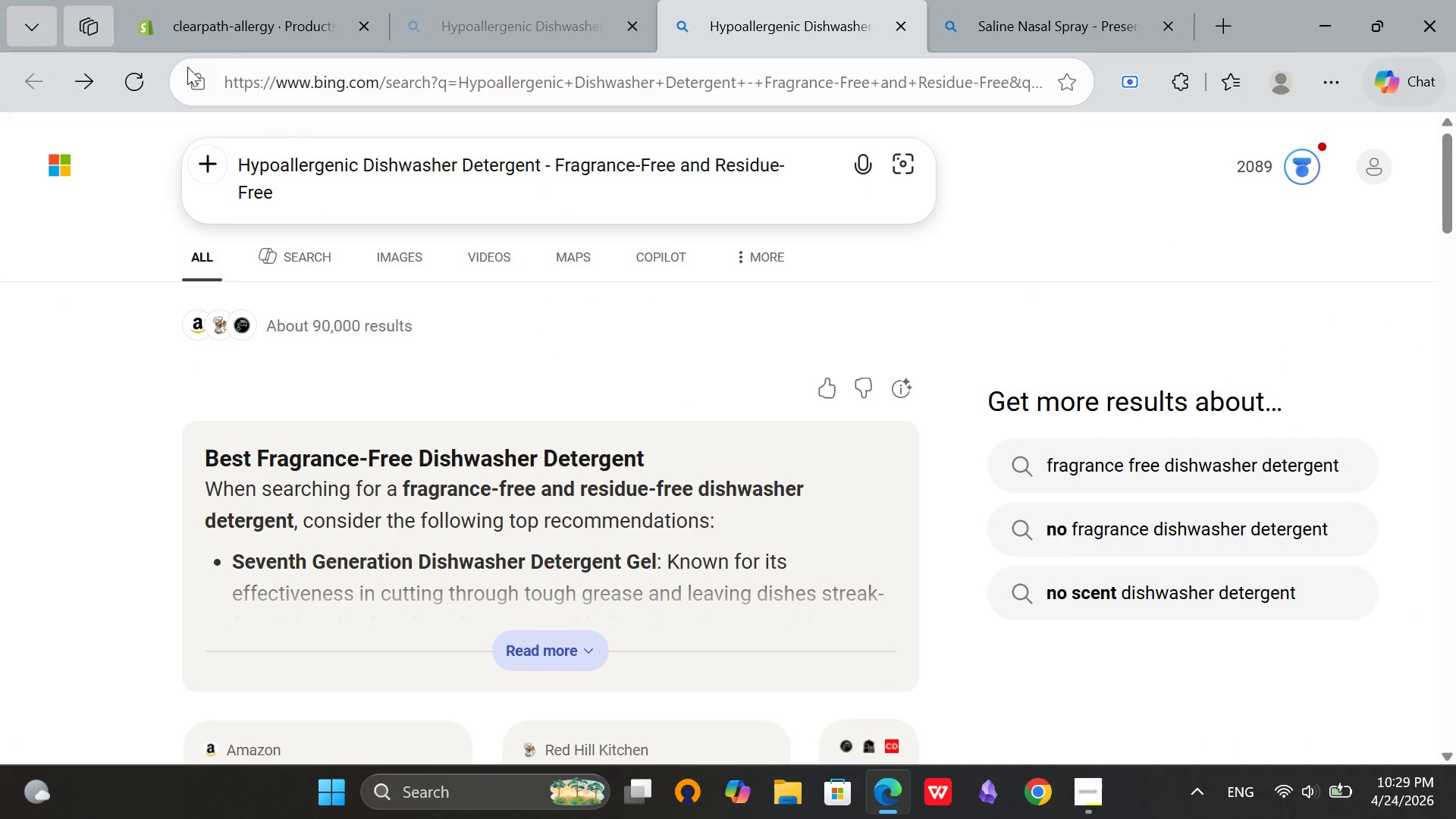 
left_click([211, 3])
 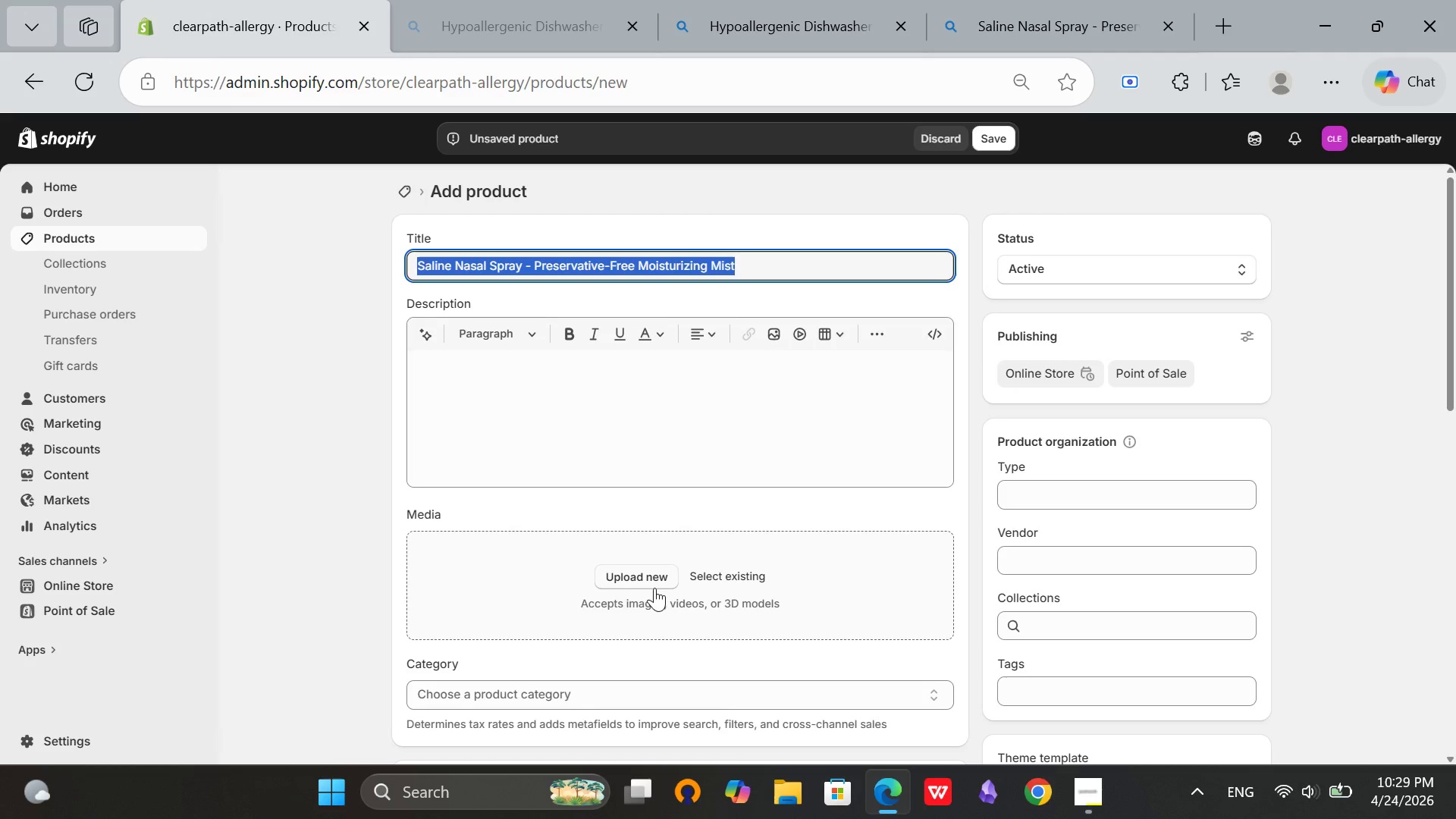 
left_click([654, 579])
 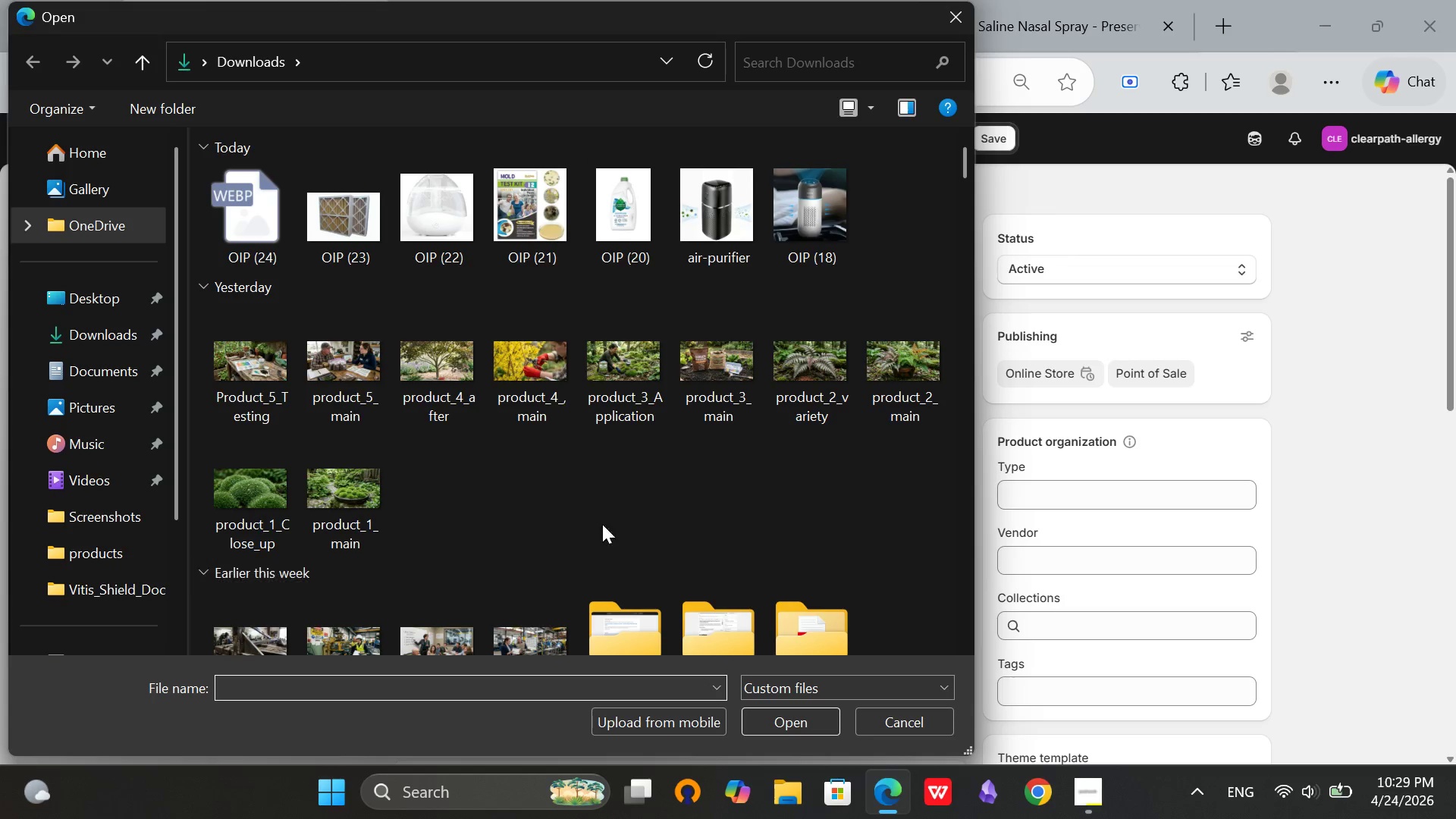 
left_click([261, 193])
 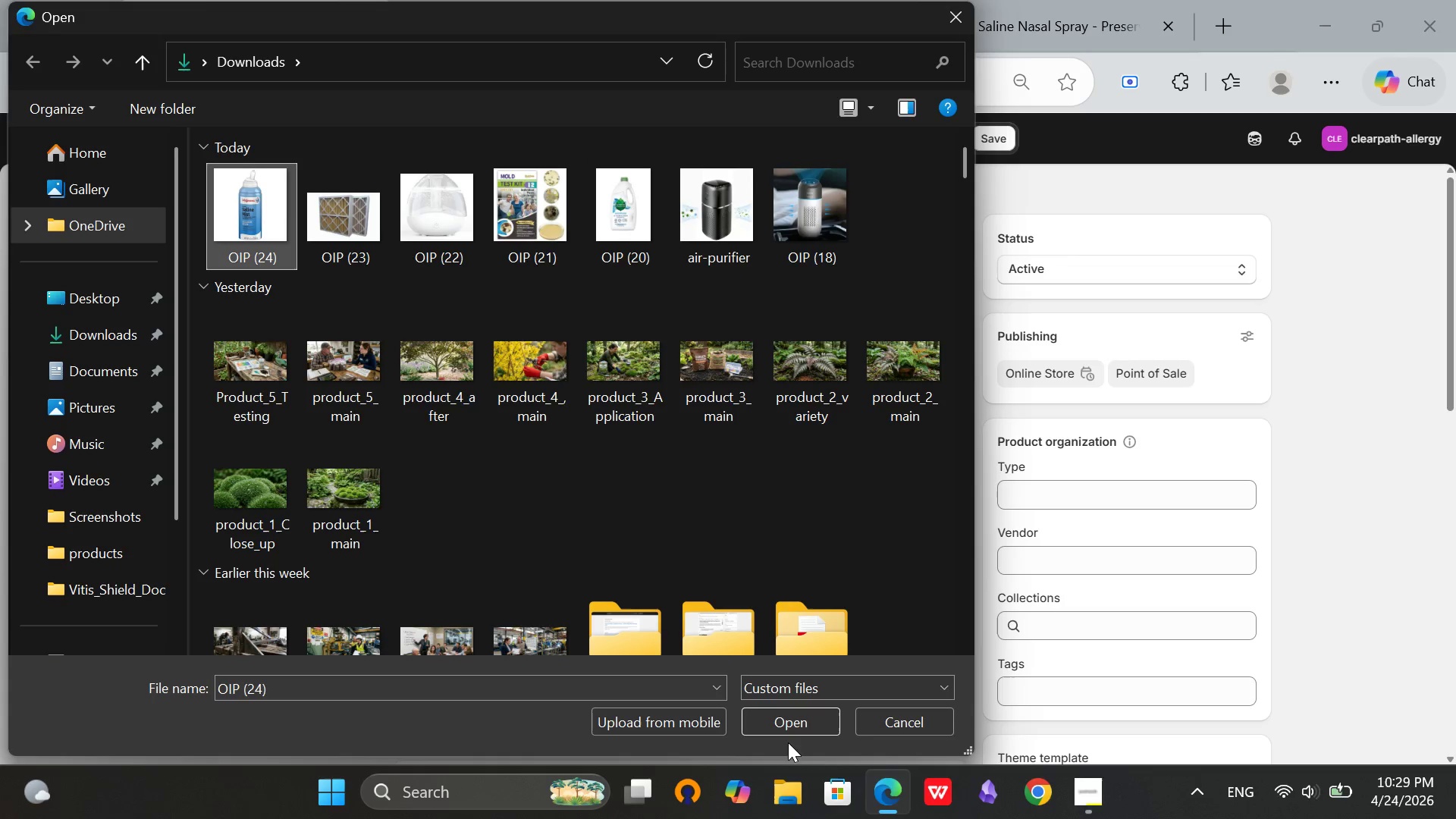 
left_click([786, 726])
 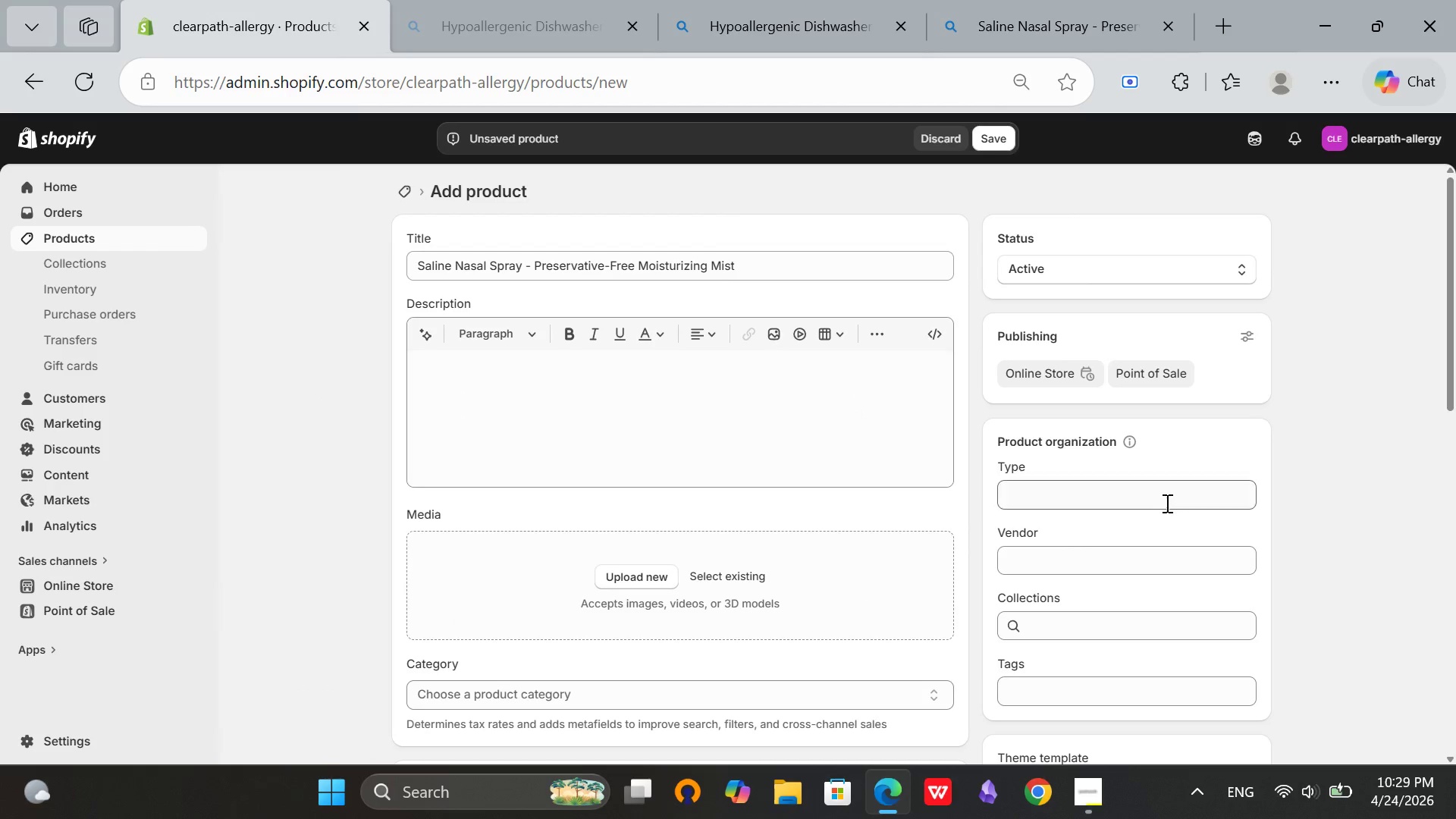 
left_click([1166, 500])
 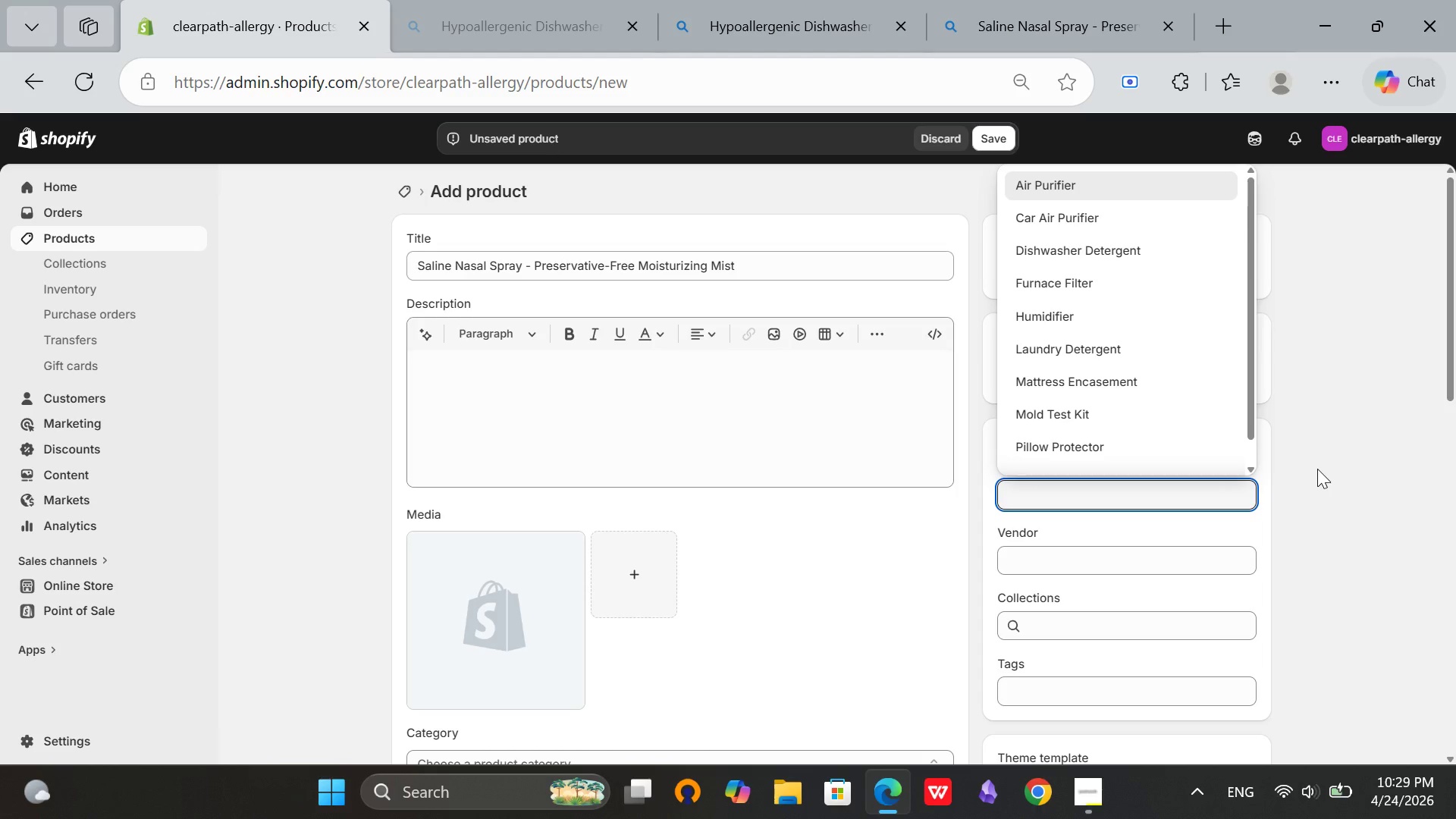 
wait(6.98)
 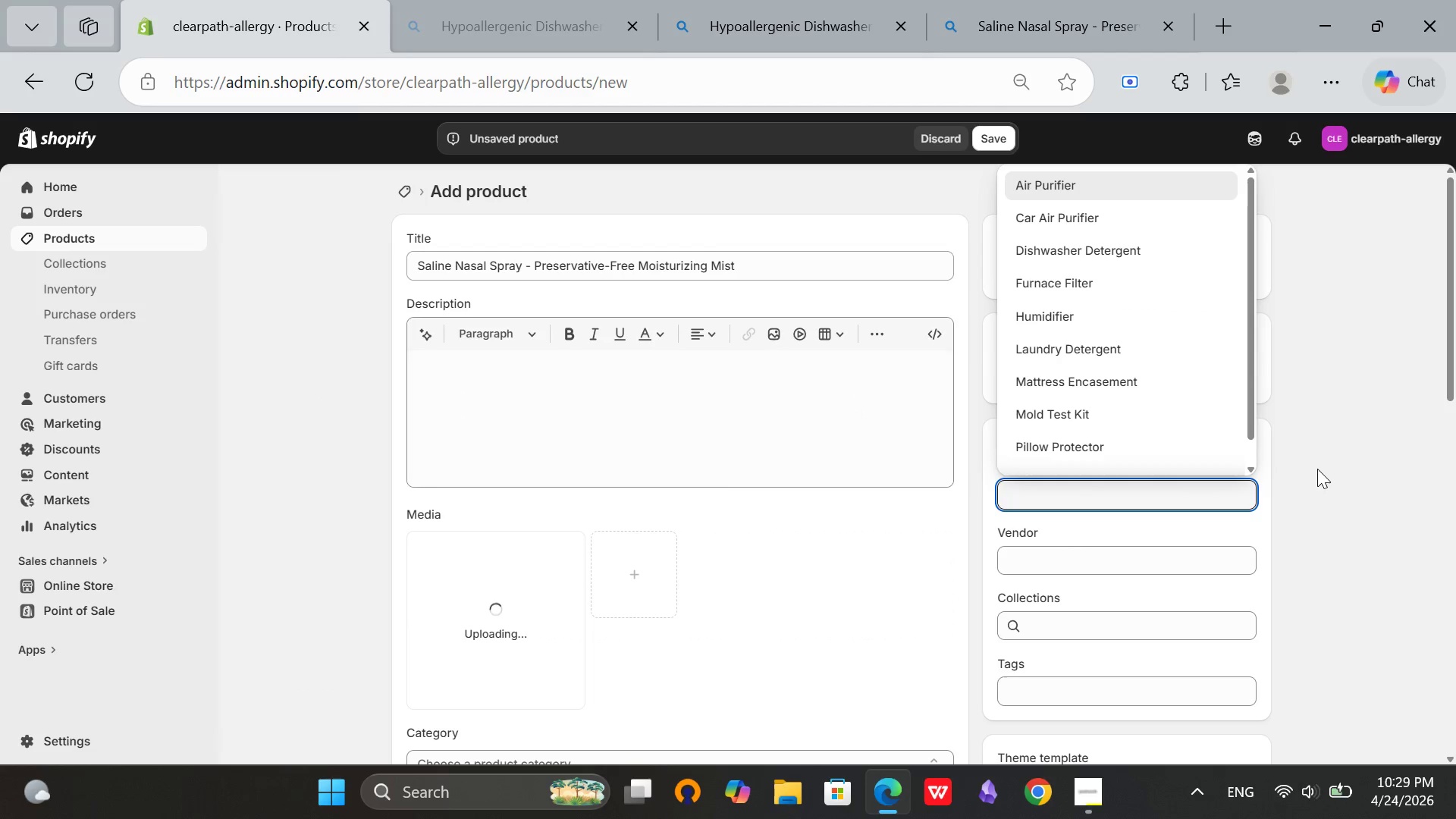 
type(Nasal Spray)
 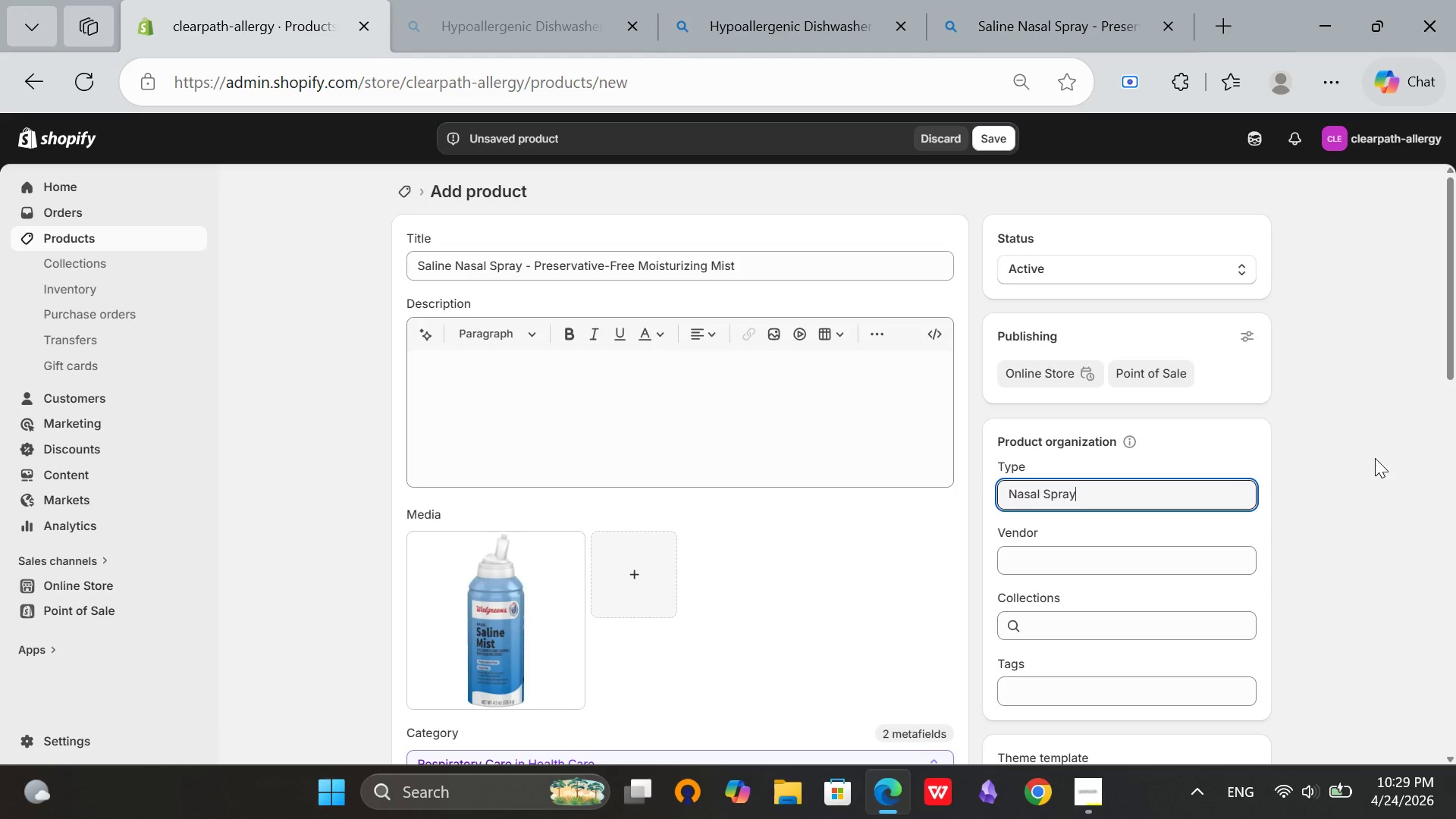 
left_click([1396, 461])
 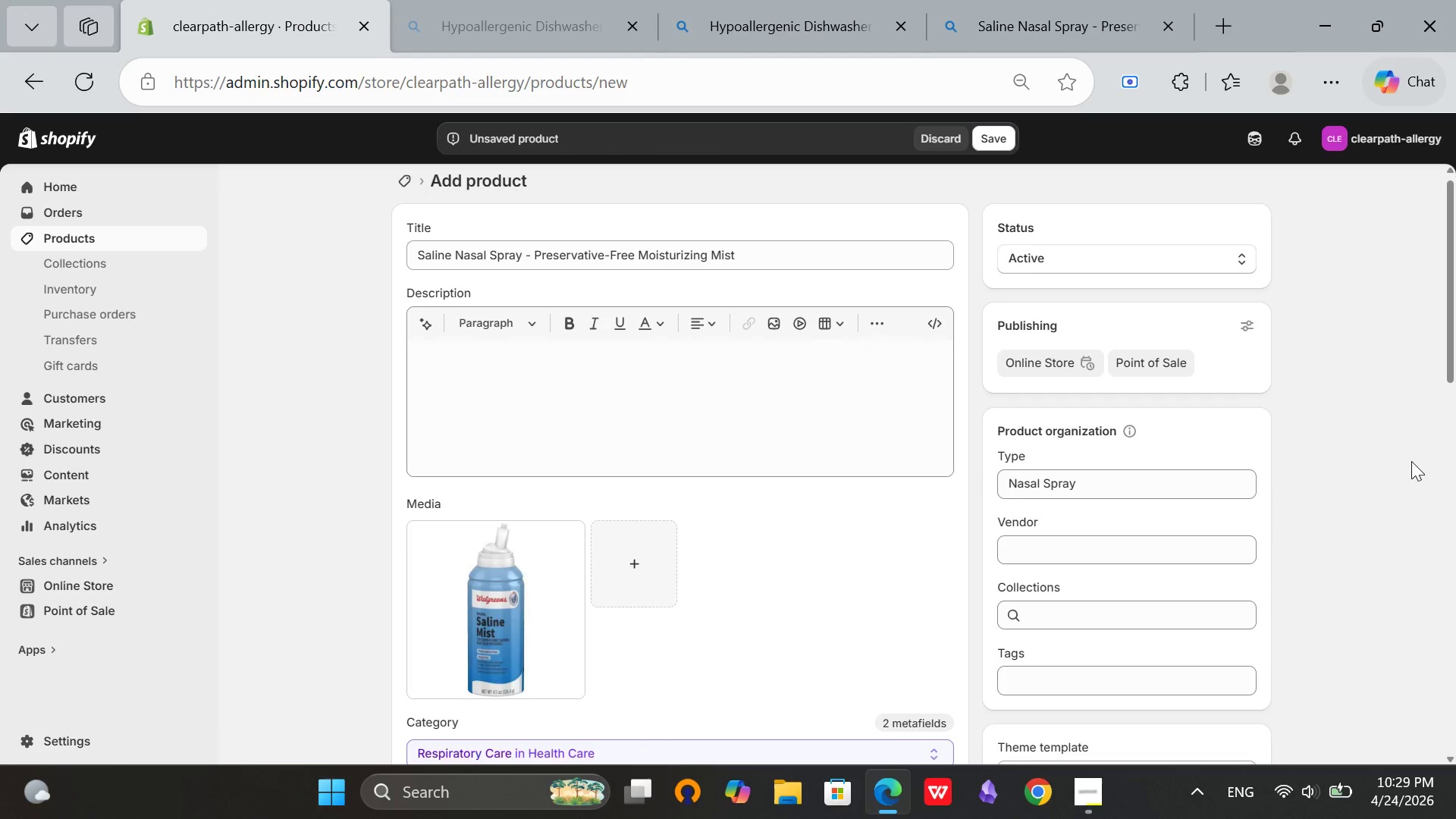 
scroll: coordinate [1308, 500], scroll_direction: down, amount: 2.0
 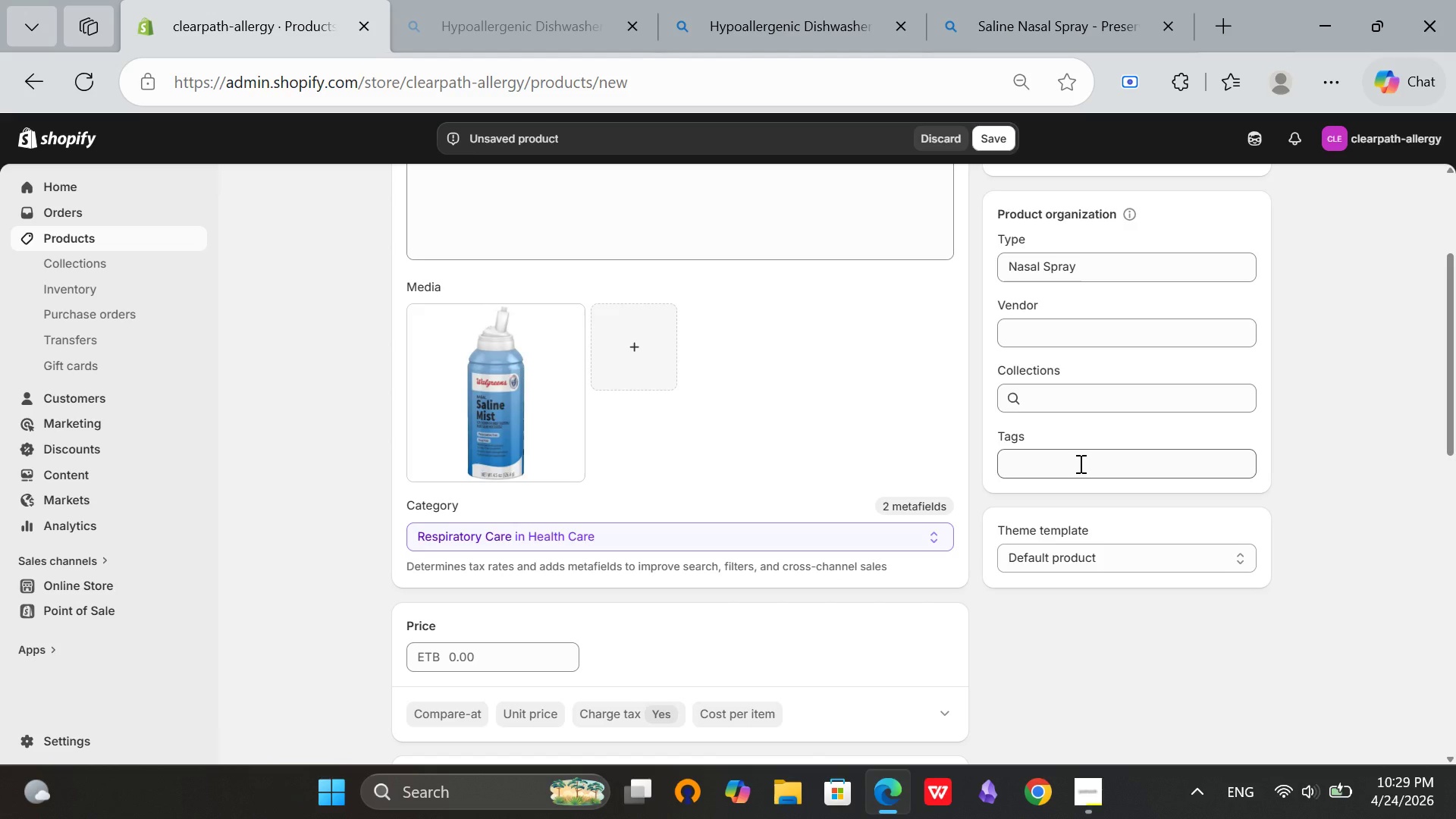 
left_click([1079, 460])
 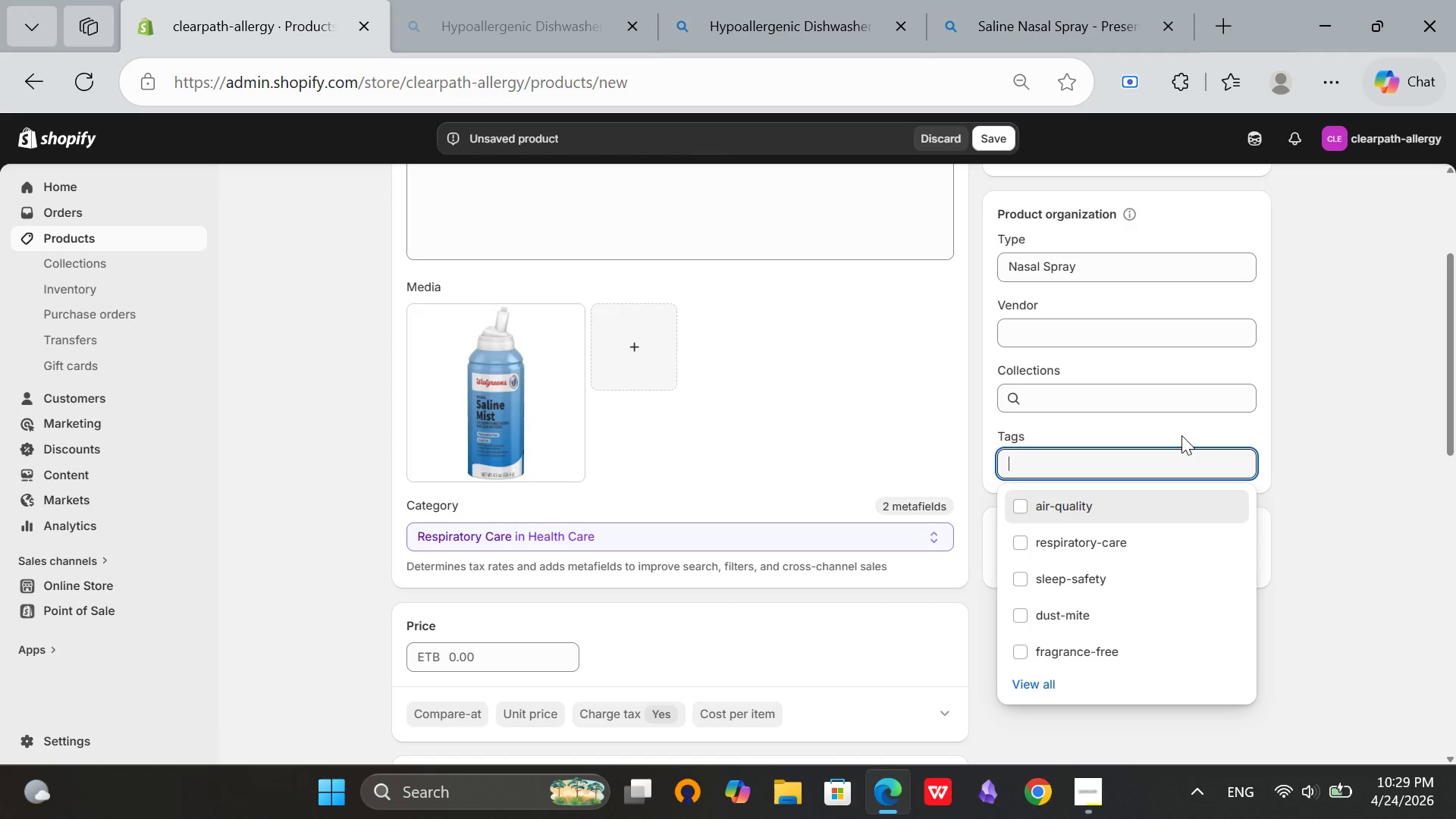 
left_click([1053, 546])
 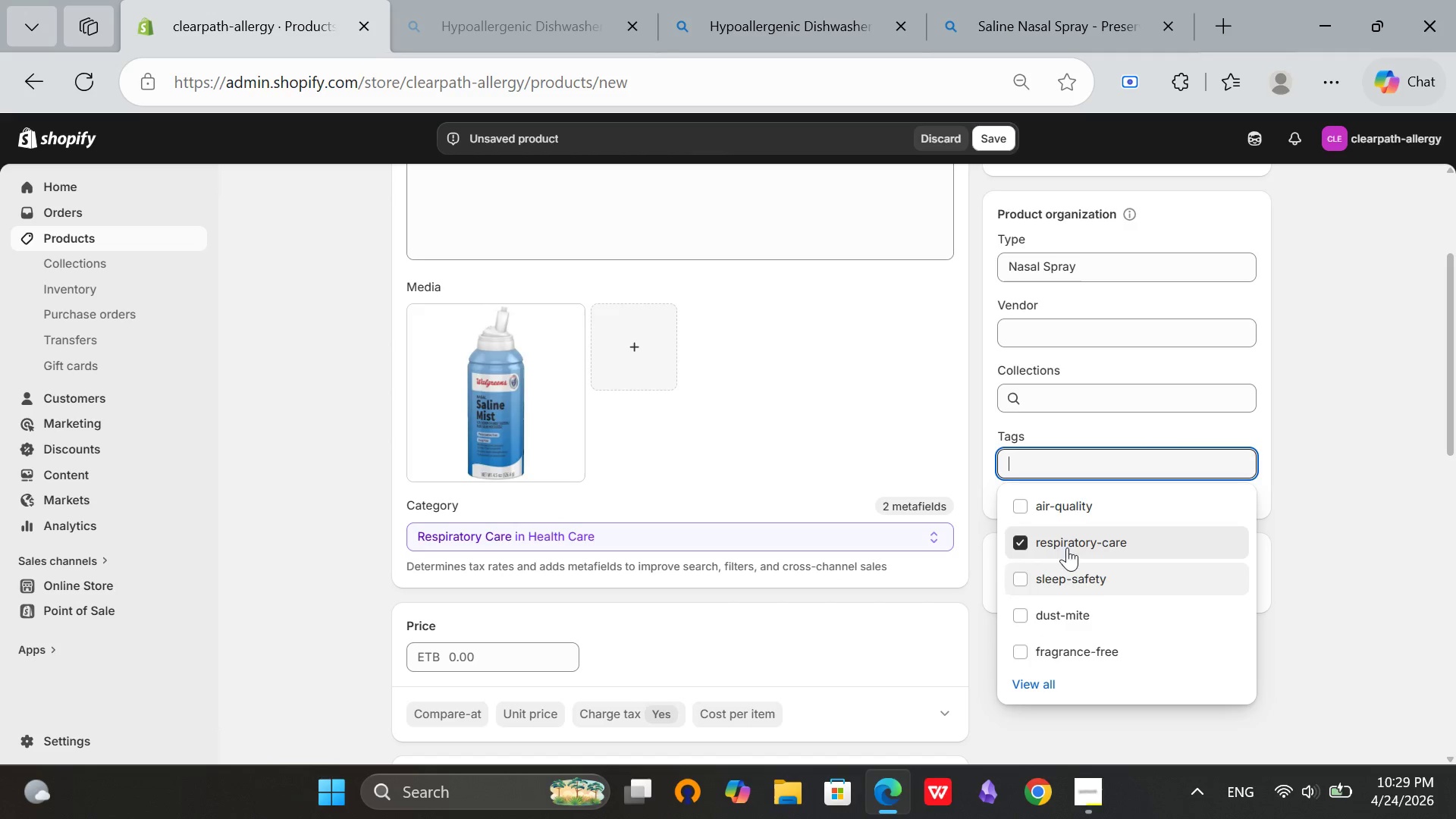 
type(sa)
 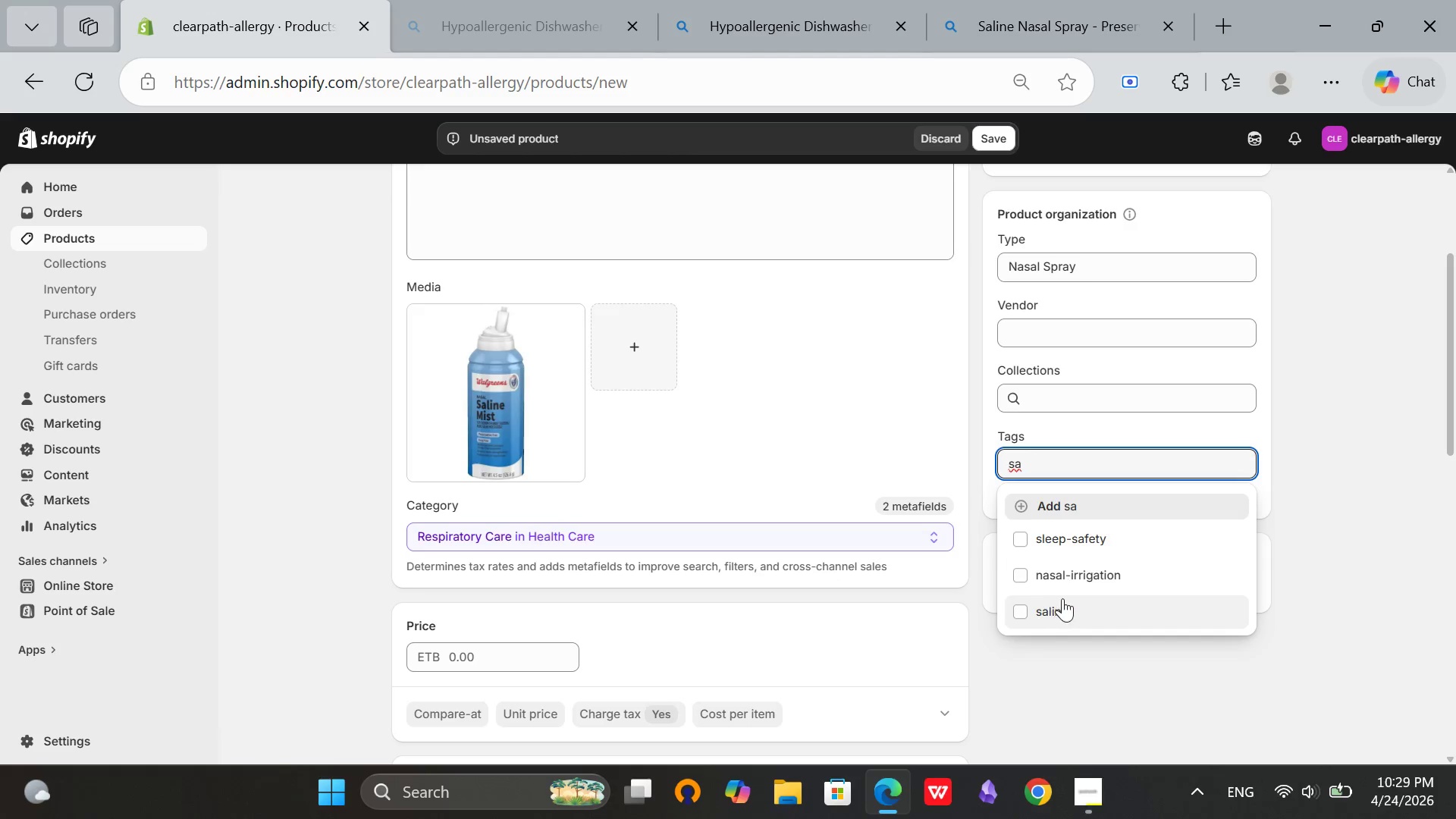 
type(line)
 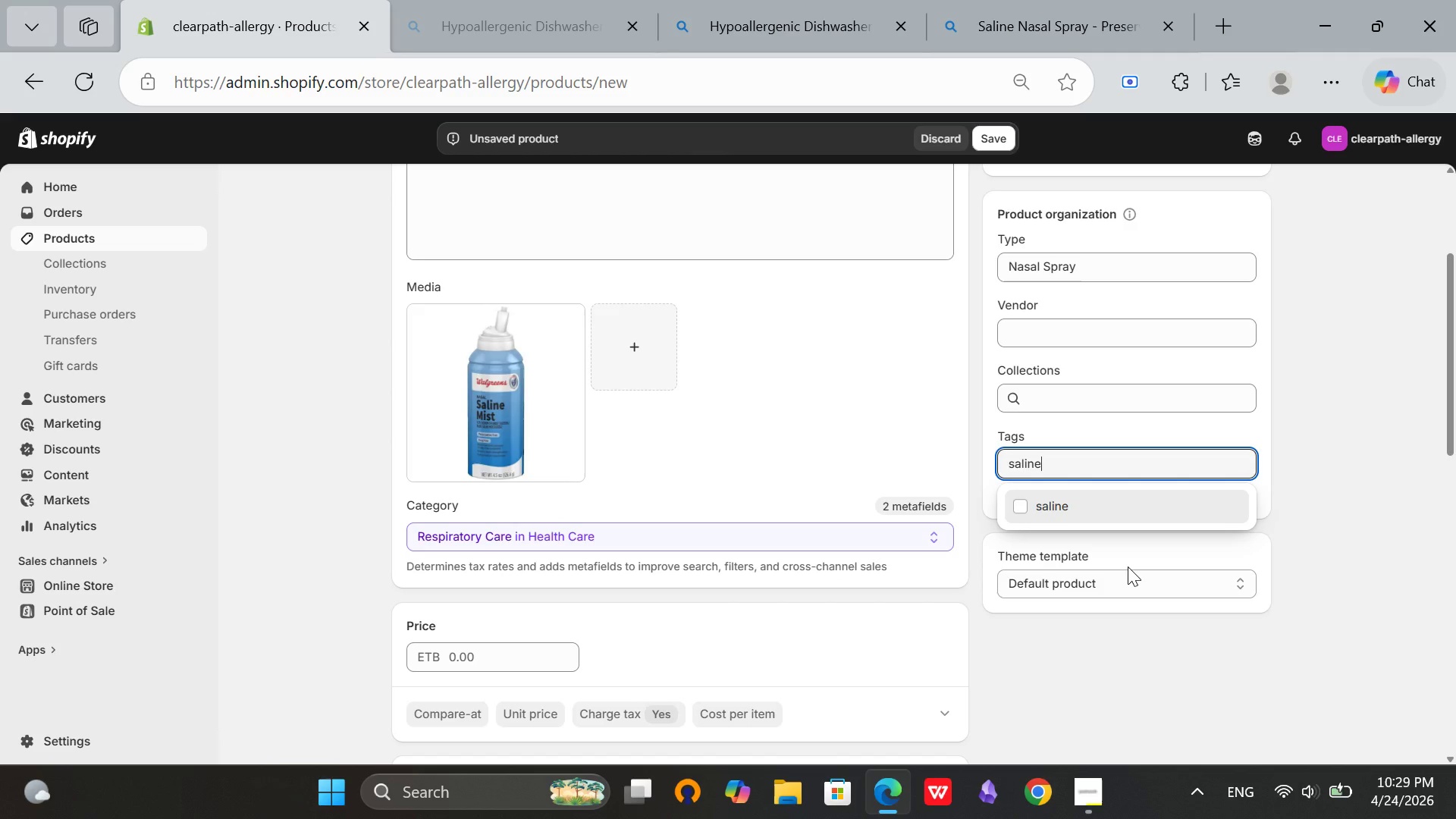 
wait(6.06)
 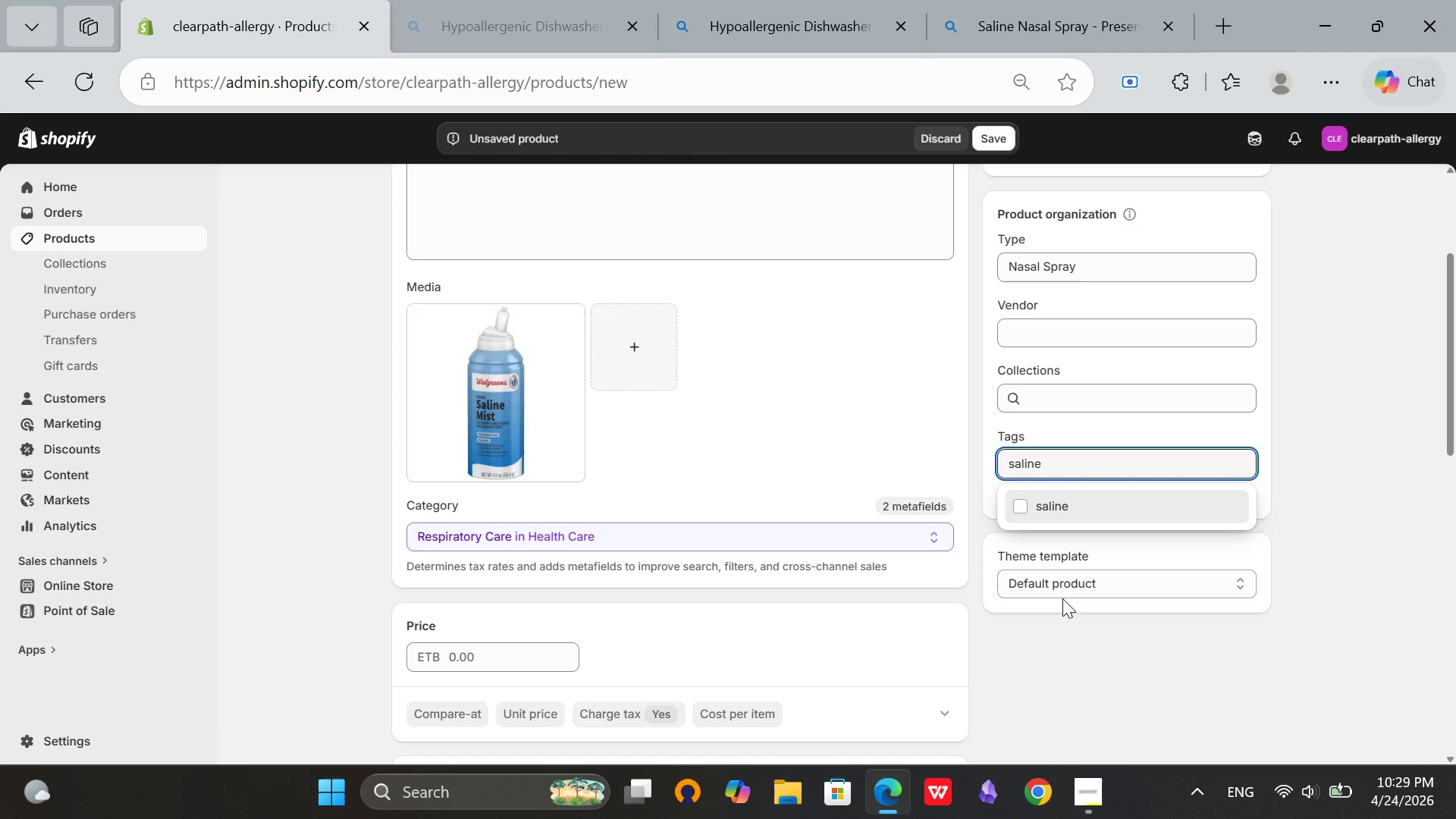 
type(-spray)
 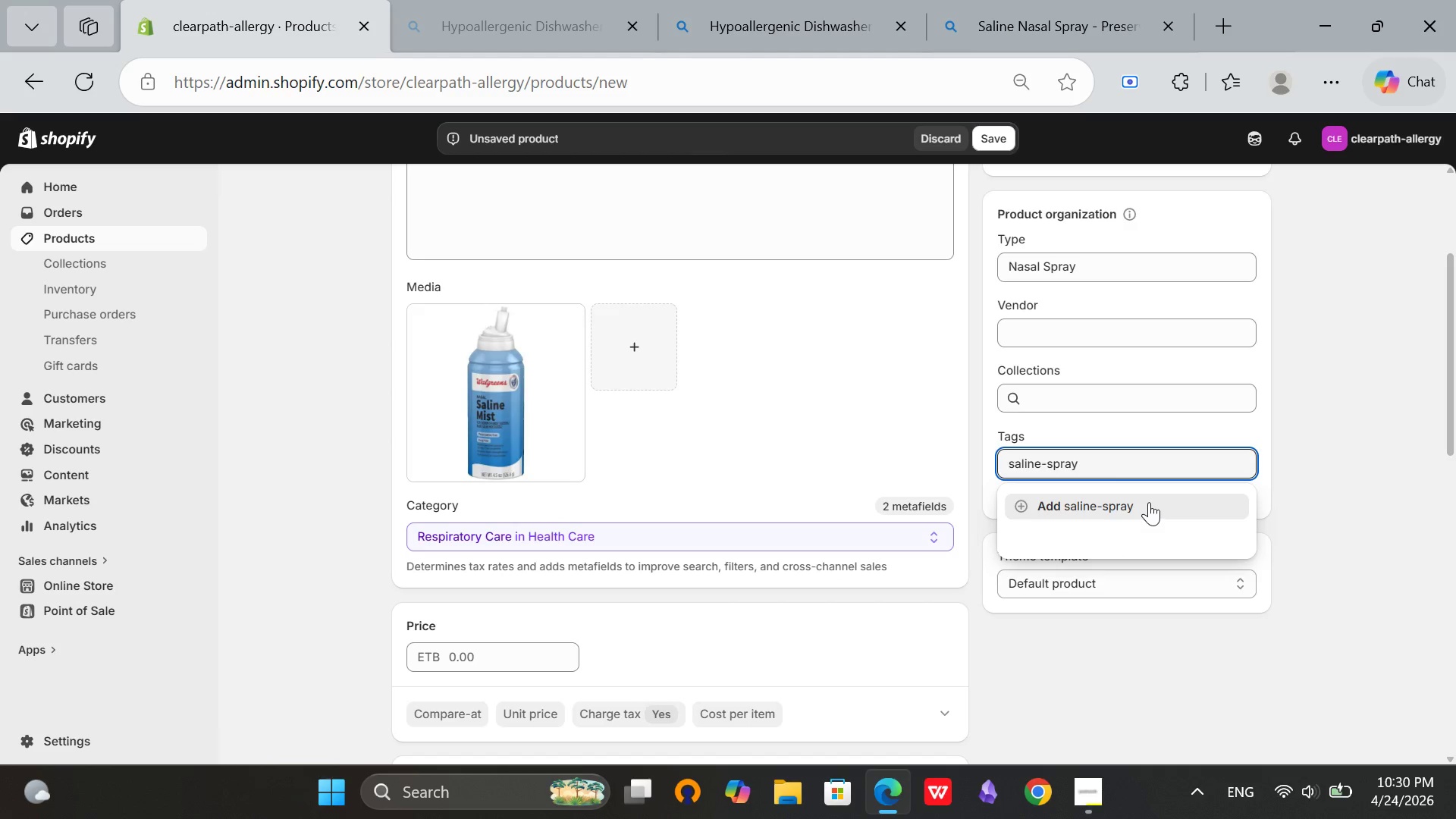 
left_click([1149, 502])
 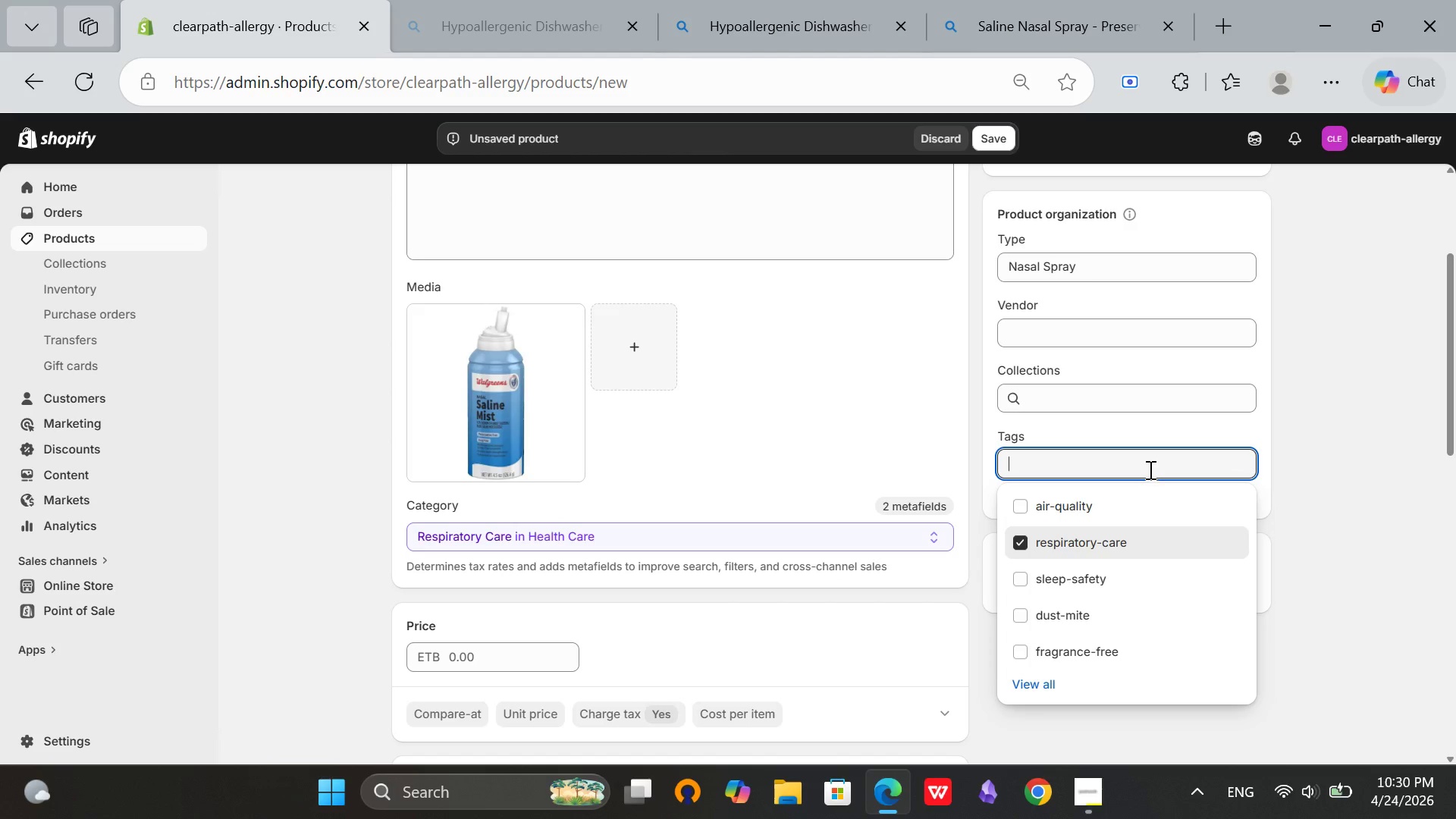 
hold_key(key=N, duration=0.31)
 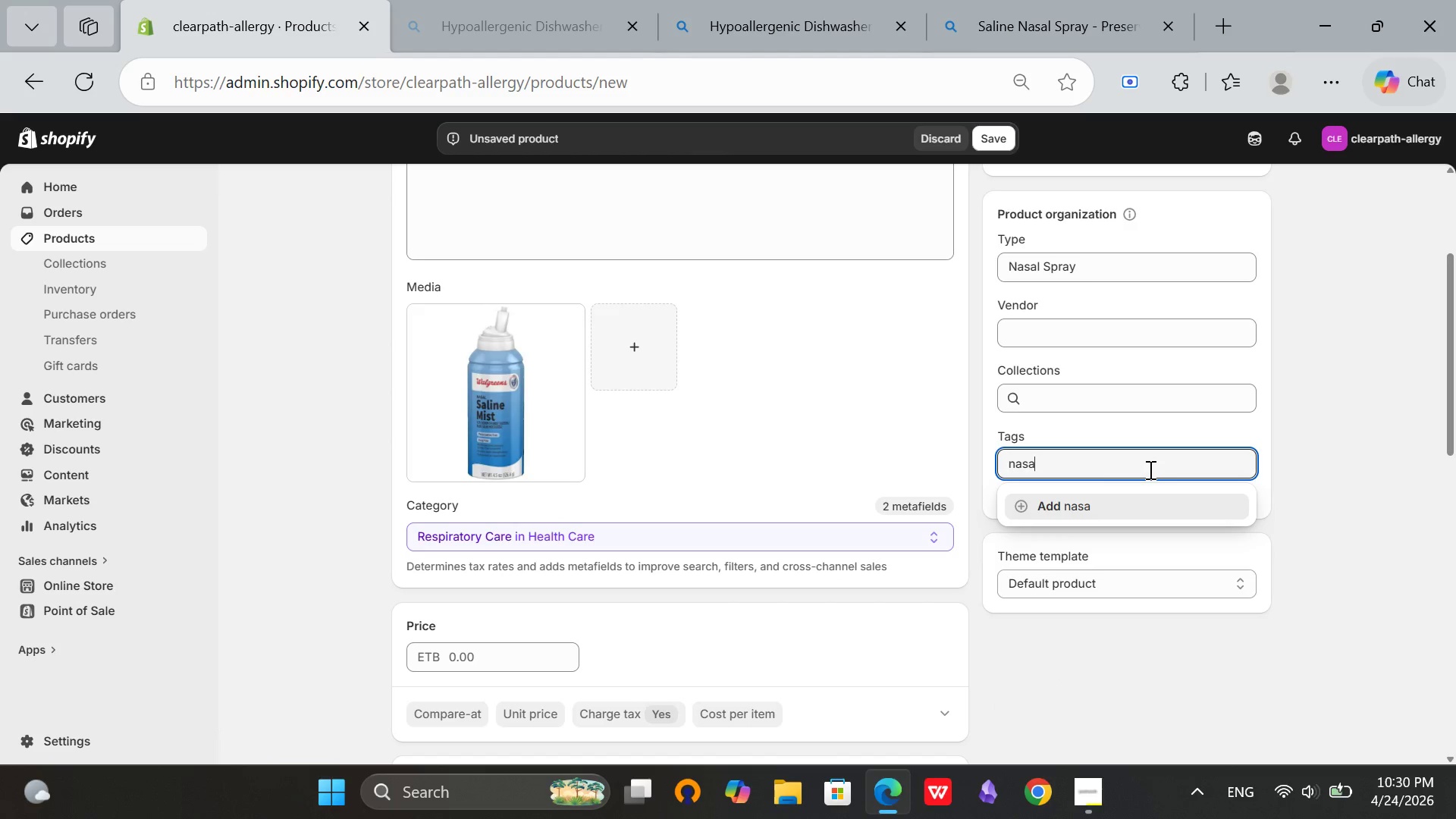 
type(asal-spray)
 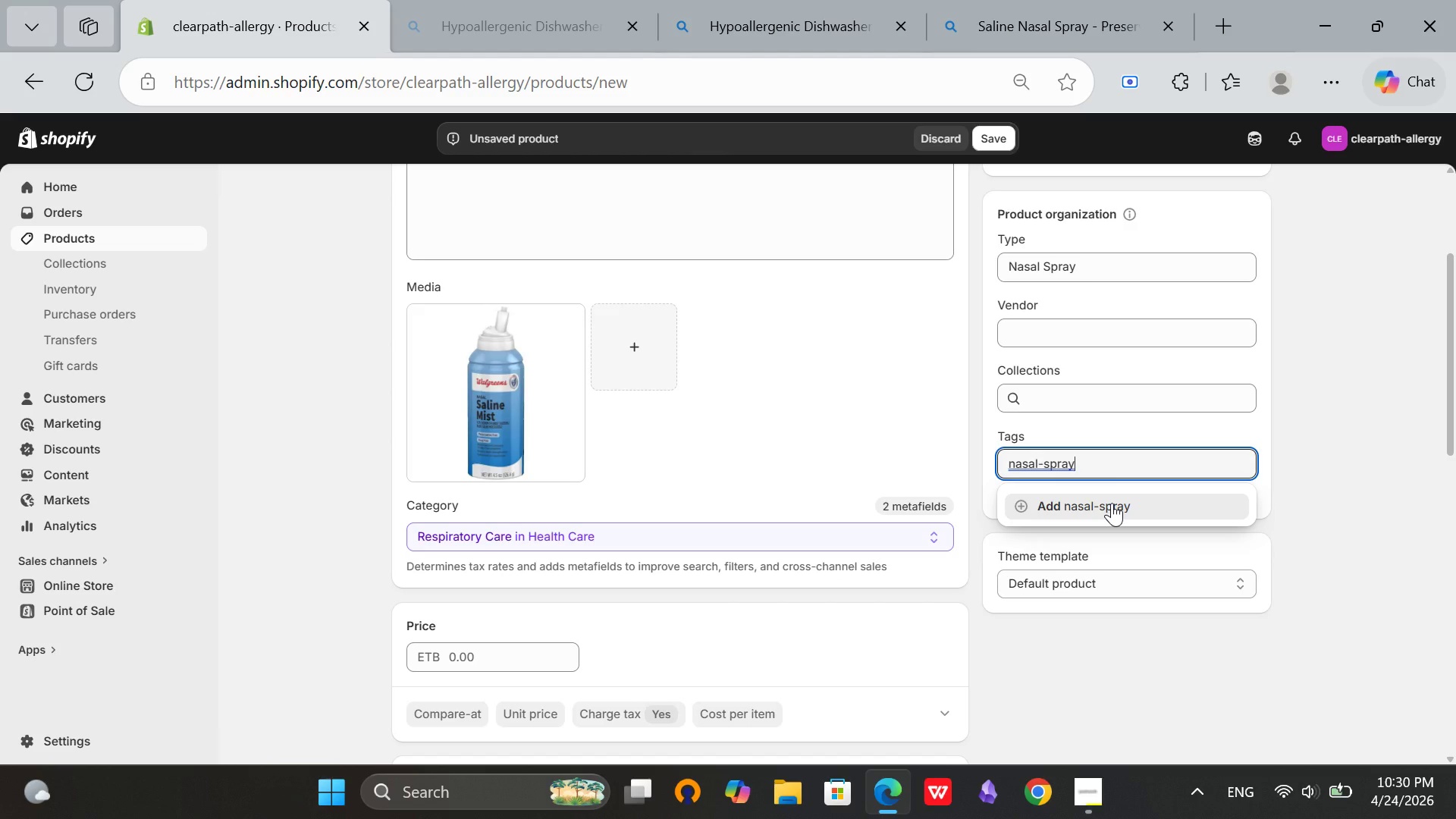 
left_click([1112, 503])
 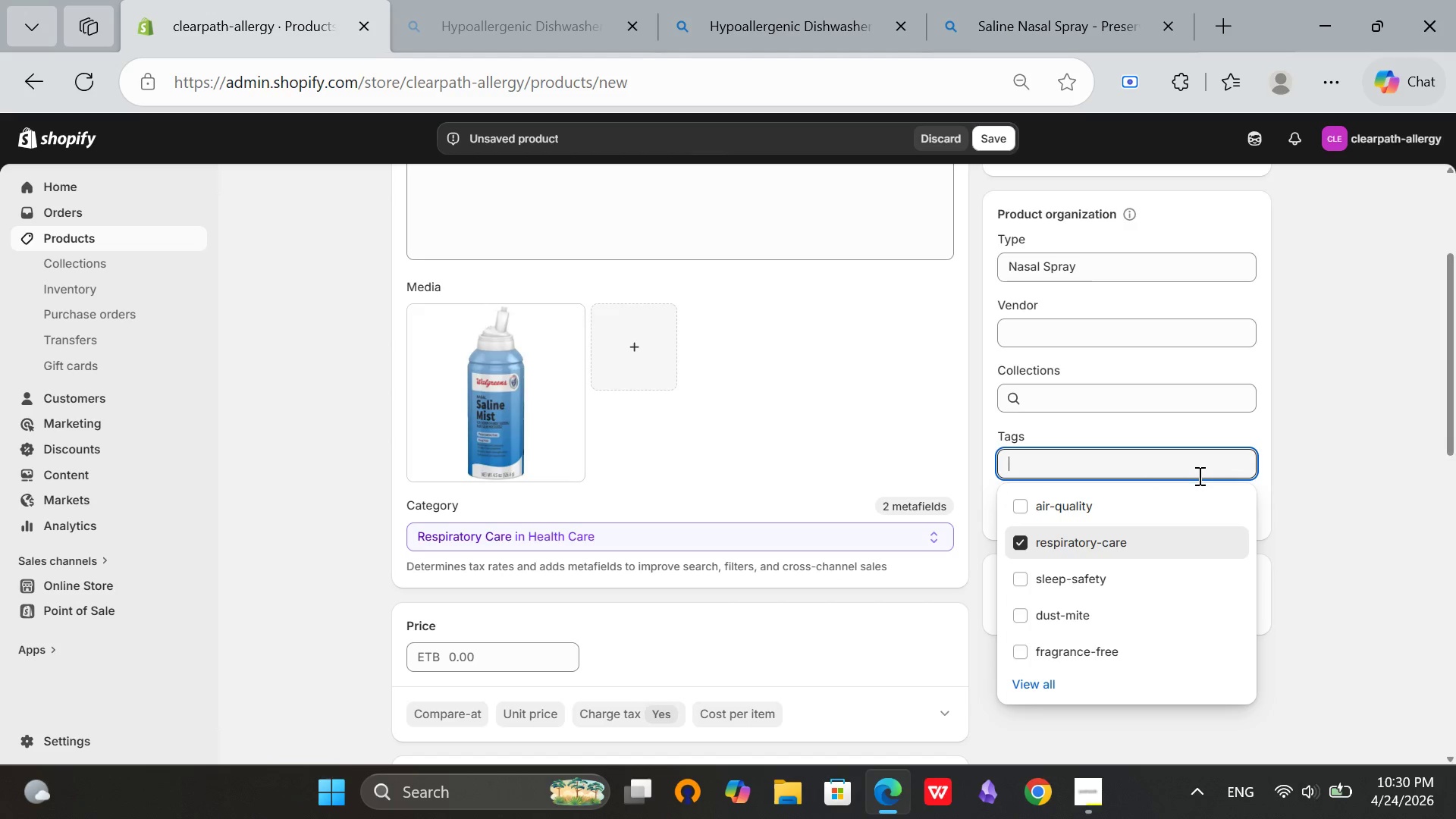 
type(preservative-free)
 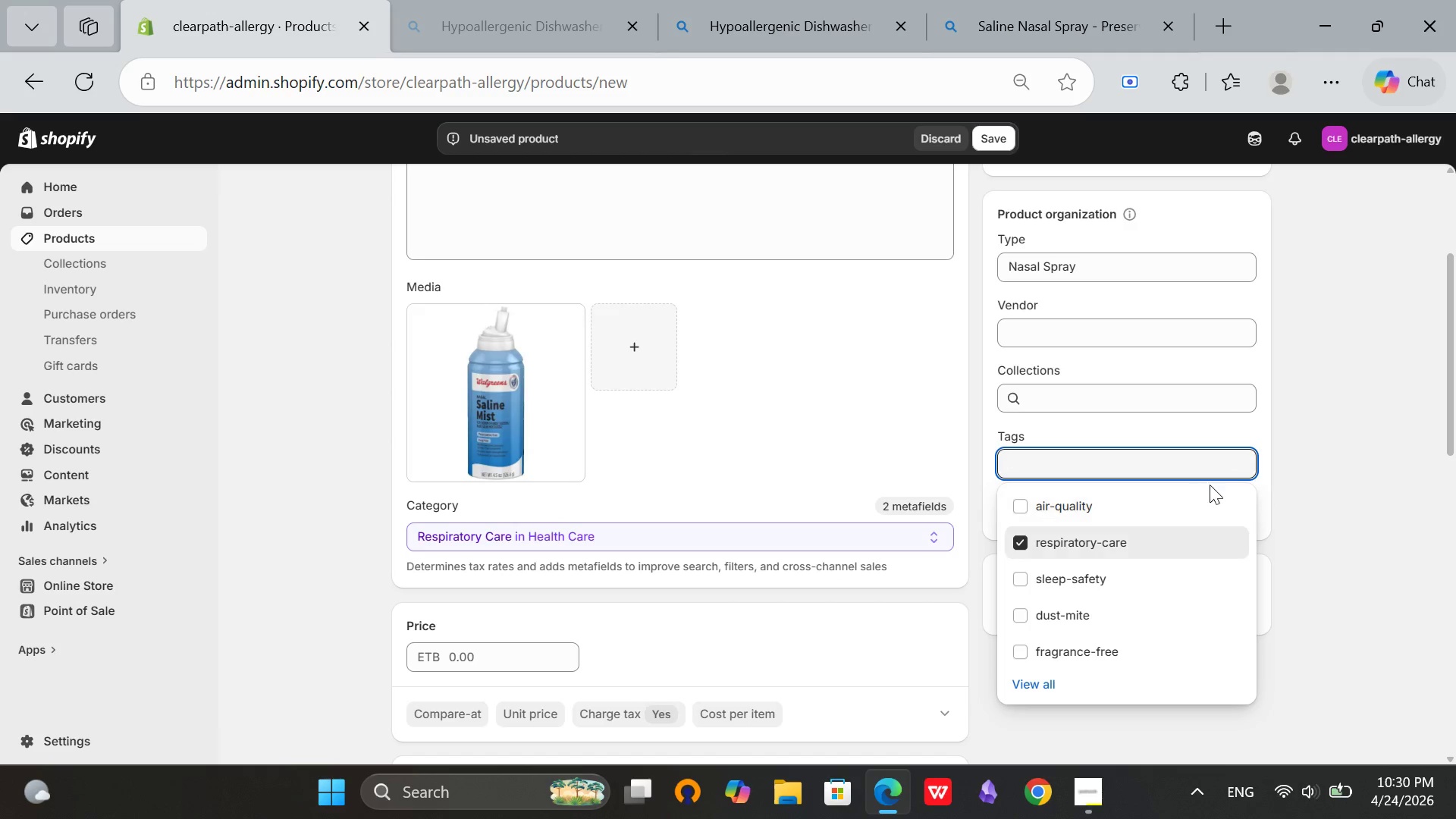 
left_click([1283, 467])
 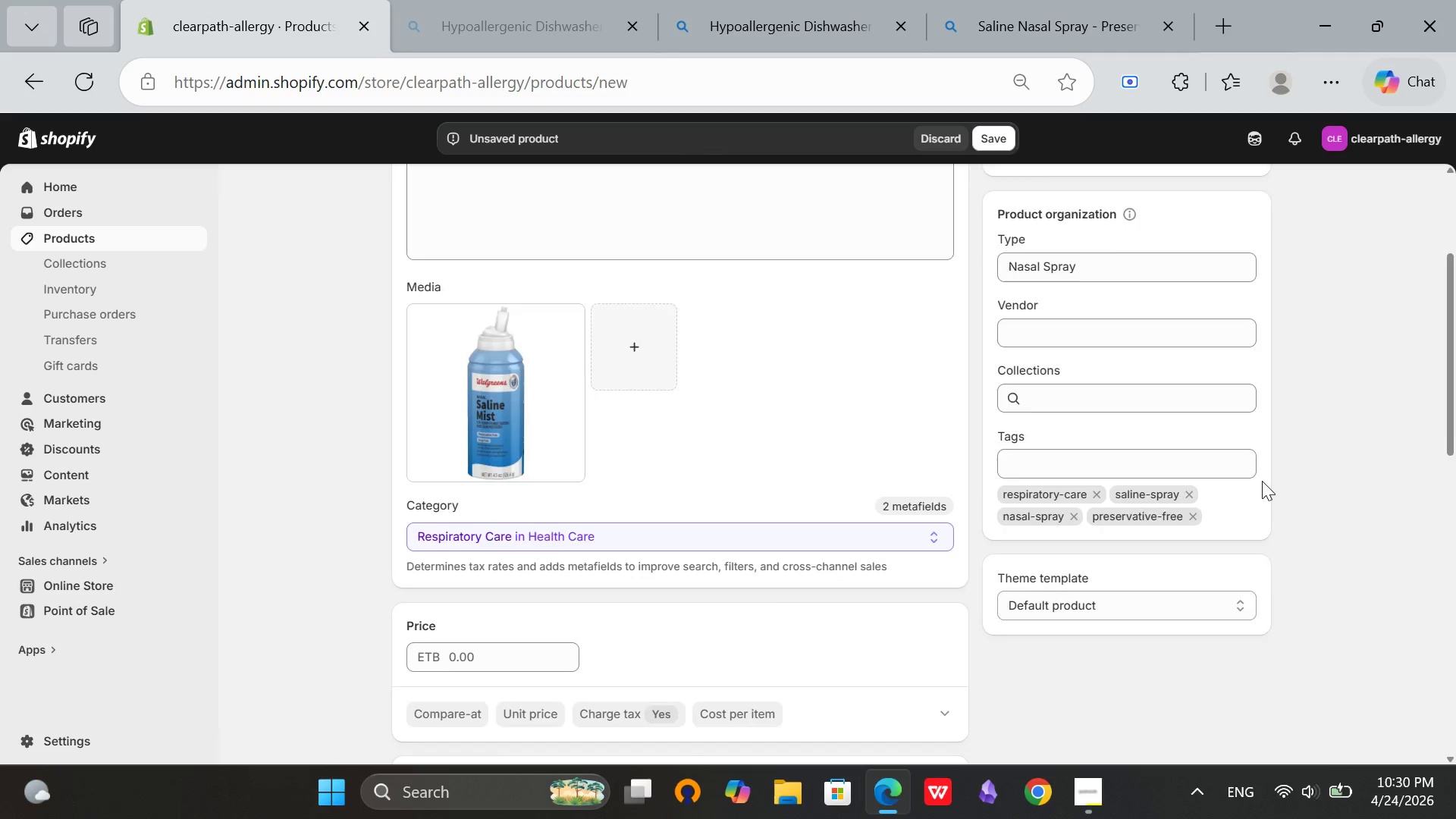 
scroll: coordinate [1262, 481], scroll_direction: up, amount: 1.0
 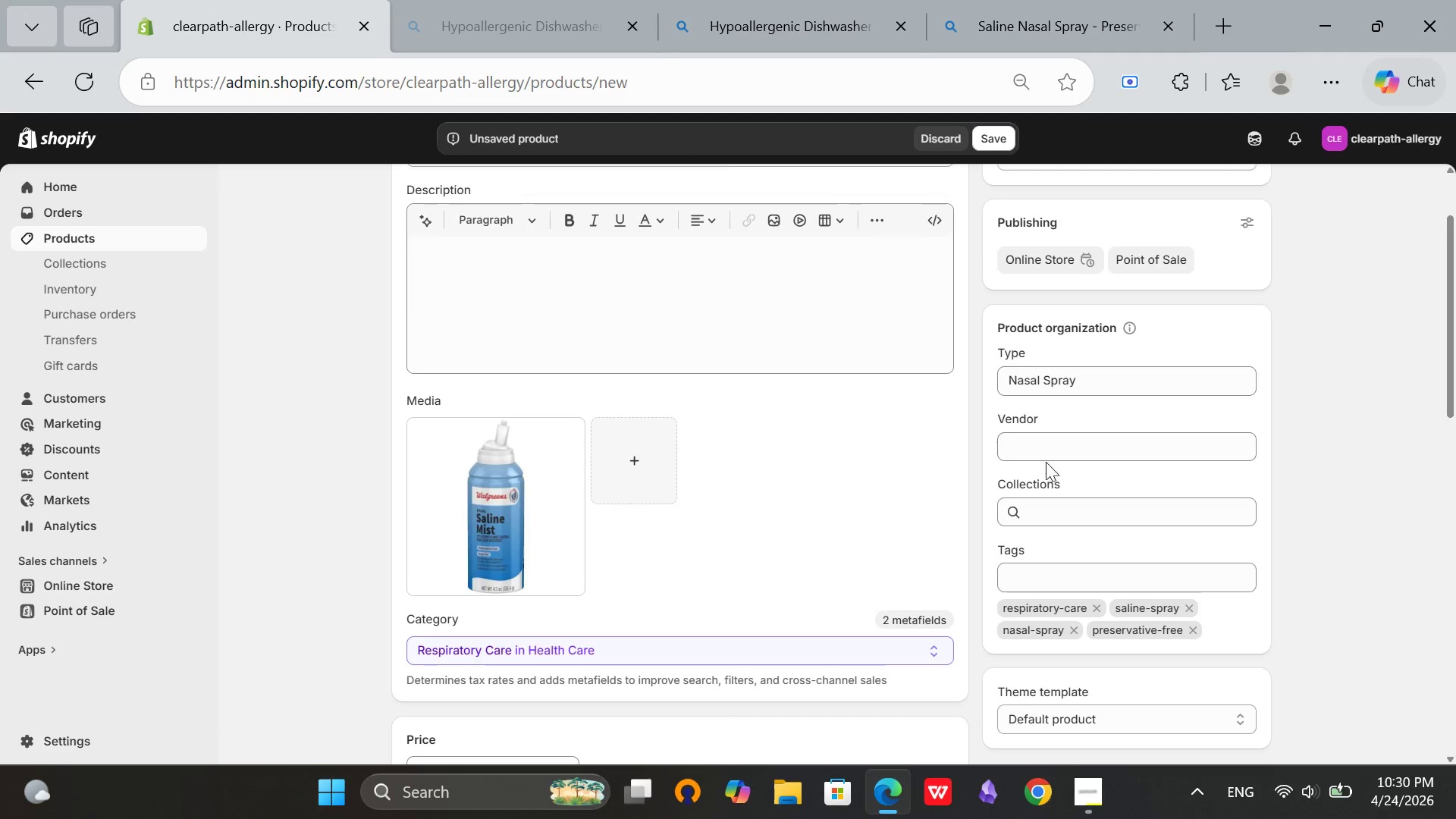 
left_click([1049, 460])
 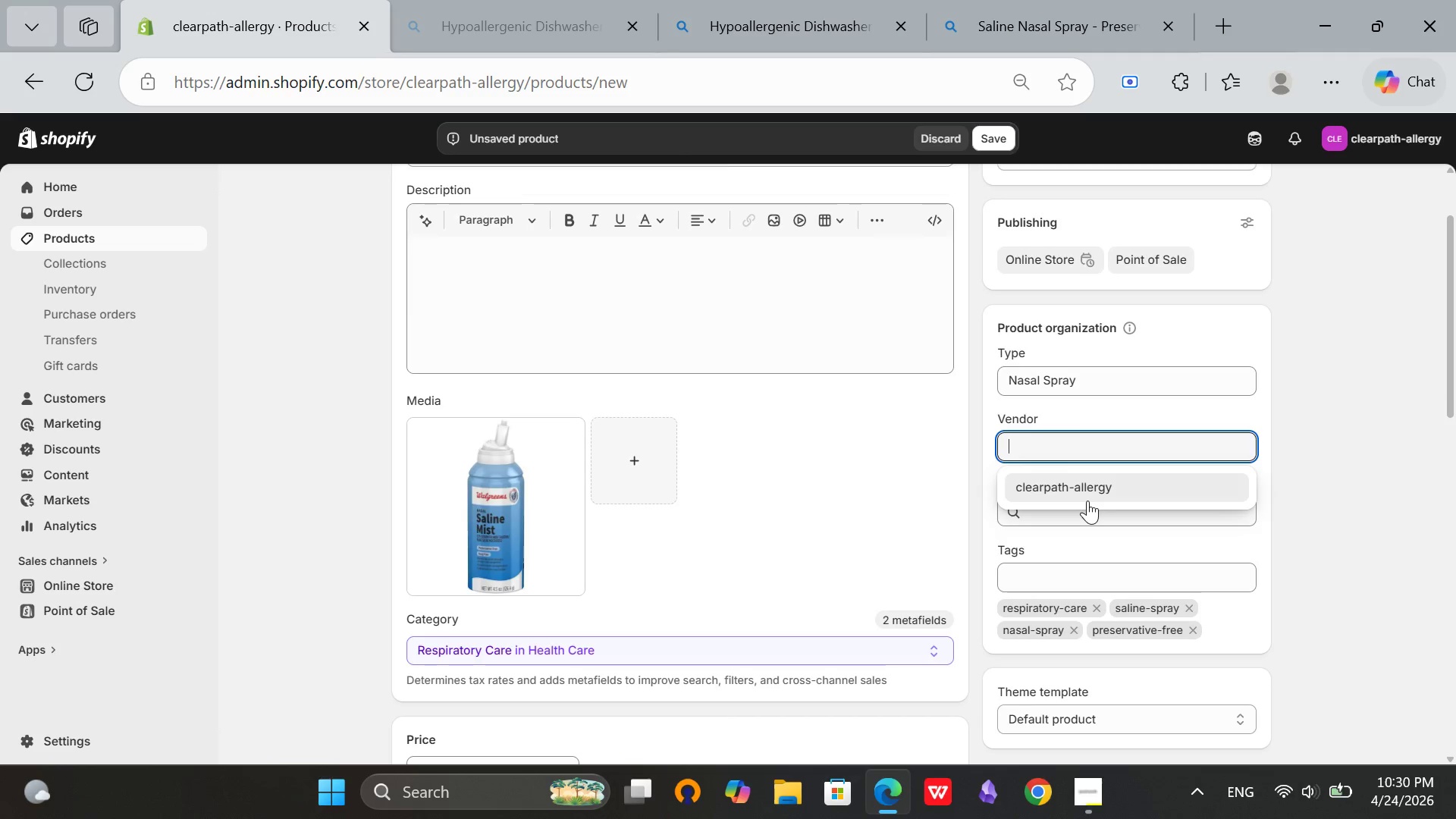 
left_click([1087, 499])
 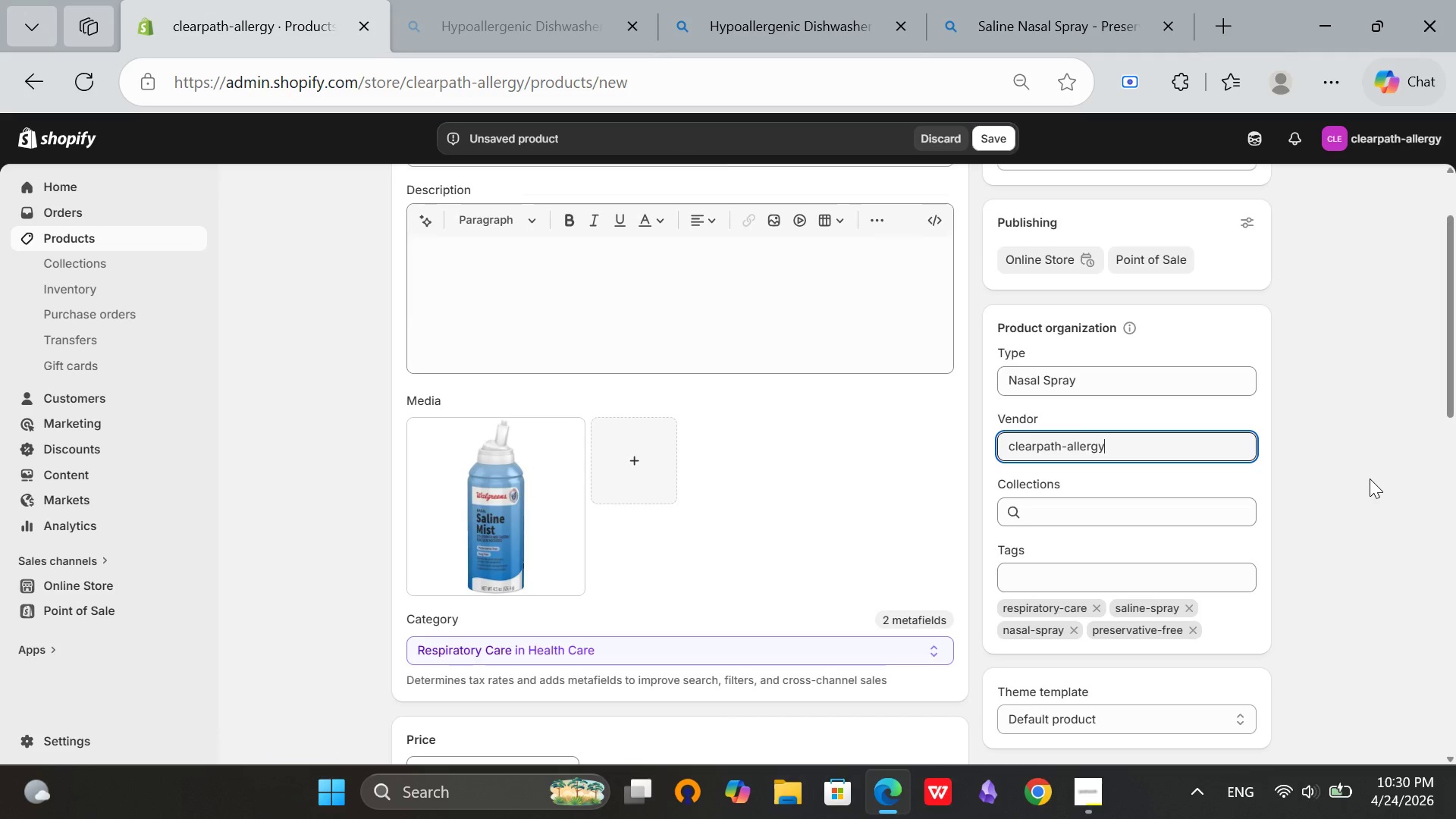 
left_click([1373, 479])
 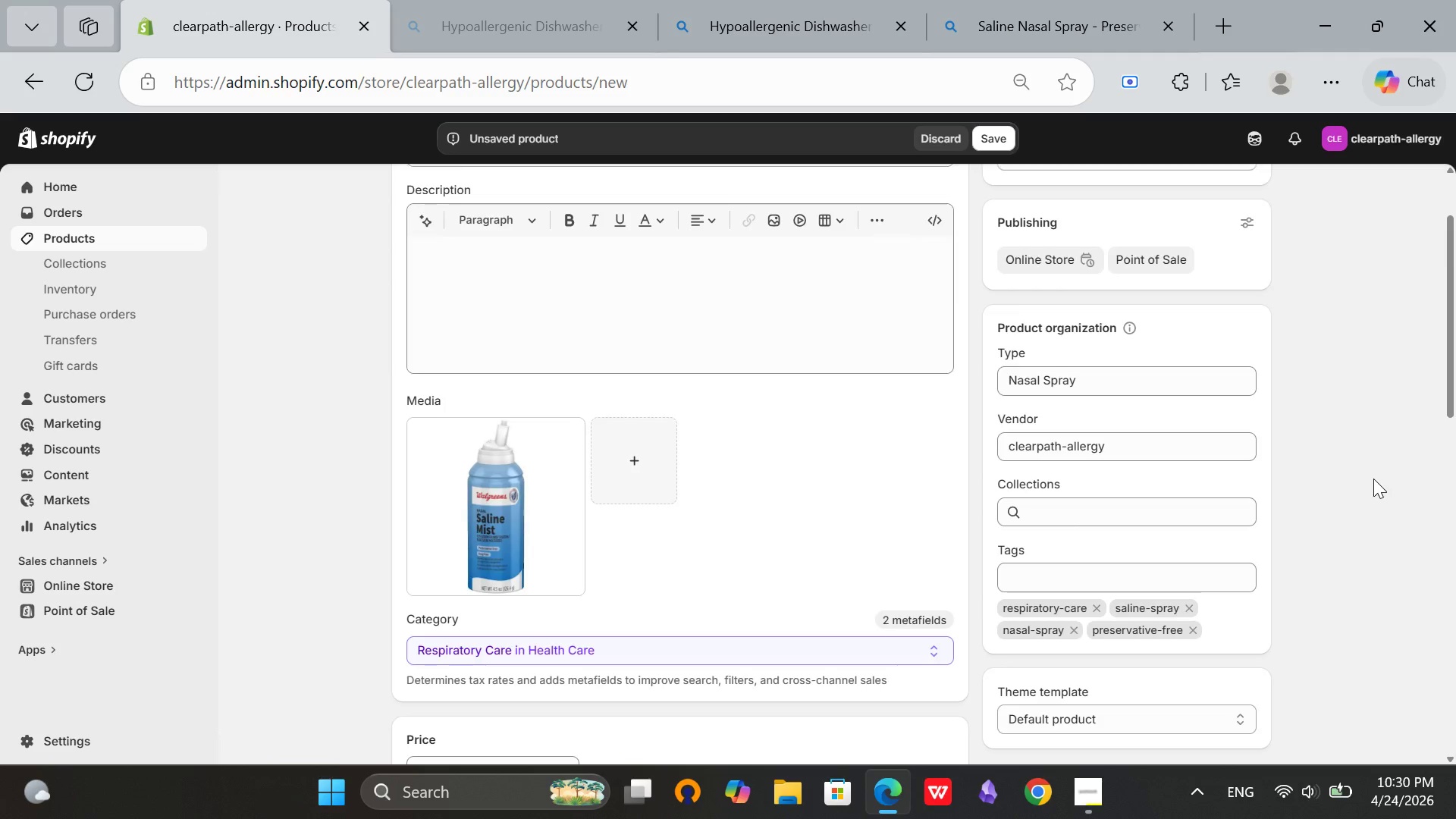 
right_click([1373, 479])
 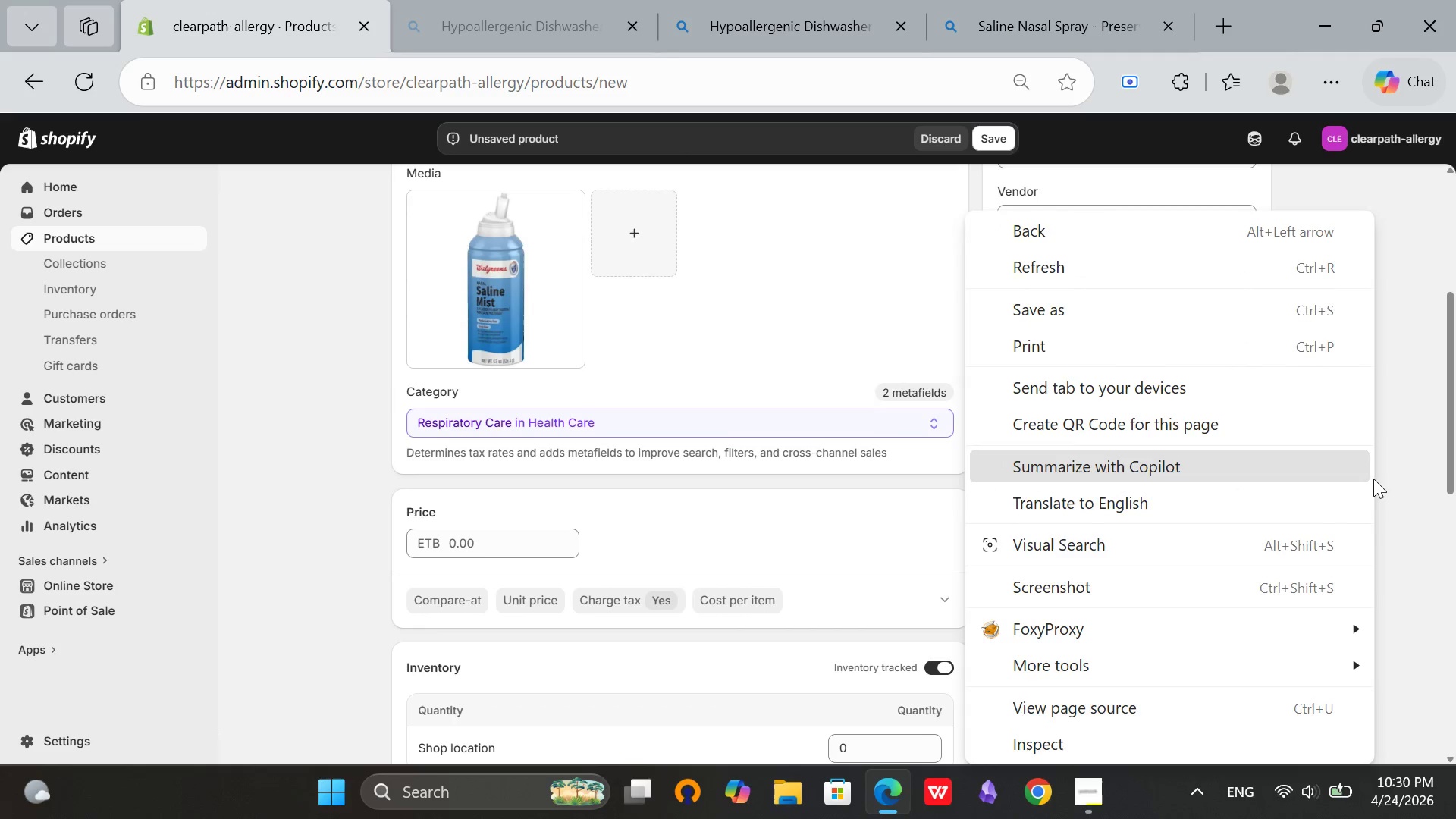 
right_click([1373, 479])
 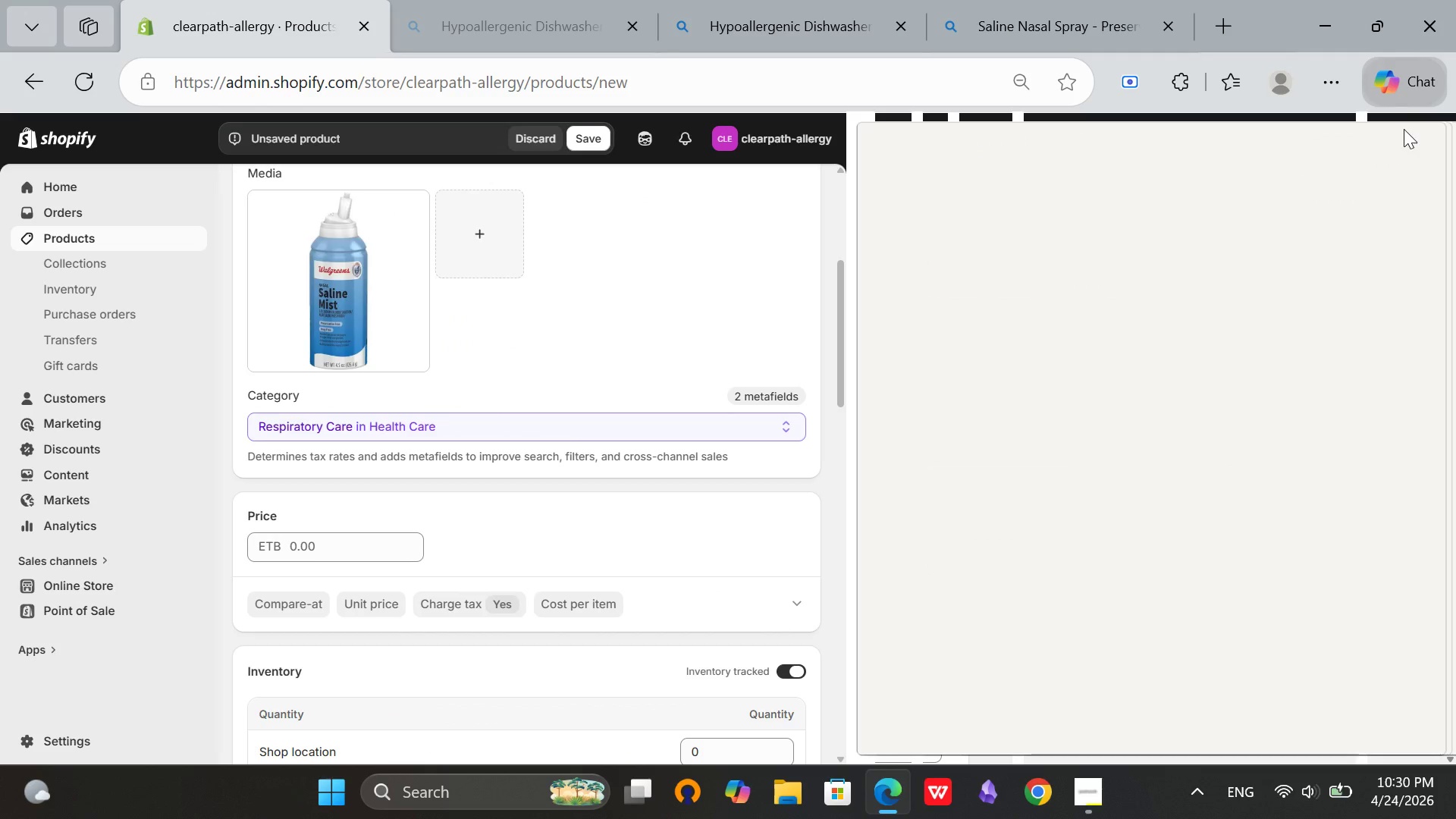 
scroll: coordinate [1373, 479], scroll_direction: down, amount: 6.0
 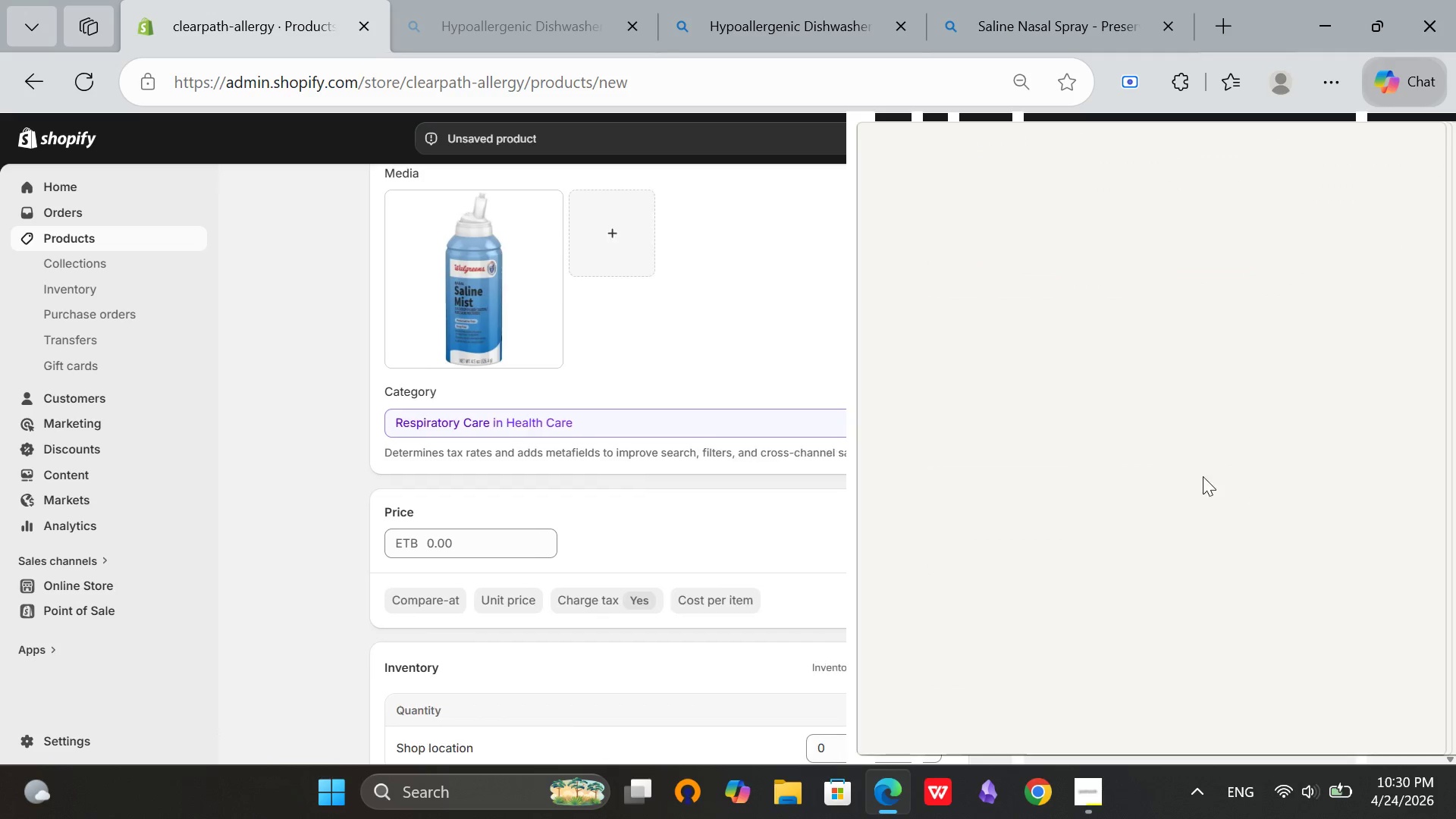 
left_click([1417, 86])
 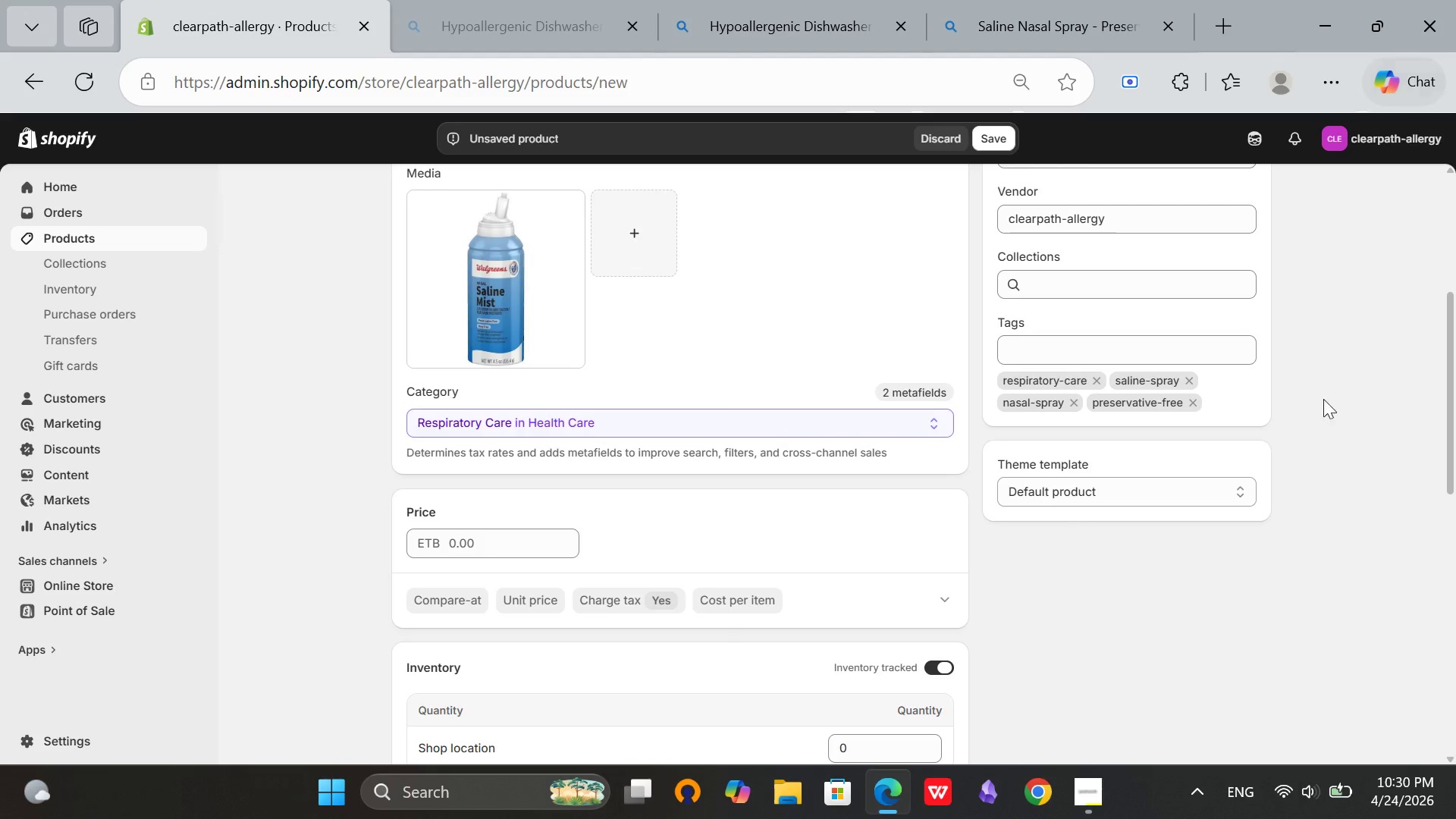 
scroll: coordinate [1100, 559], scroll_direction: down, amount: 2.0
 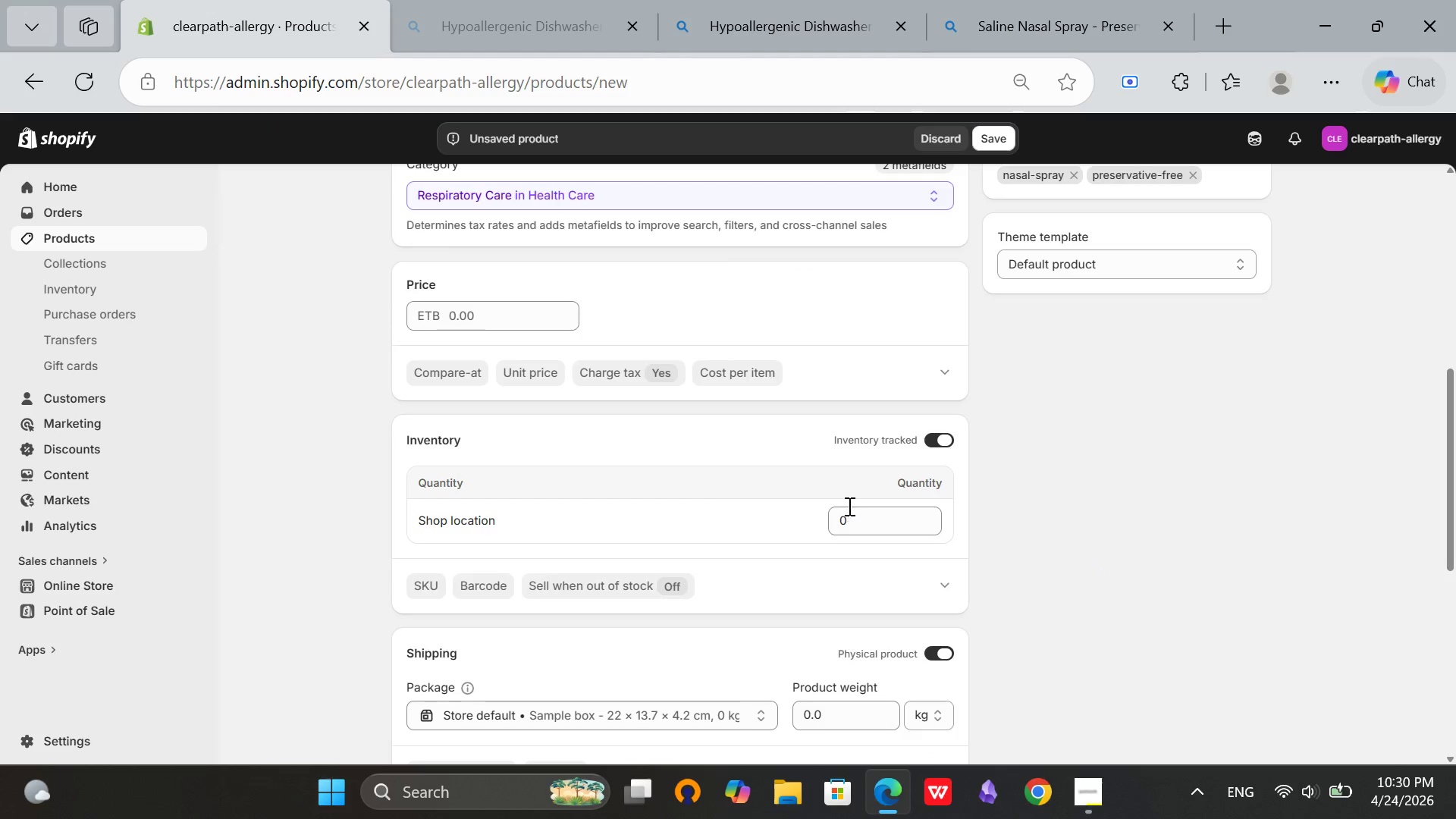 
left_click([844, 528])
 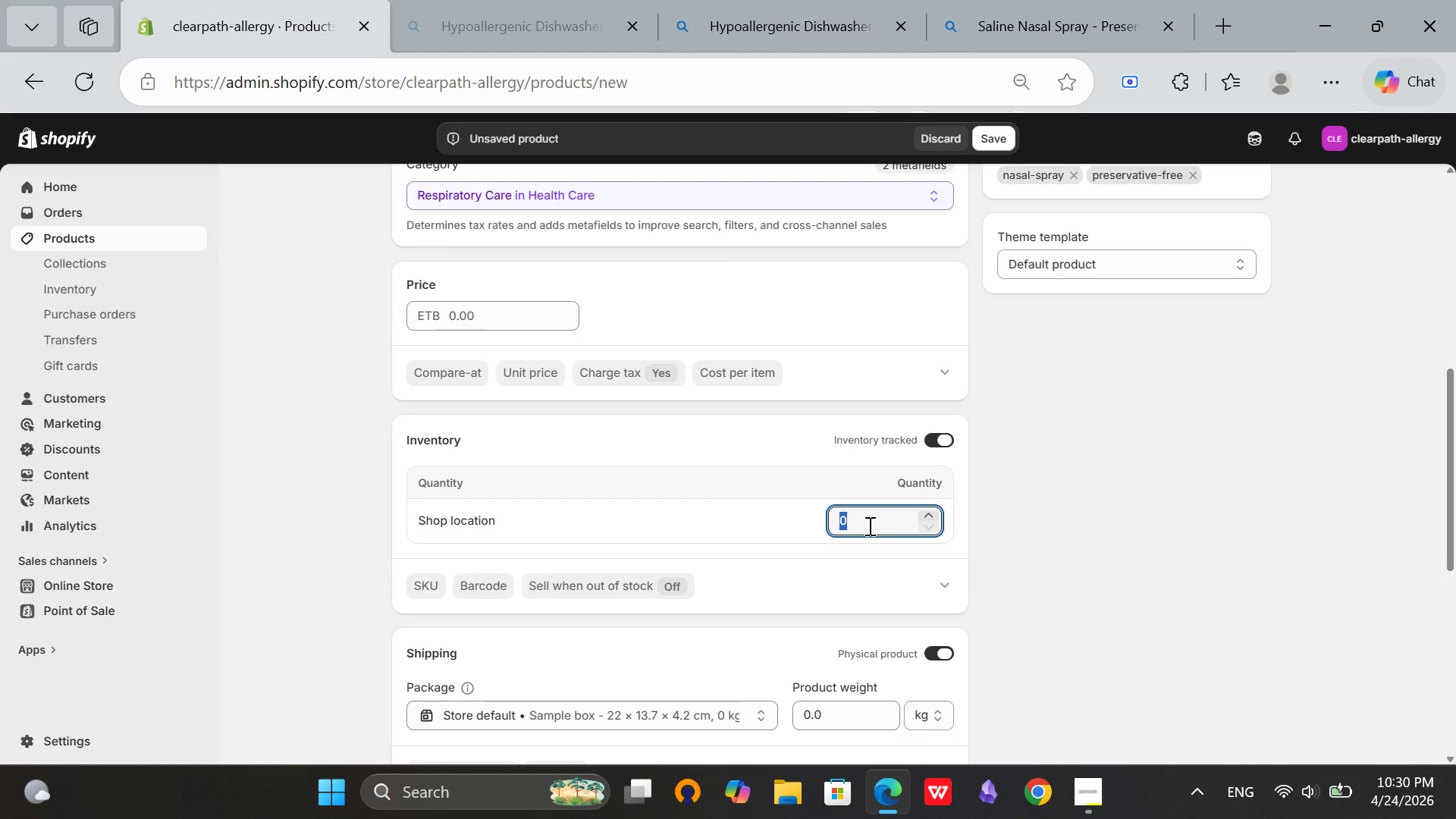 
type(50)
 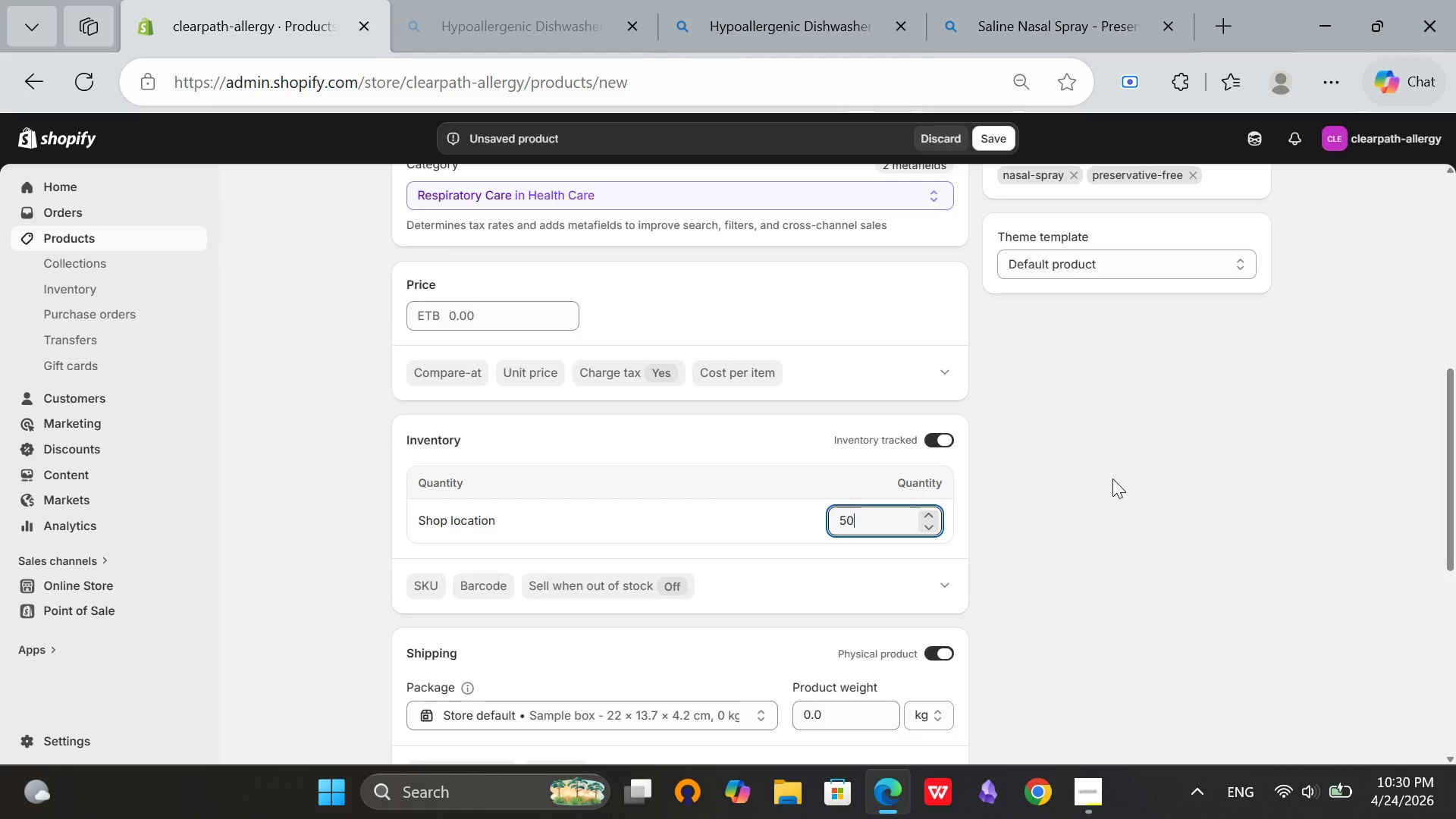 
left_click([1112, 479])
 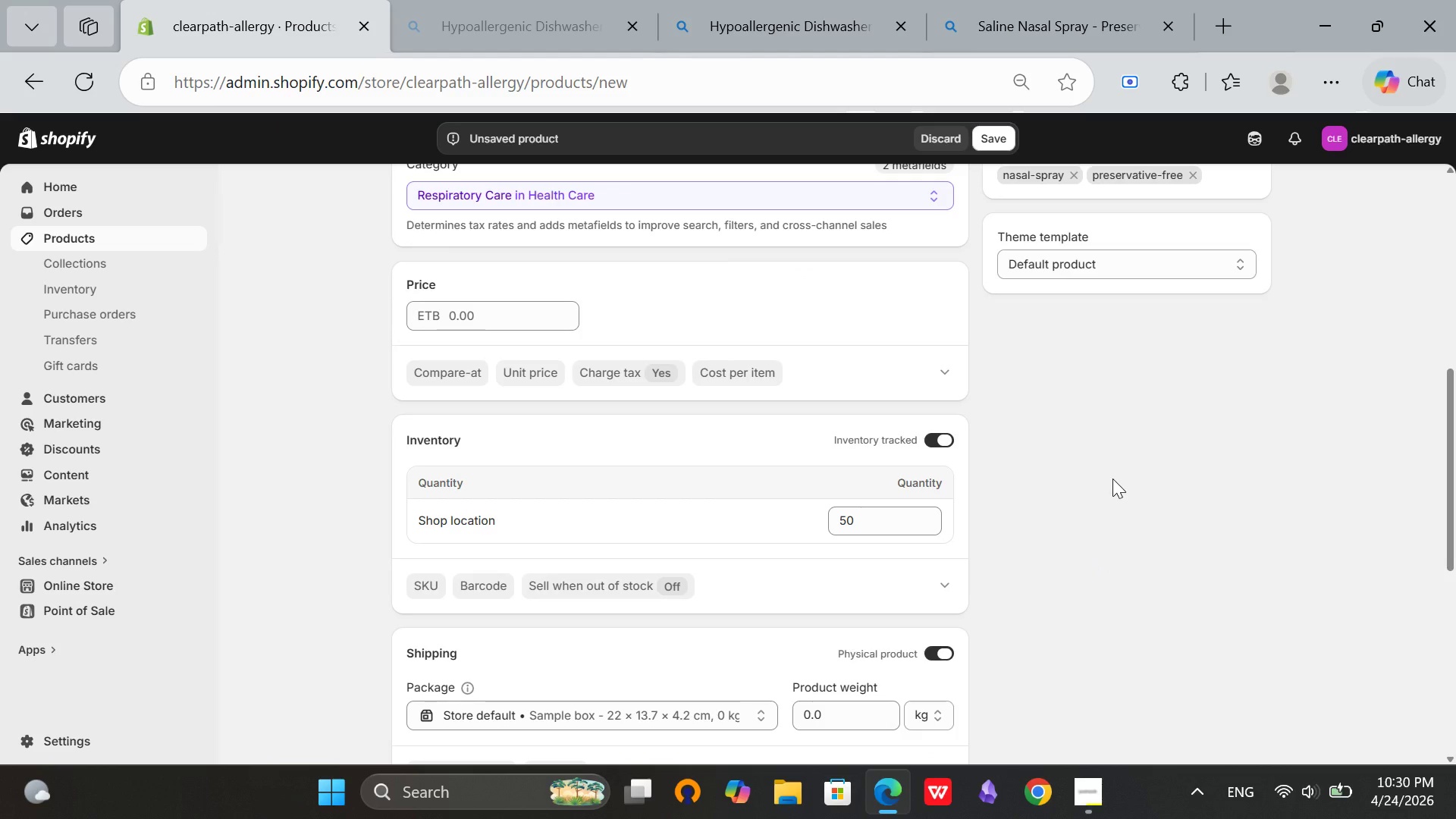 
scroll: coordinate [833, 429], scroll_direction: down, amount: 9.0
 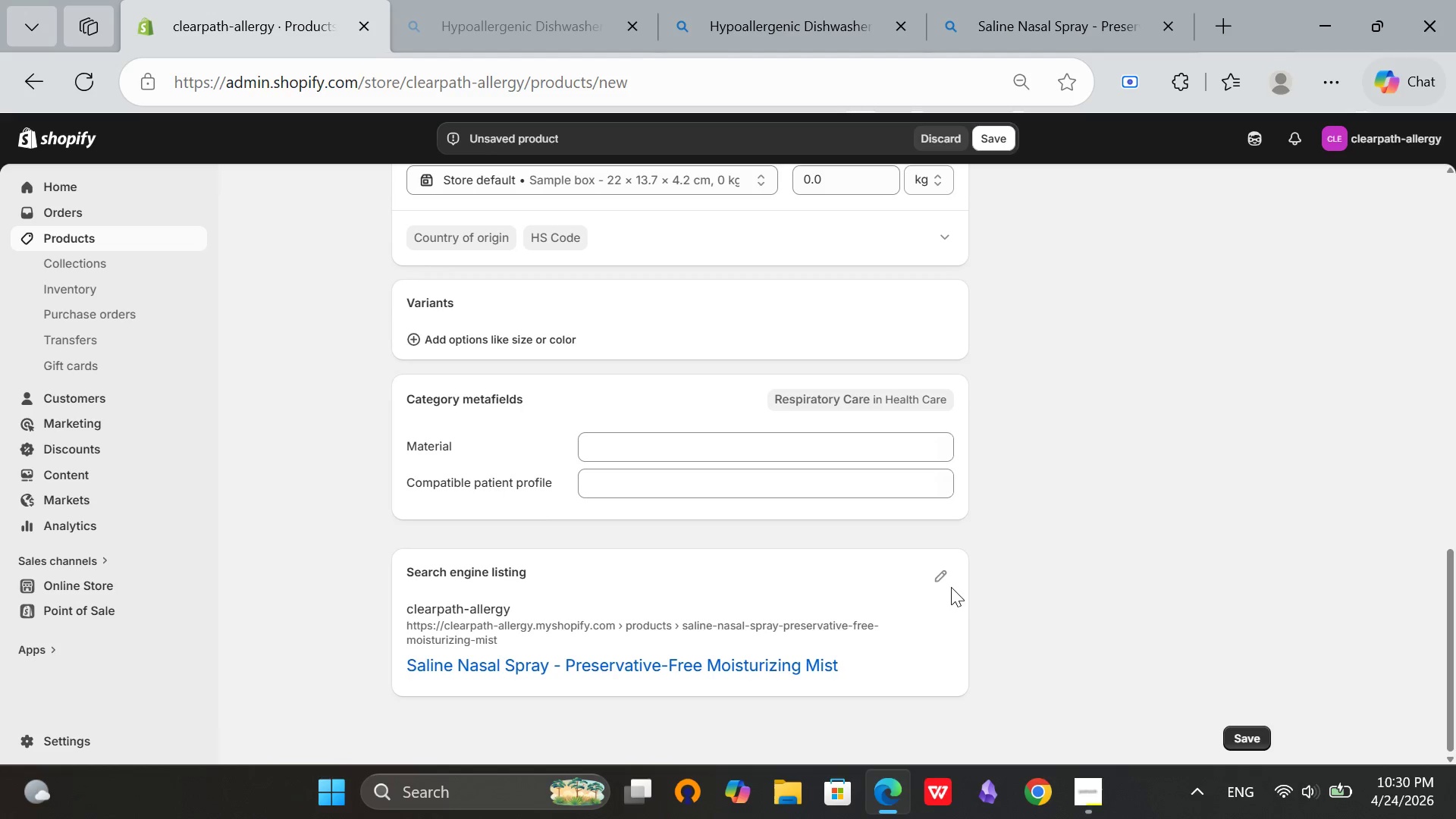 
left_click([951, 575])
 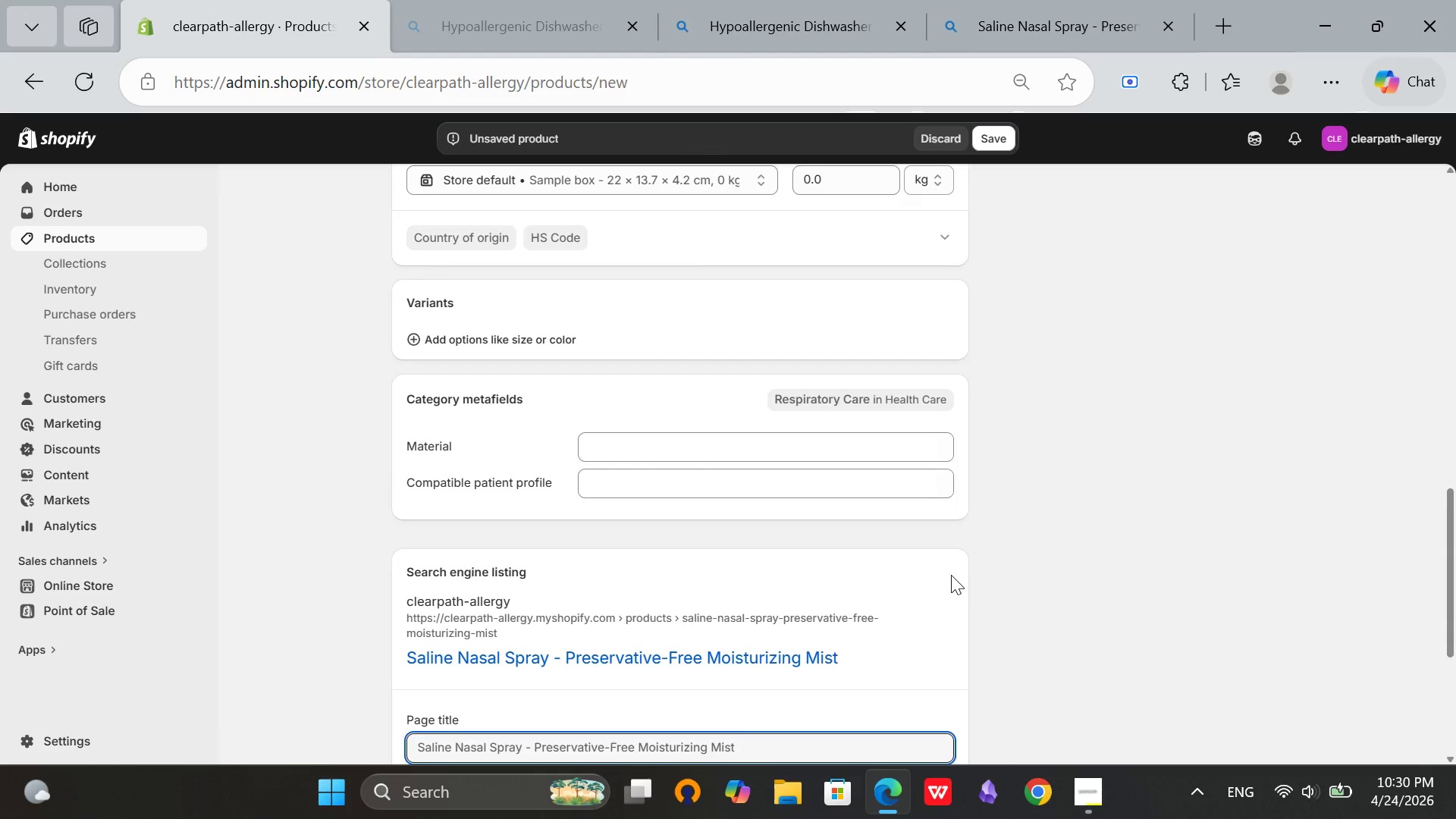 
scroll: coordinate [951, 575], scroll_direction: down, amount: 3.0
 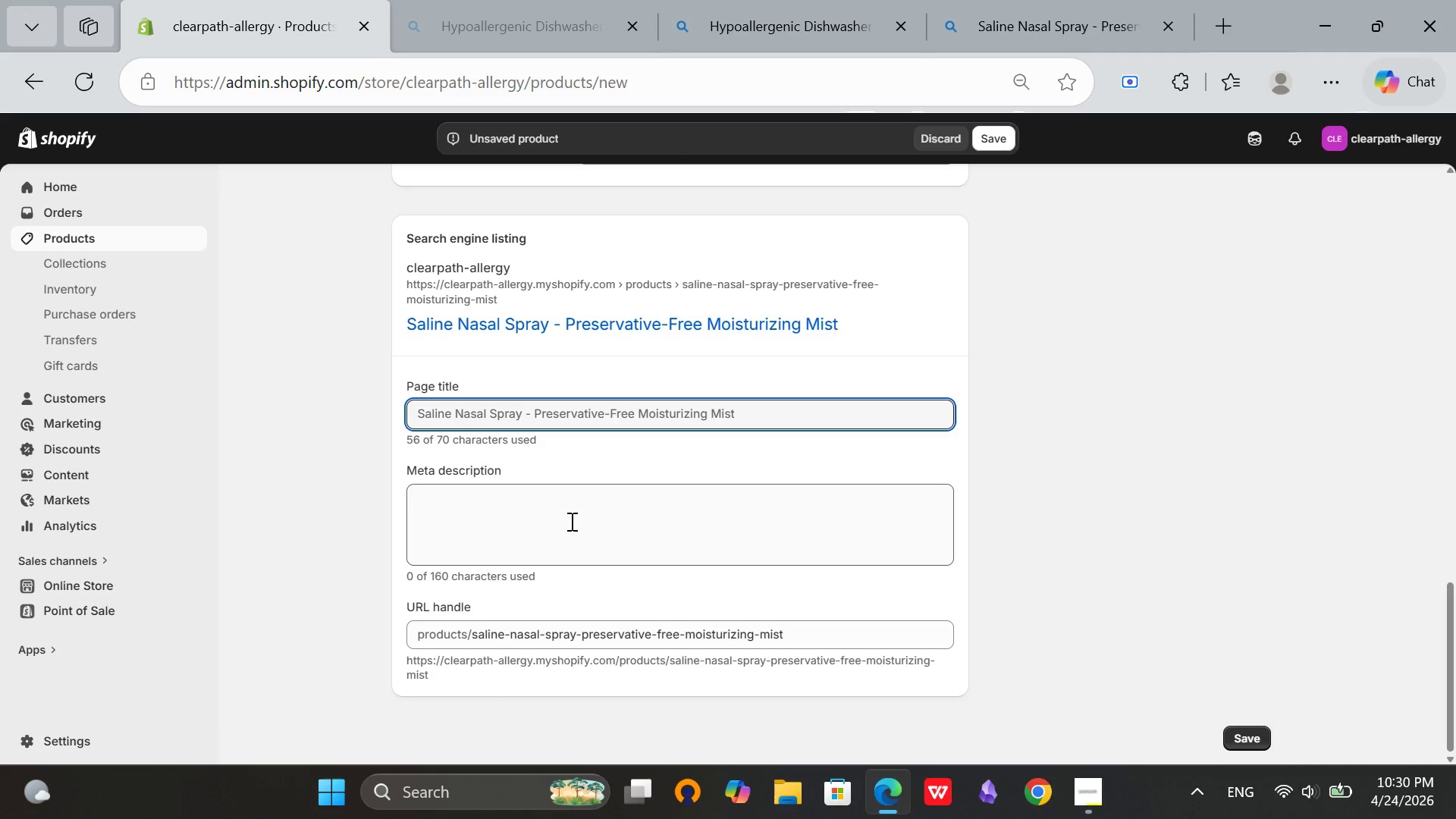 
left_click([566, 519])
 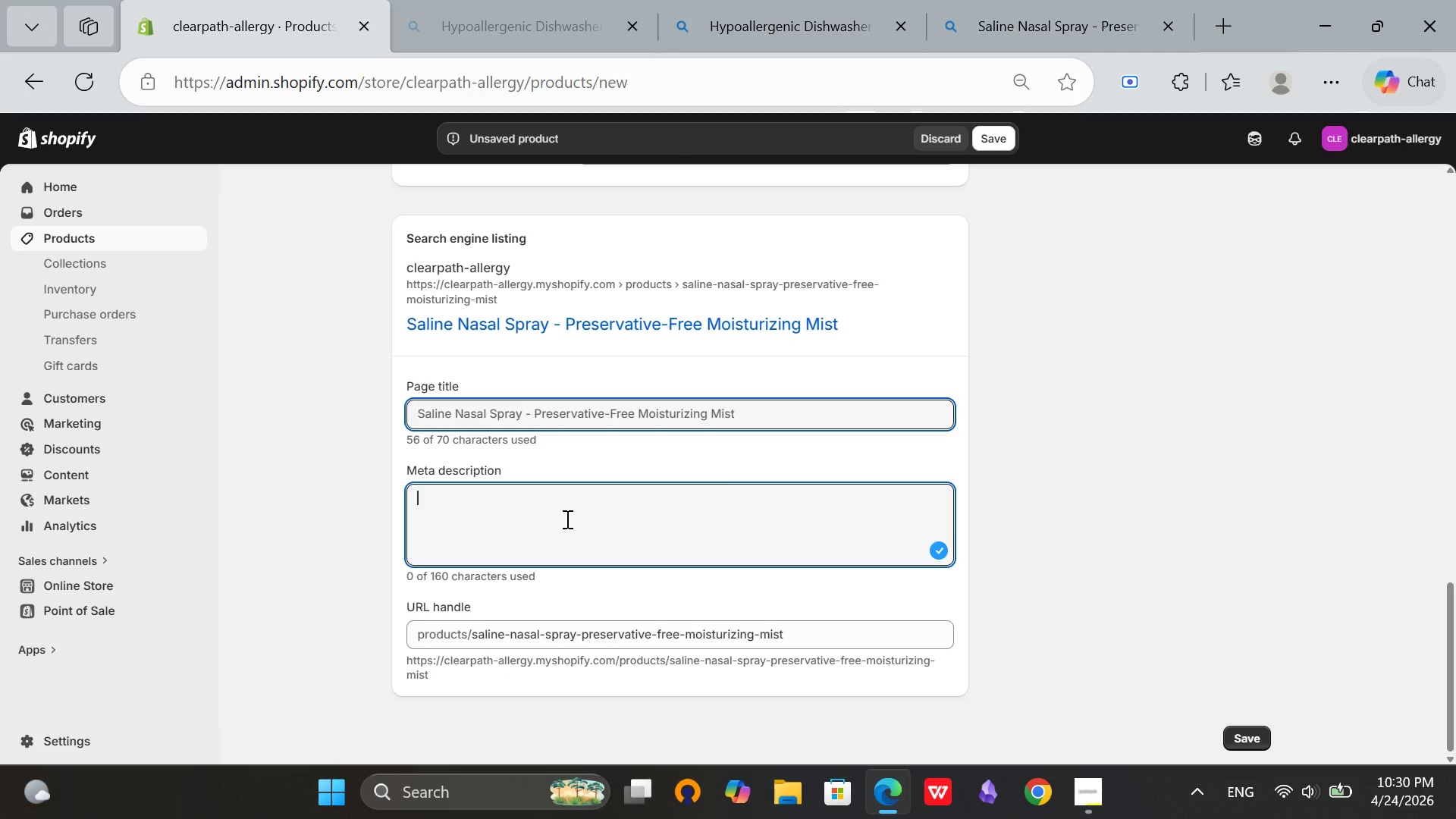 
scroll: coordinate [565, 518], scroll_direction: up, amount: 9.0
 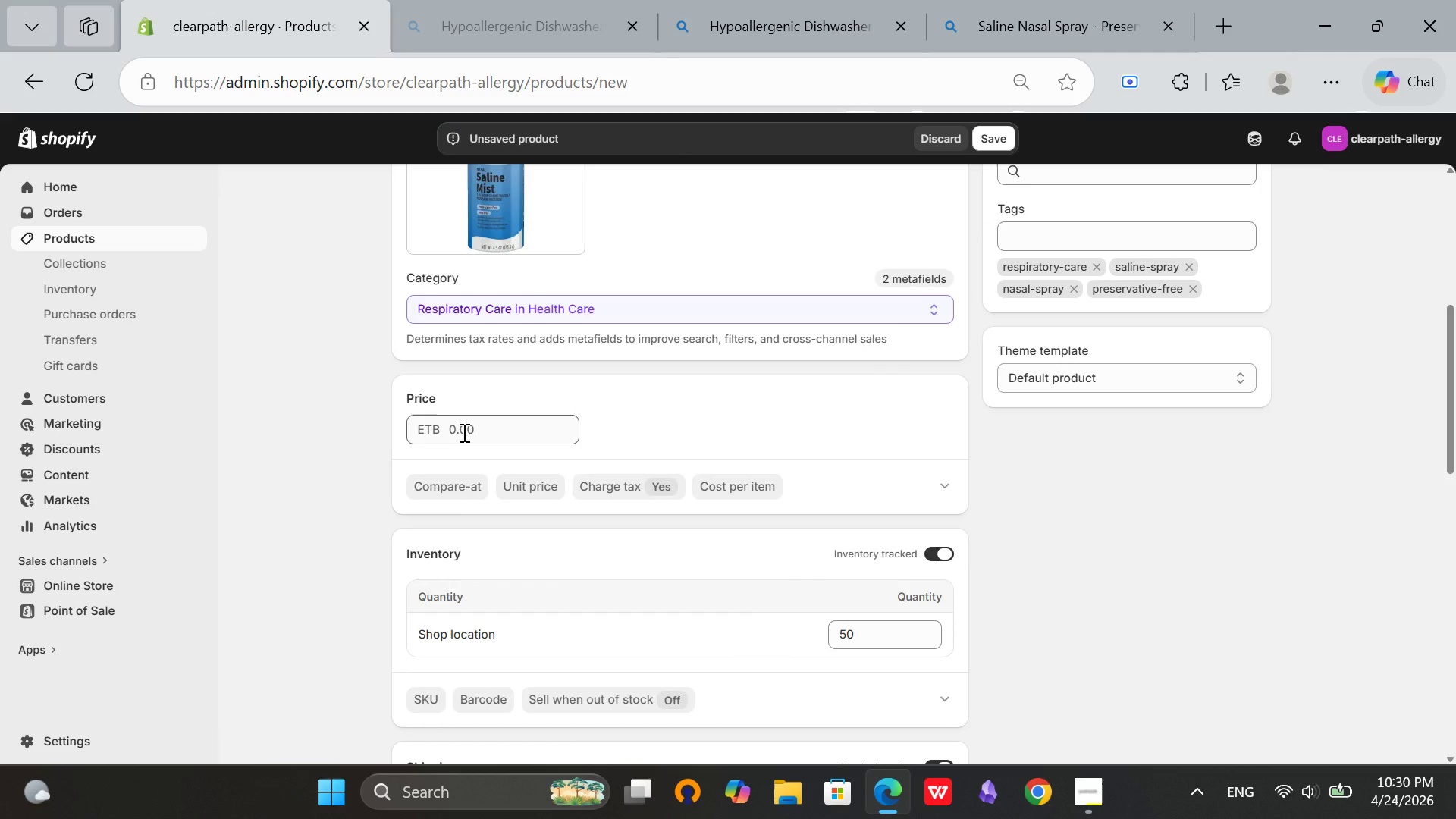 
left_click([463, 432])
 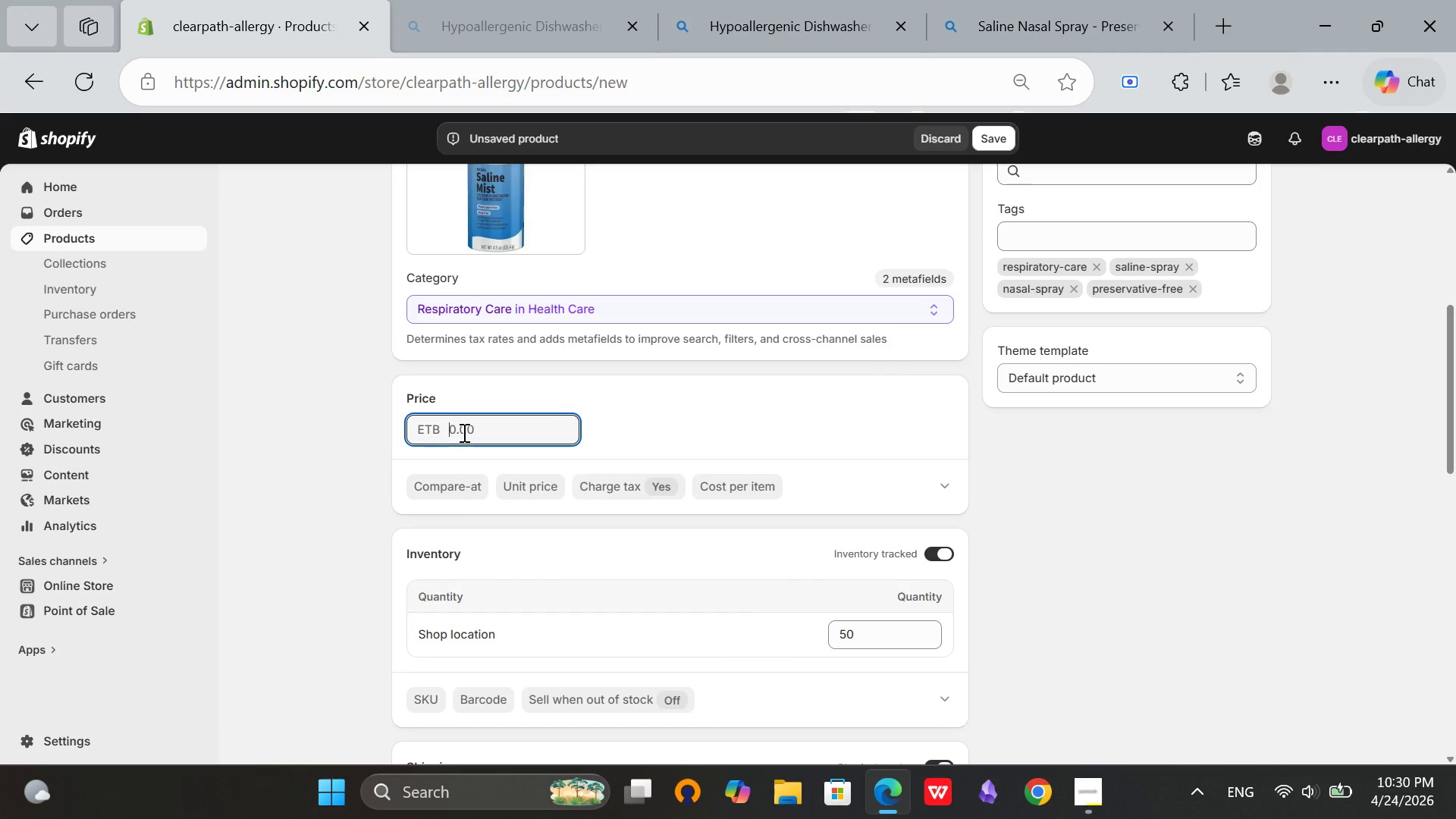 
type(12.99)
 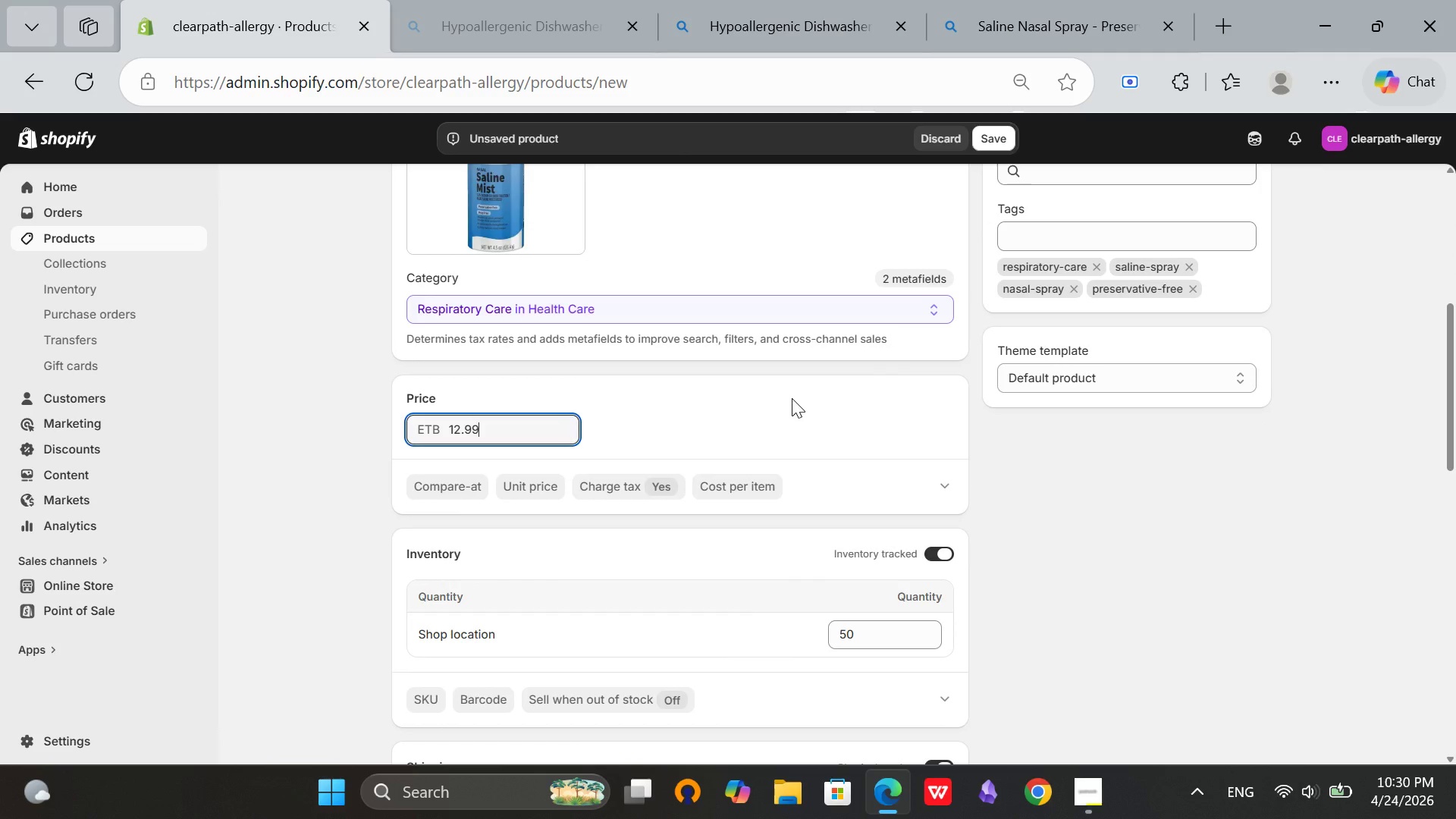 
left_click([792, 398])
 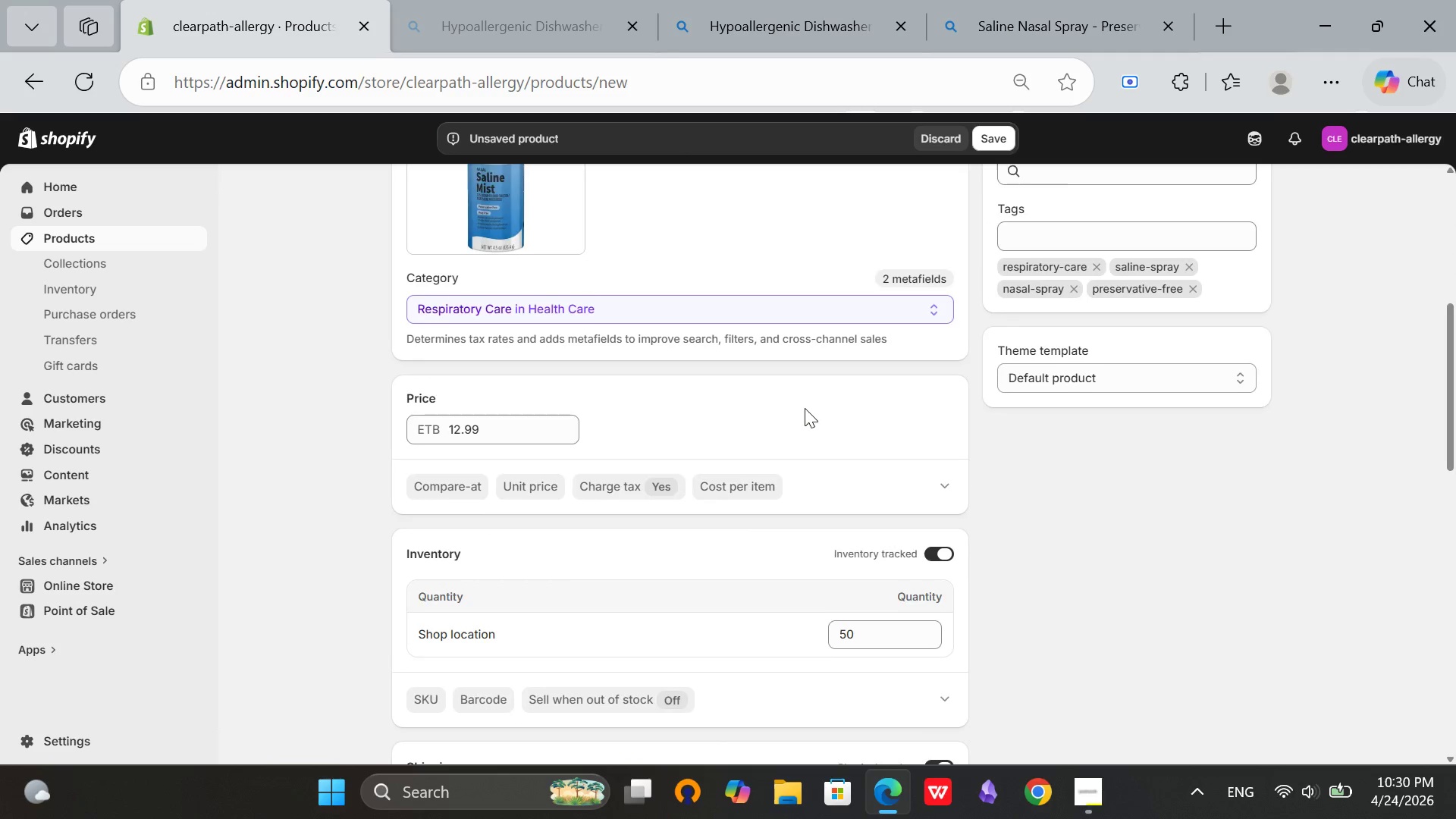 
scroll: coordinate [805, 408], scroll_direction: down, amount: 4.0
 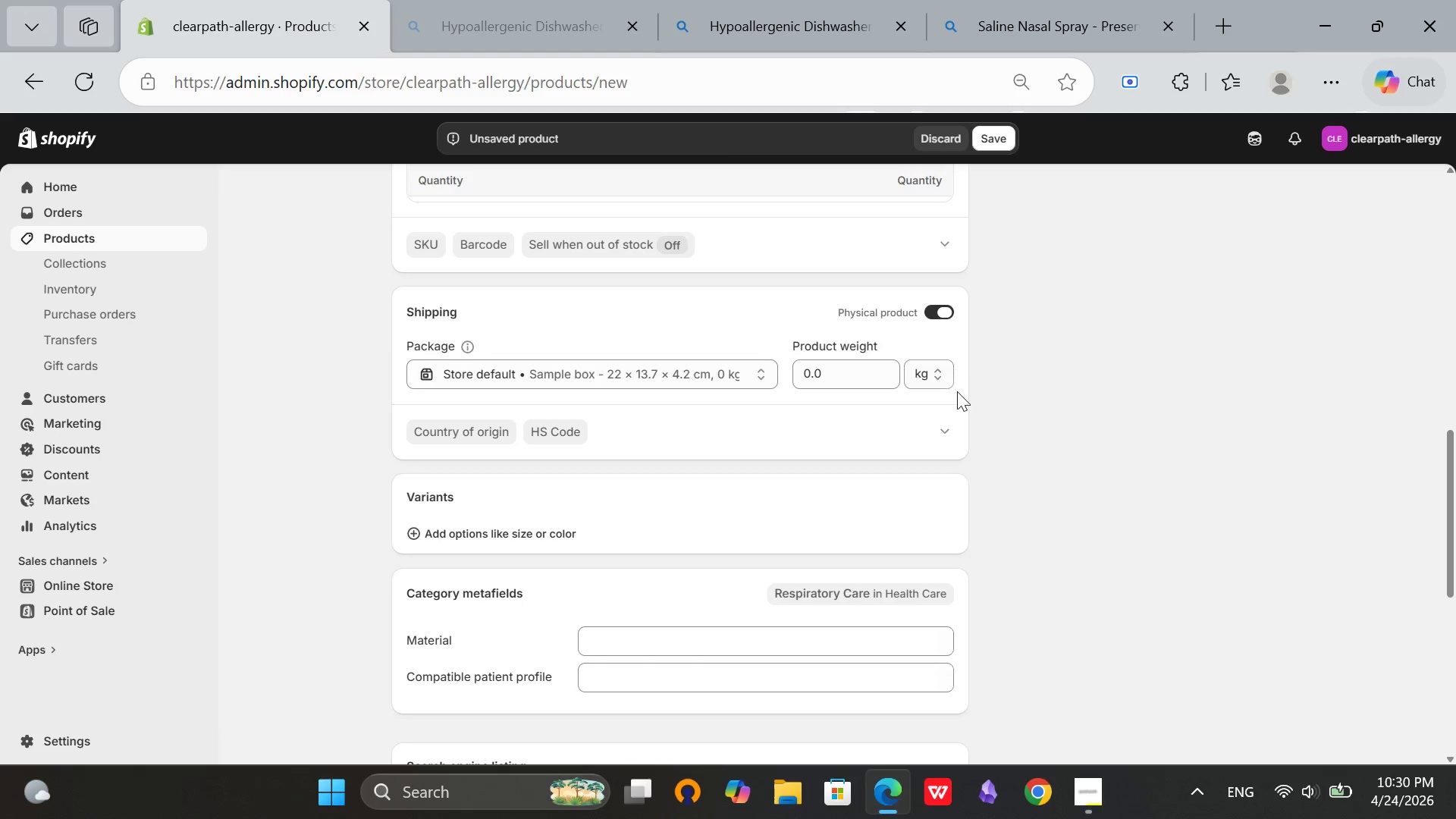 
left_click([927, 381])
 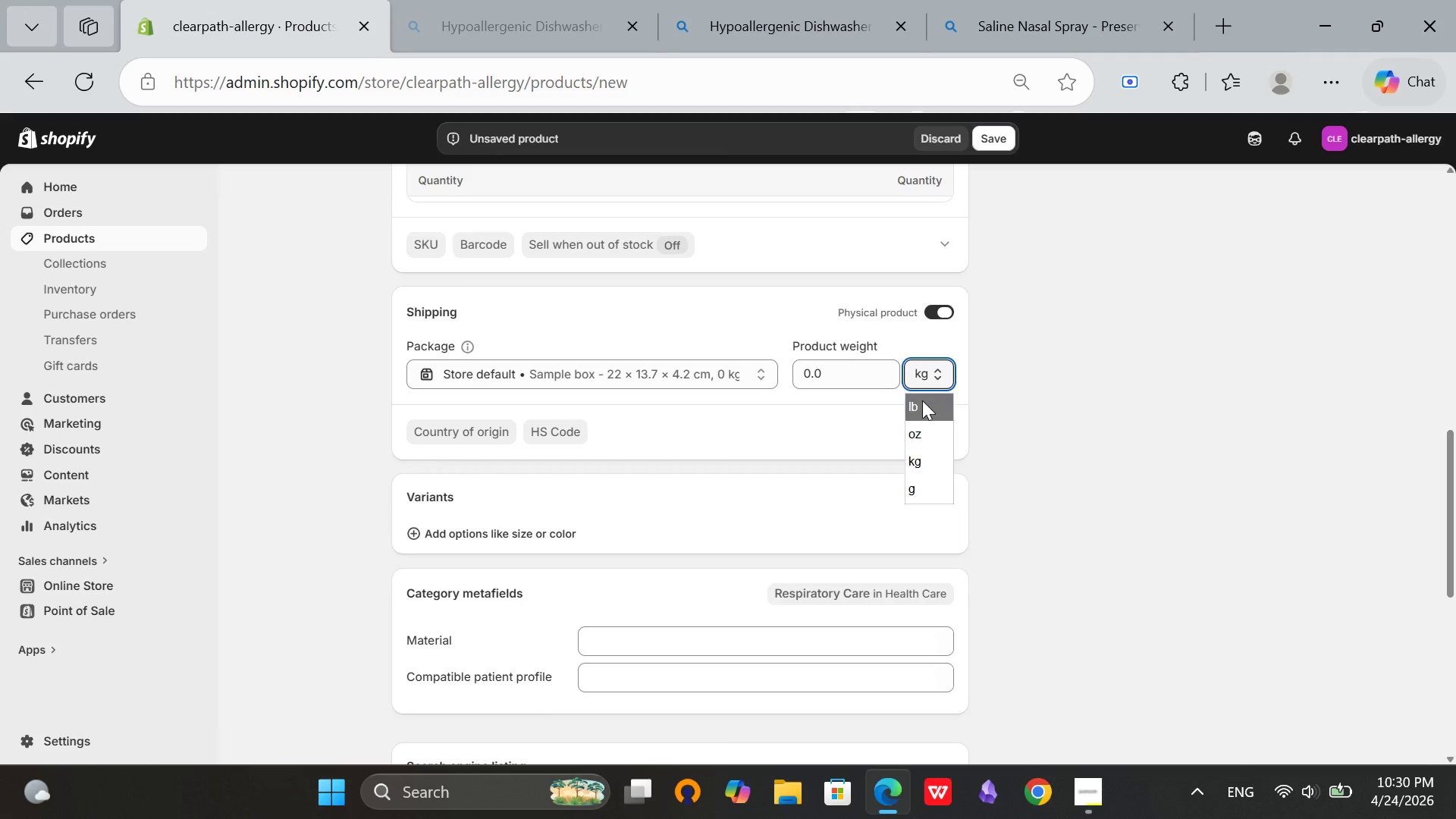 
left_click([922, 400])
 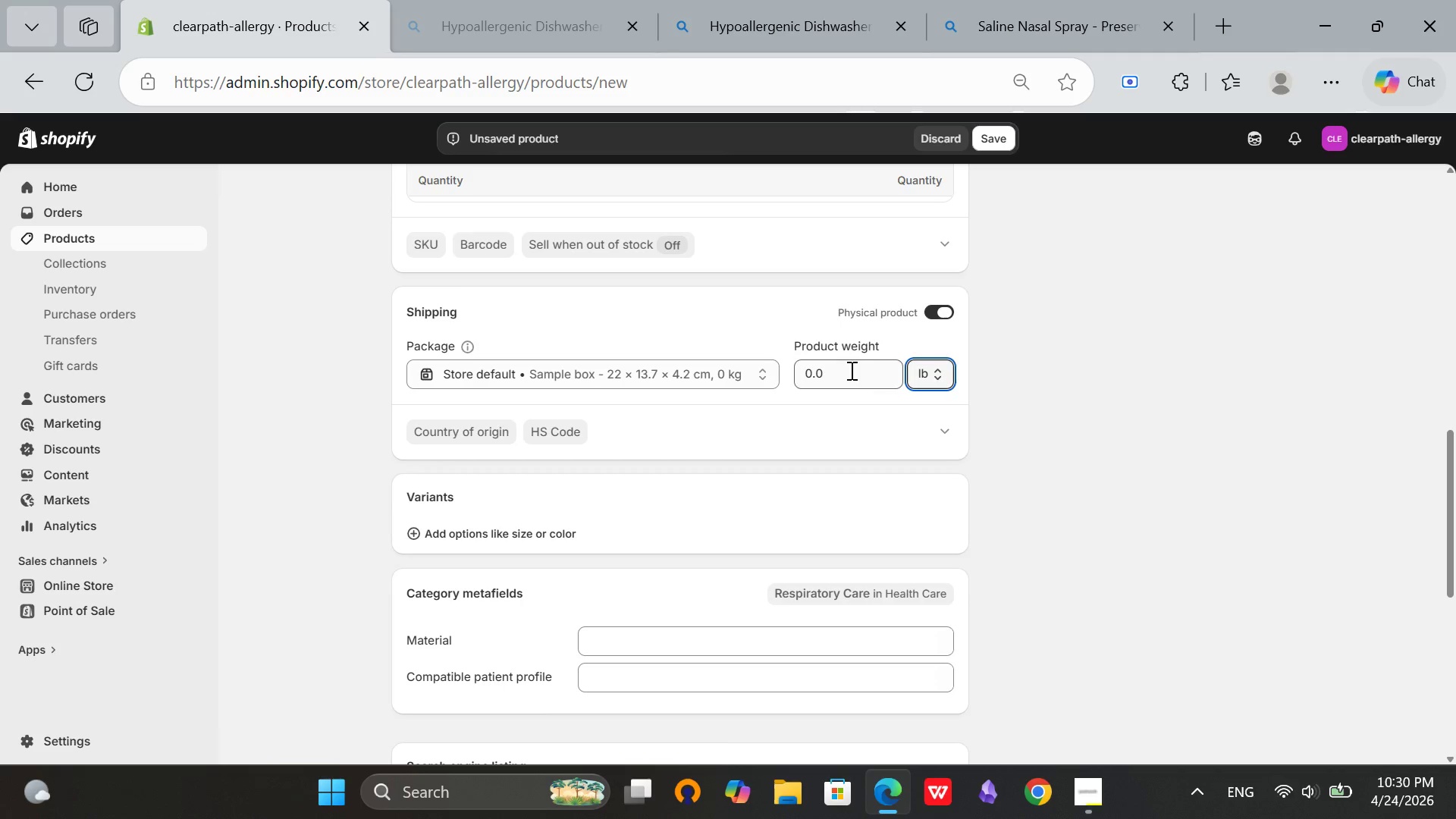 
left_click([850, 368])
 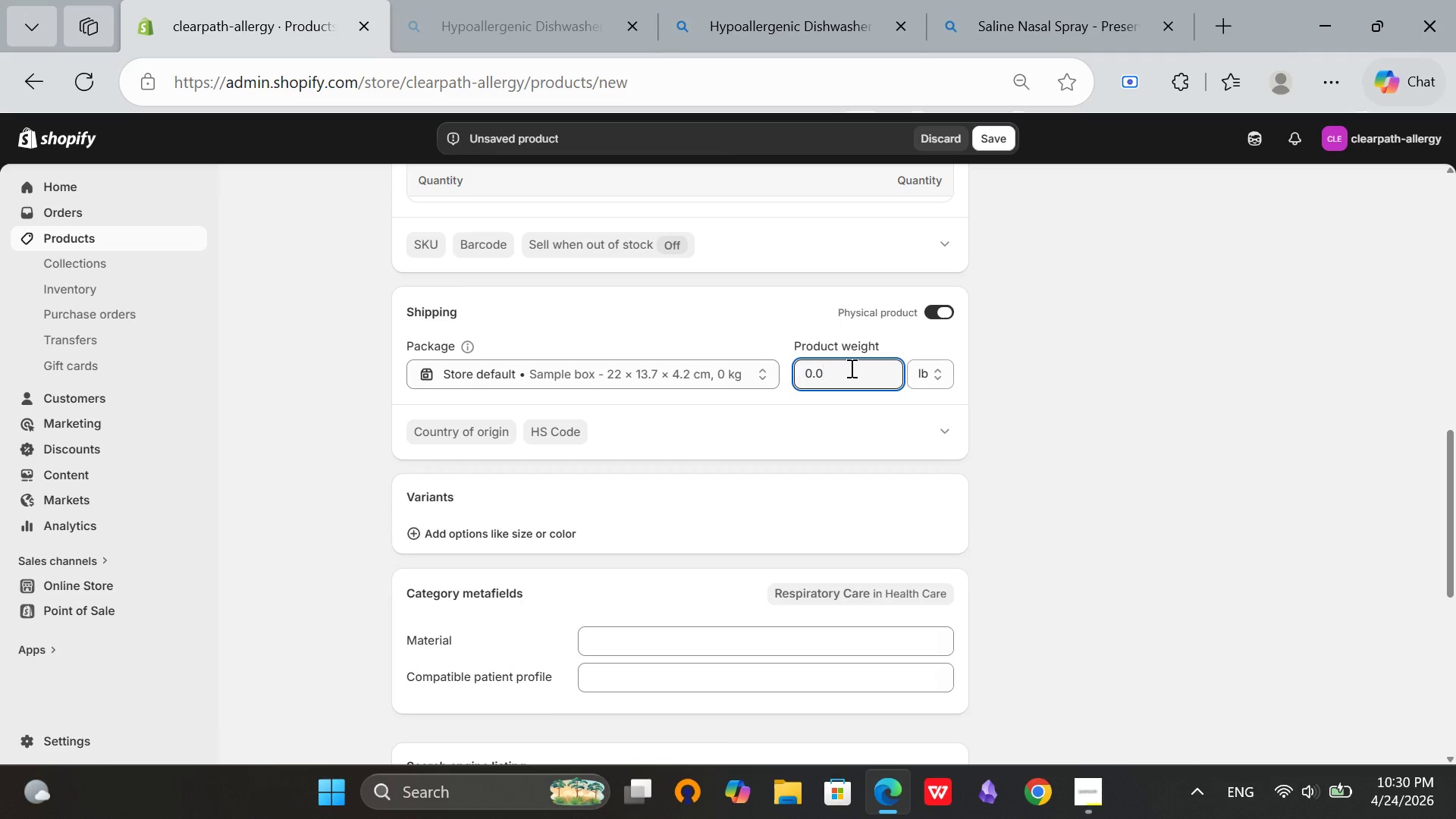 
key(Backspace)
 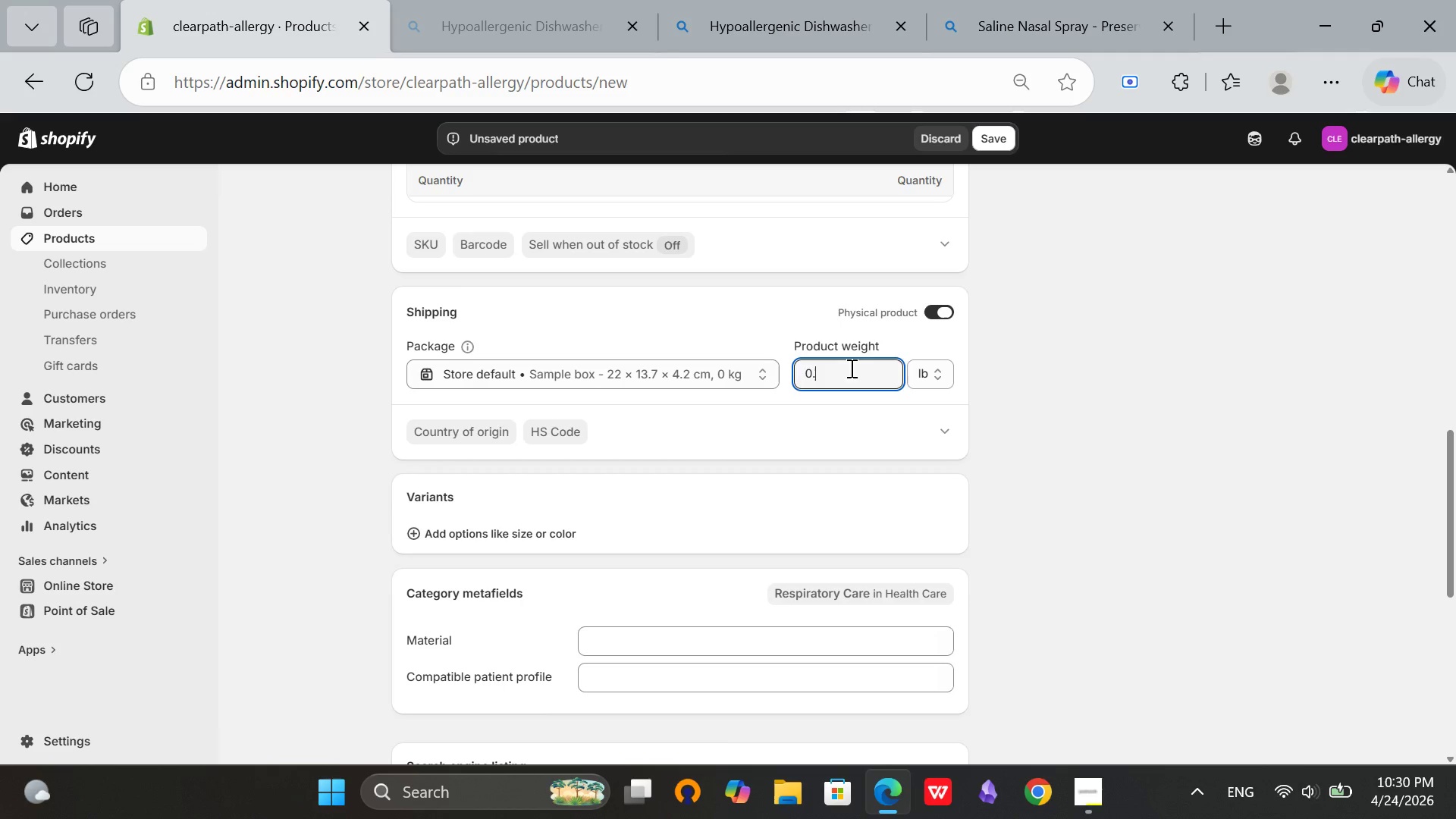 
key(3)
 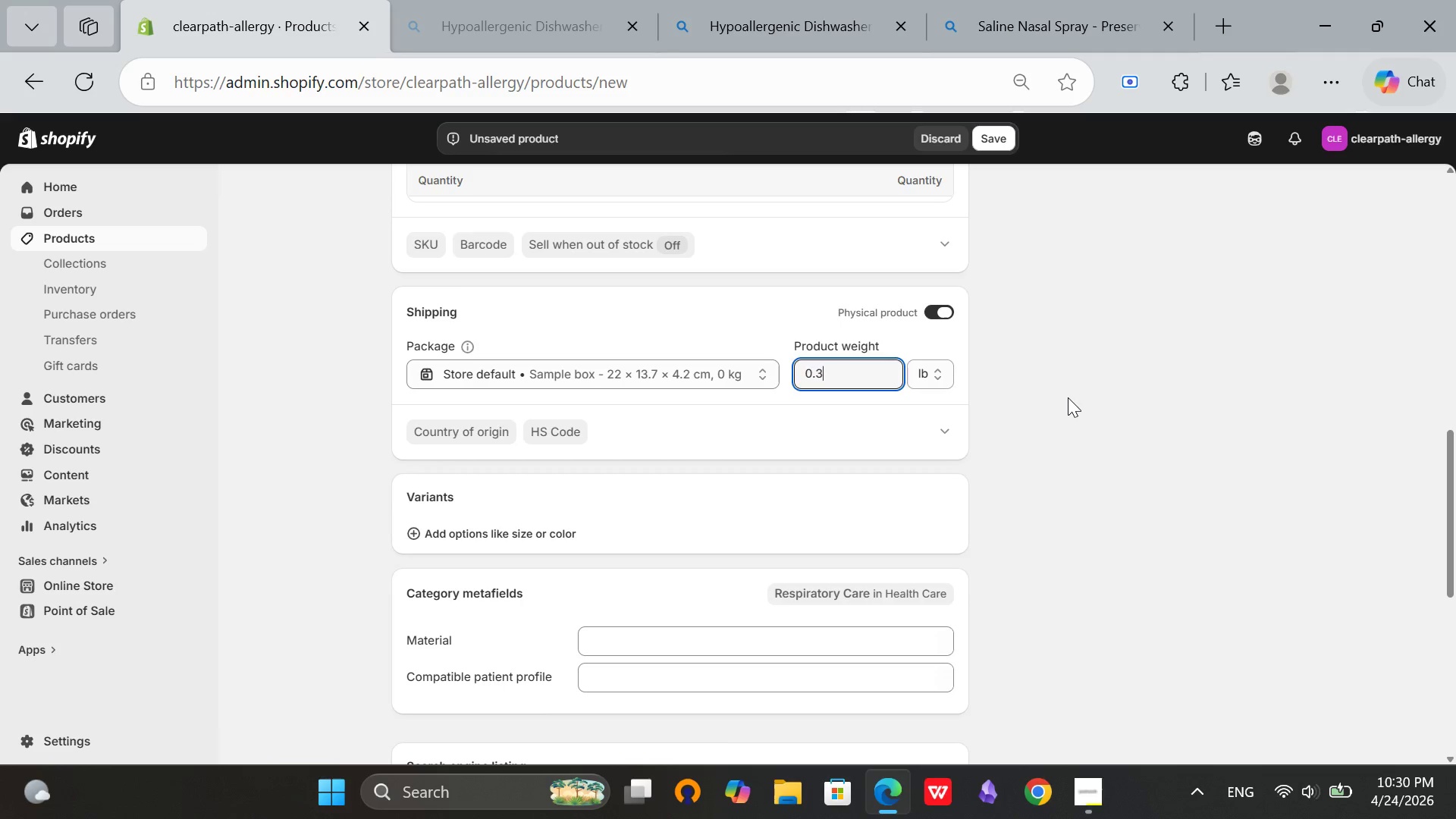 
left_click([1069, 399])
 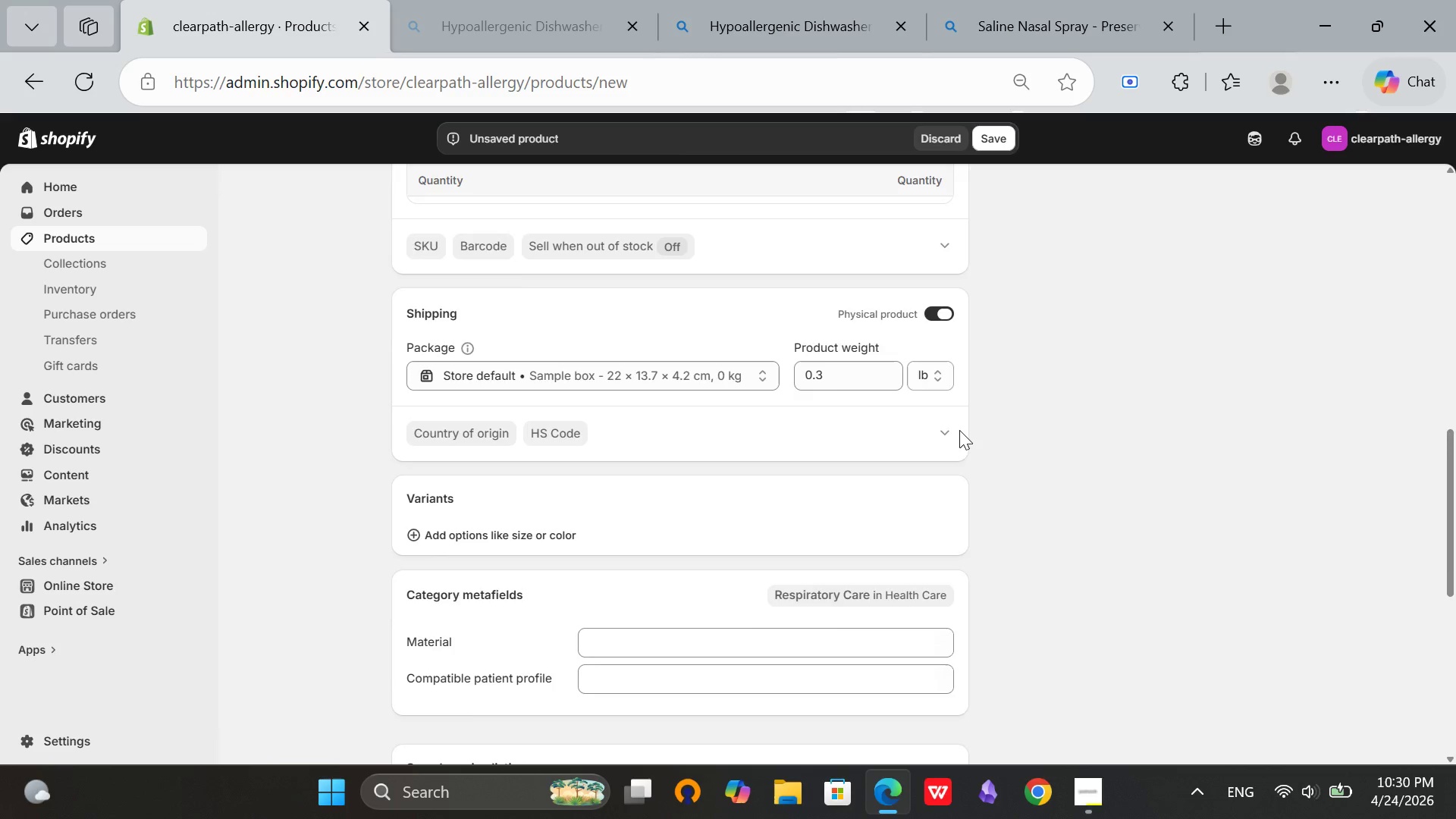 
scroll: coordinate [959, 430], scroll_direction: up, amount: 1.0
 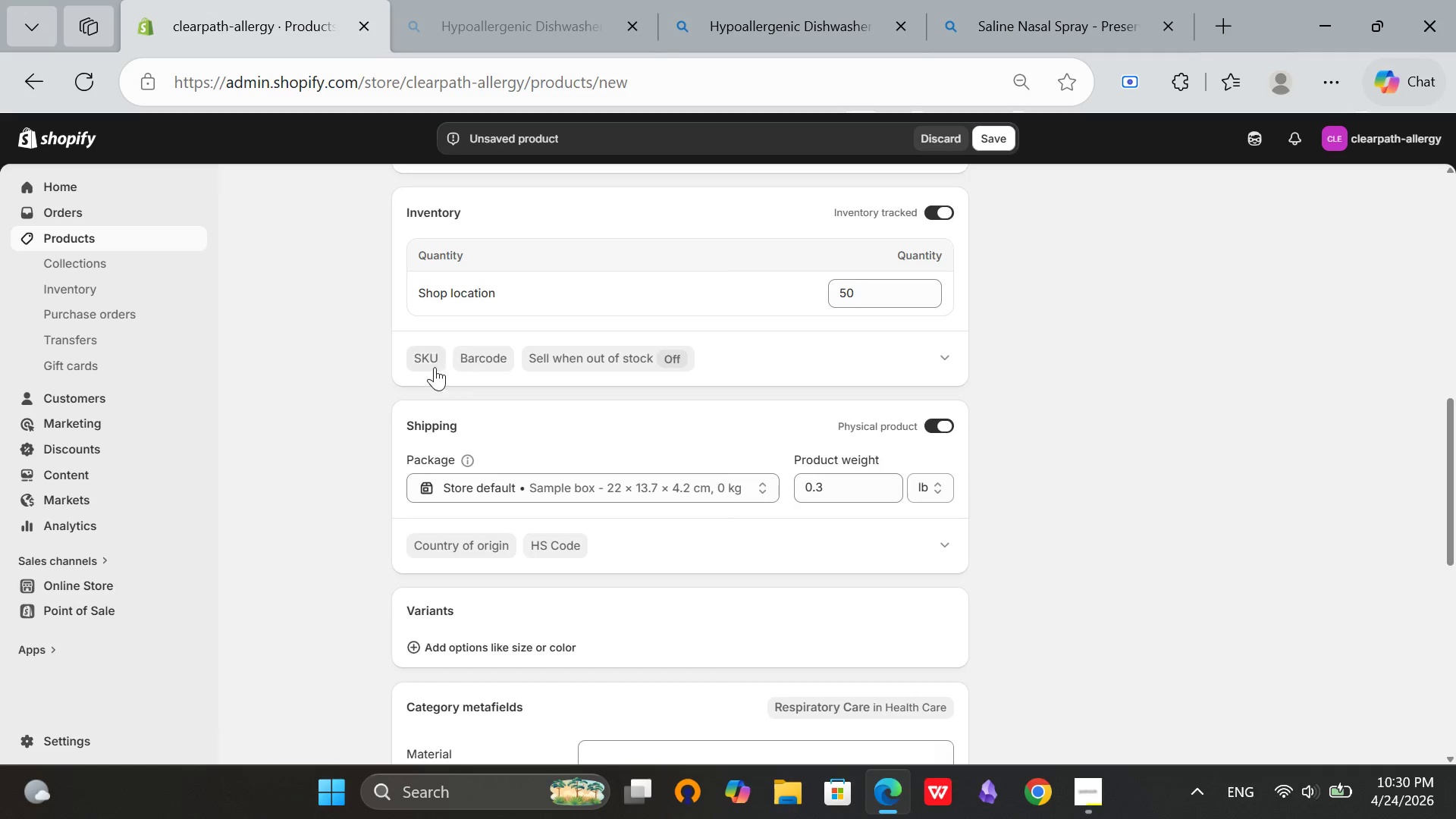 
left_click([433, 366])
 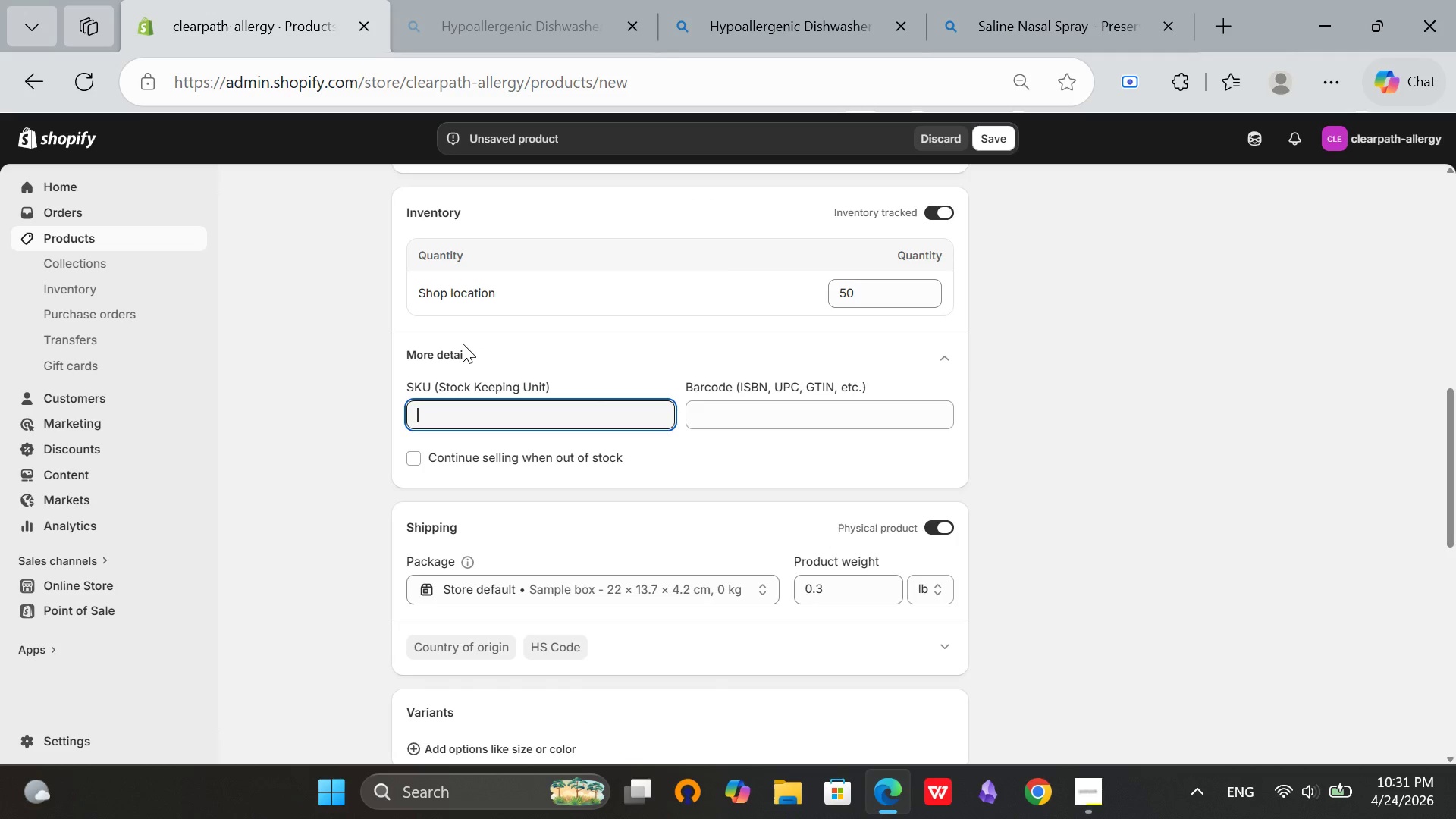 
key(CapsLock)
 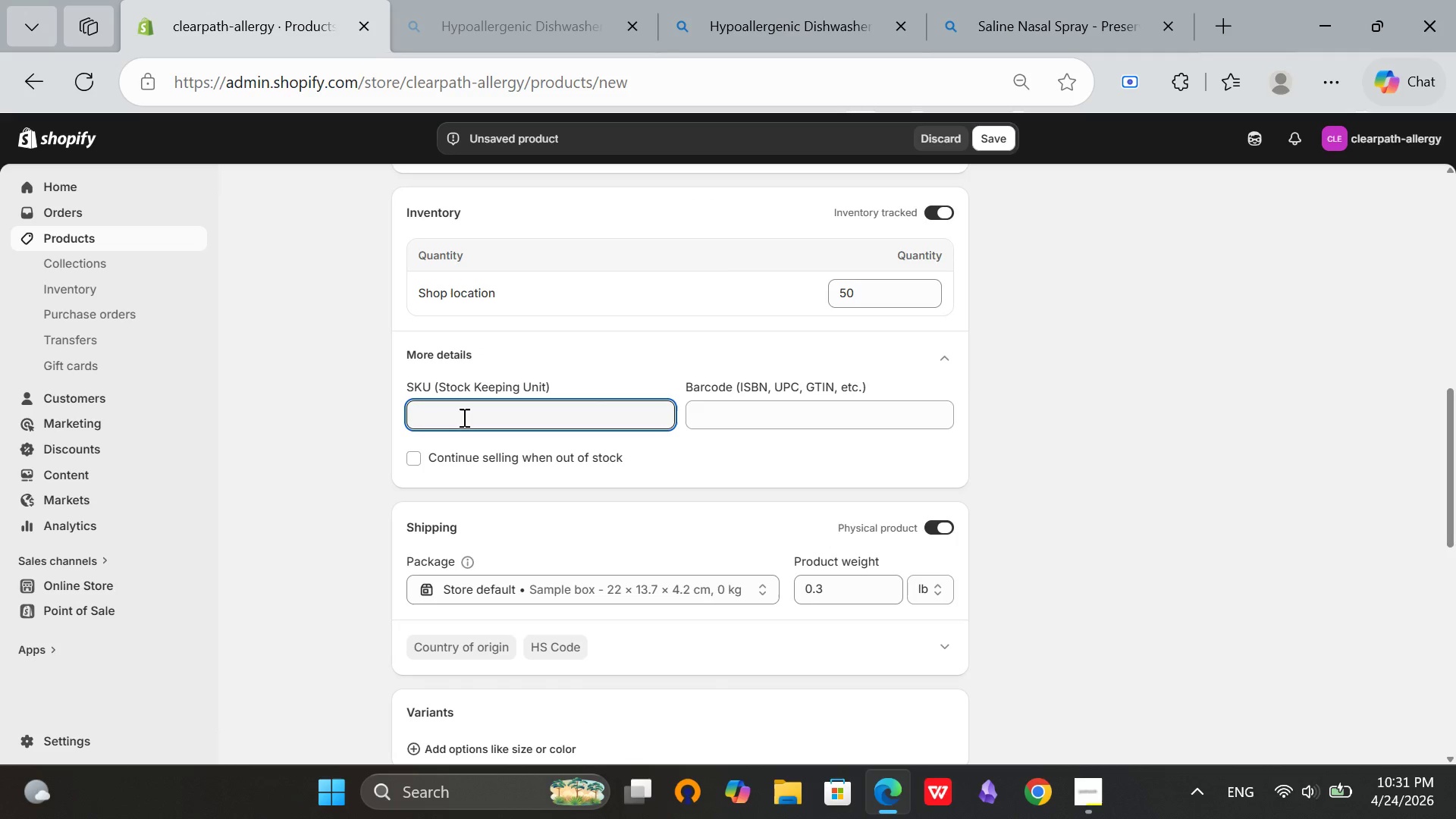 
type(CPA)
 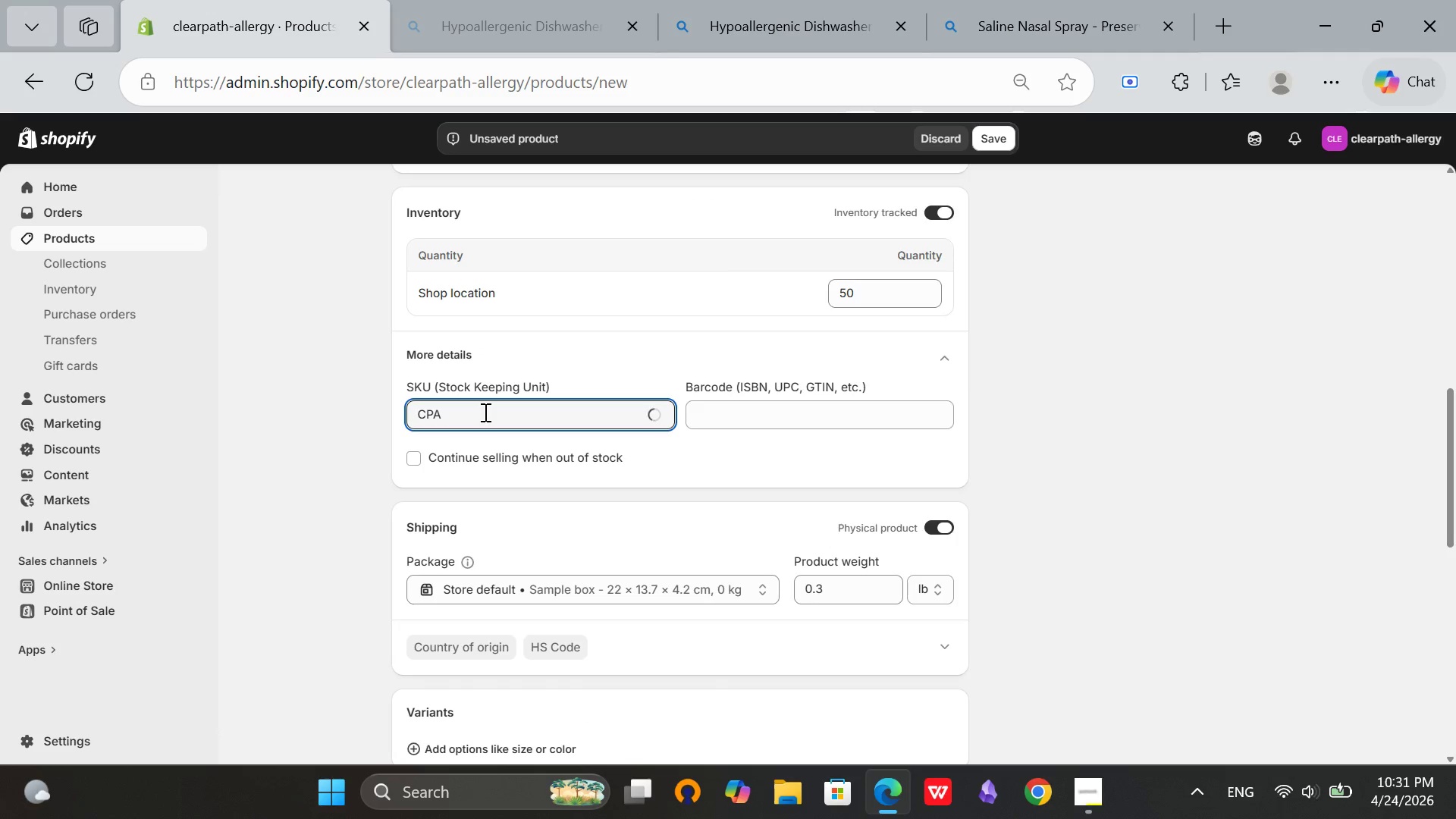 
key(Minus)
 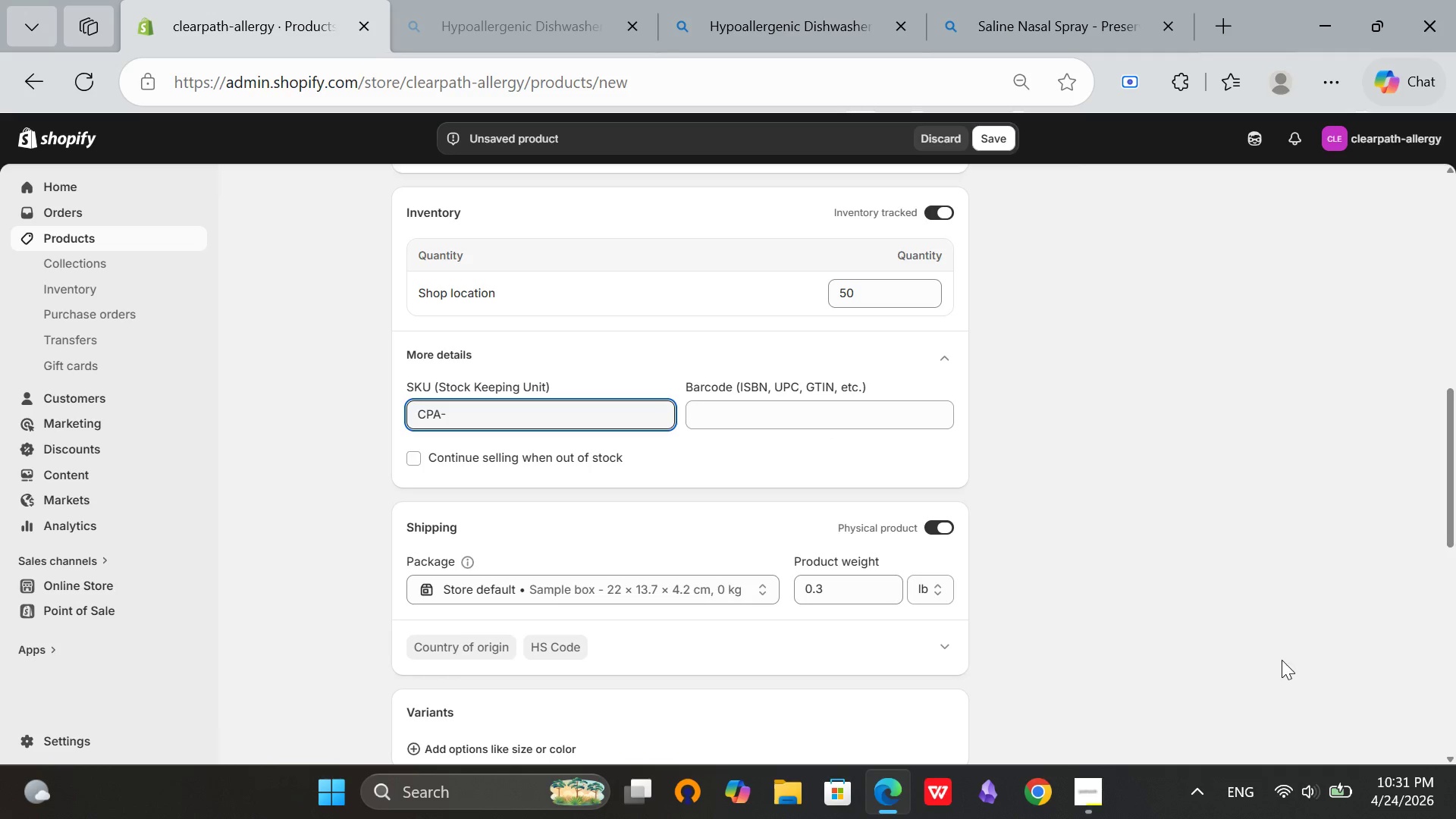 
mouse_move([1399, 782])
 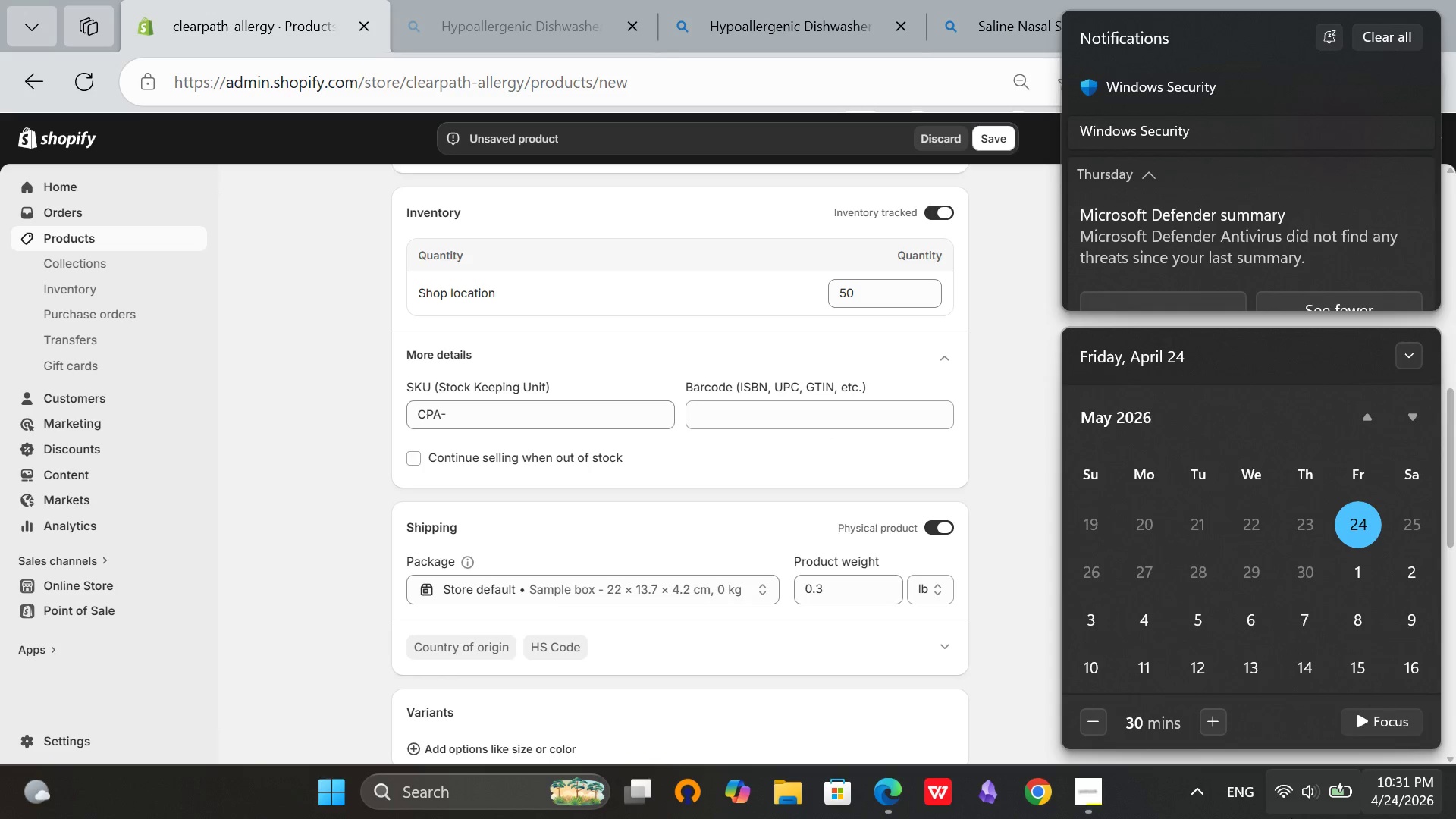 
left_click([1290, 811])
 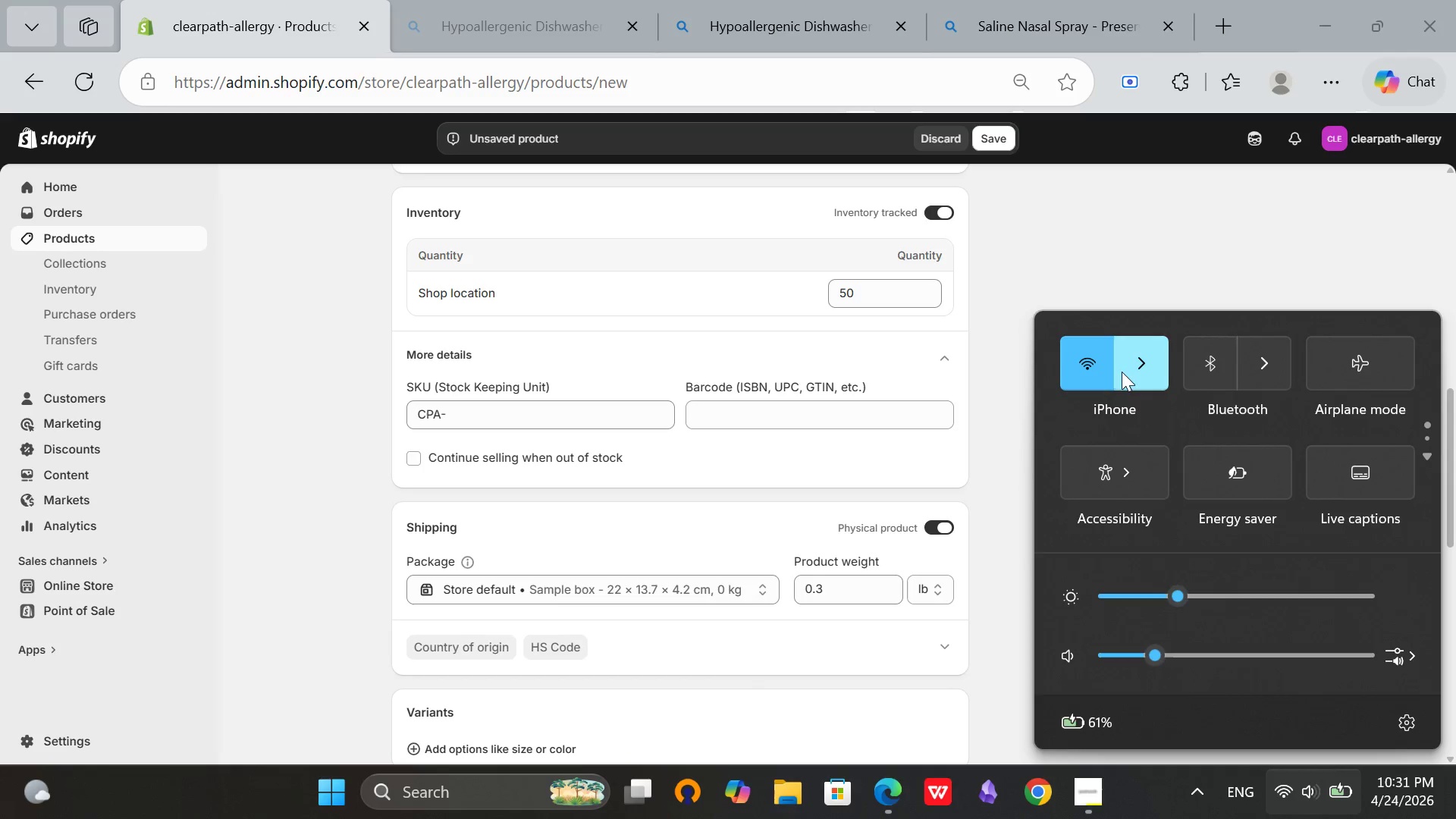 
left_click([1135, 367])
 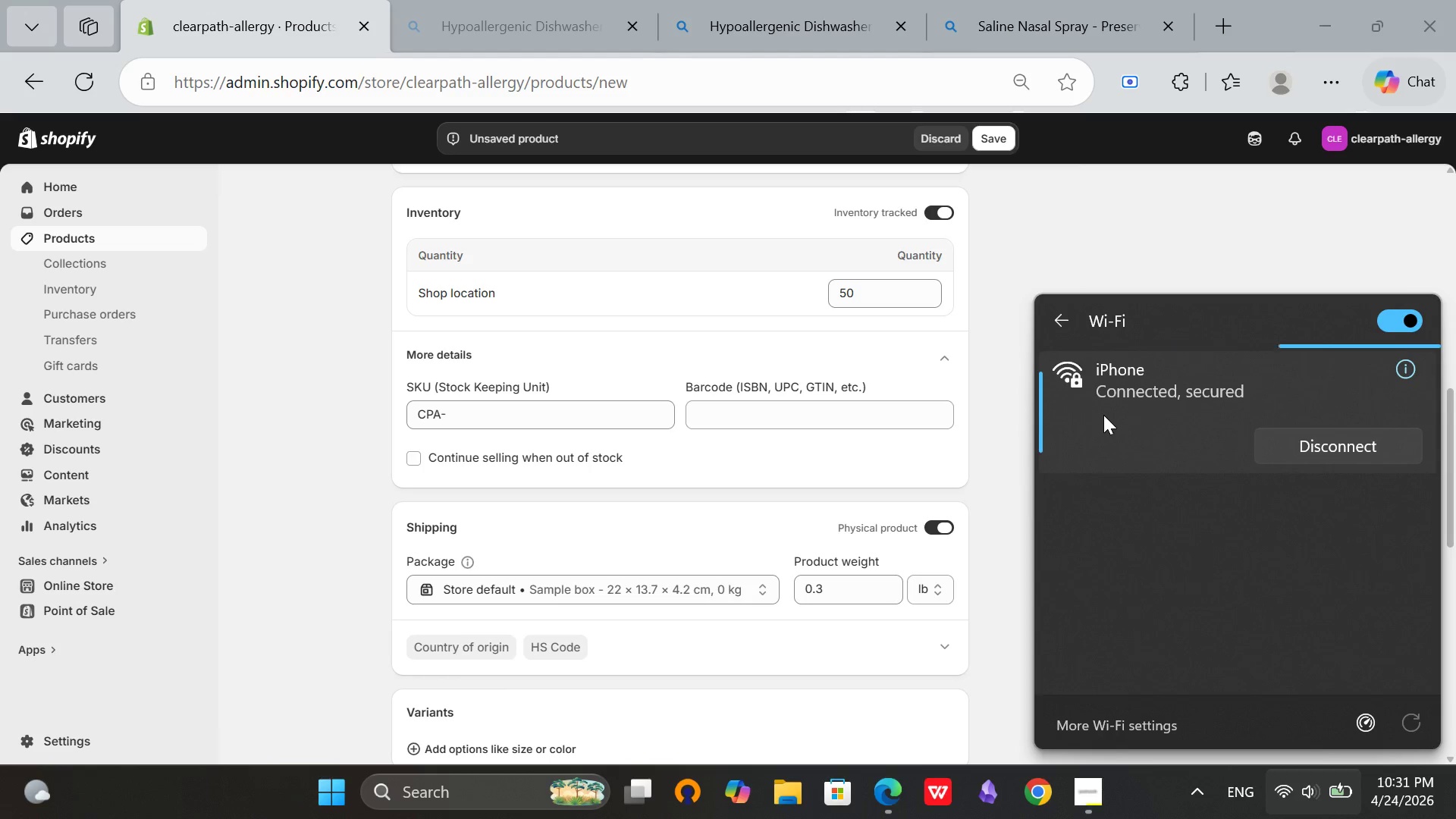 
wait(10.89)
 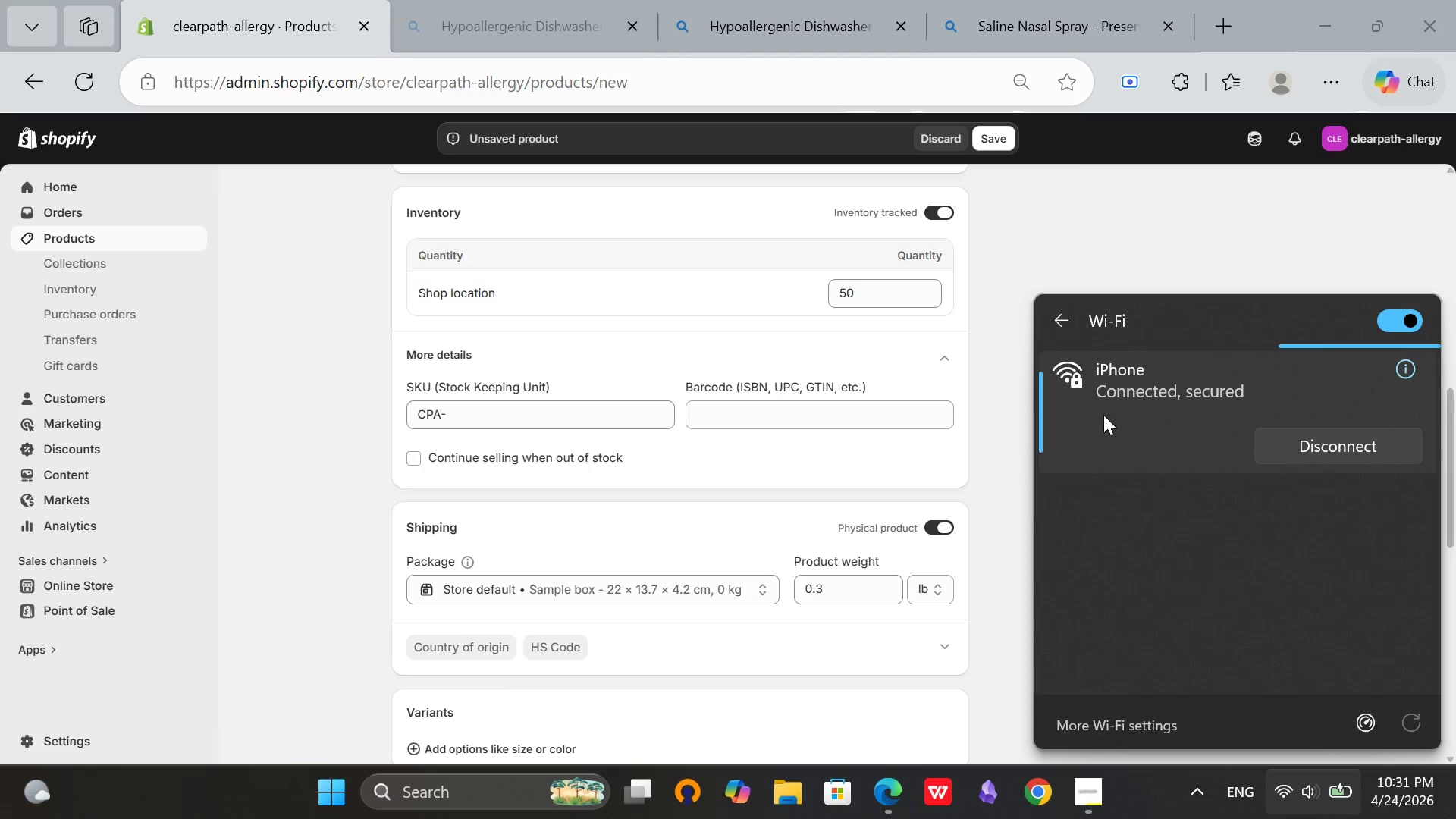 
left_click([1083, 221])
 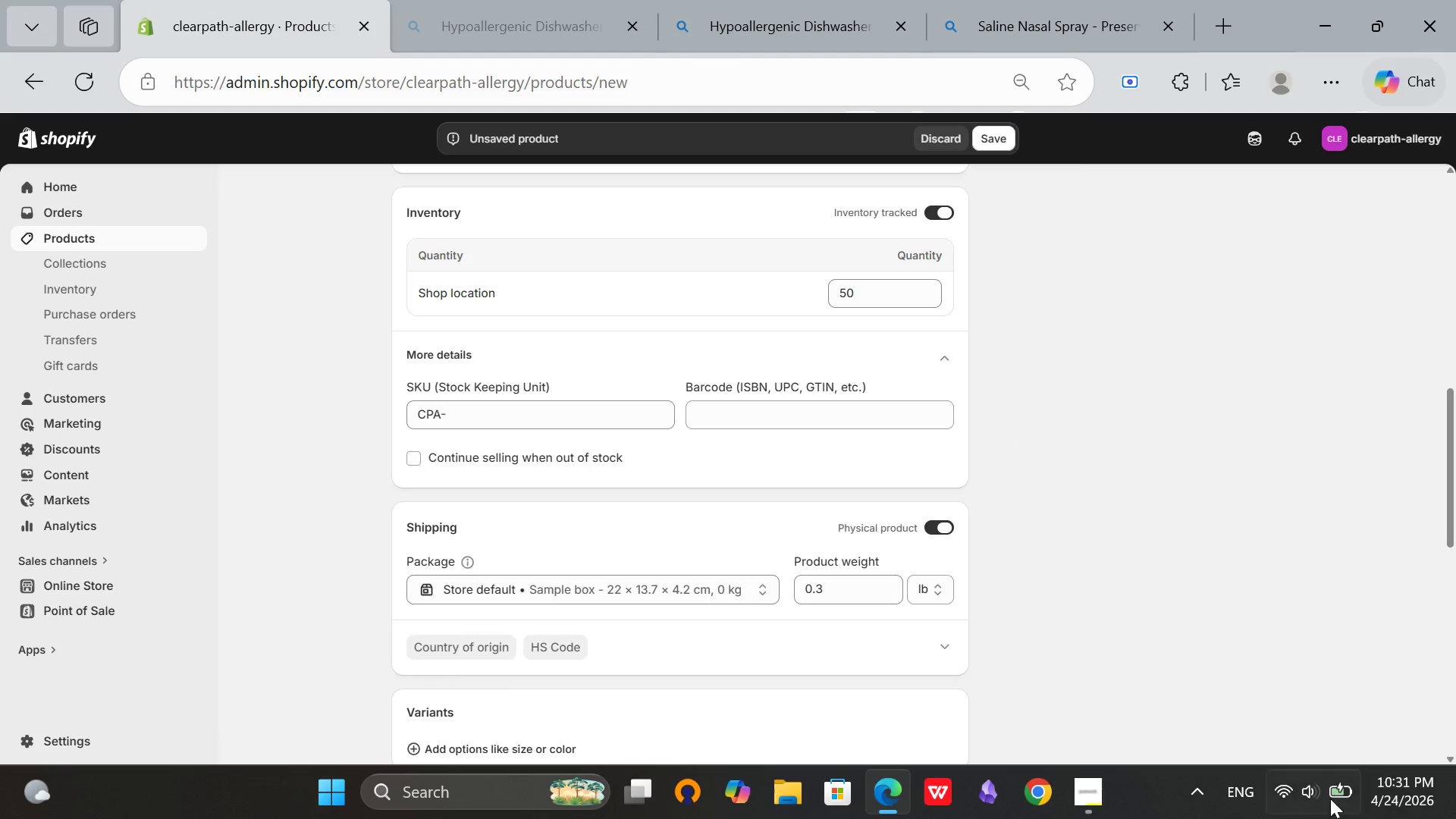 
left_click([1326, 813])
 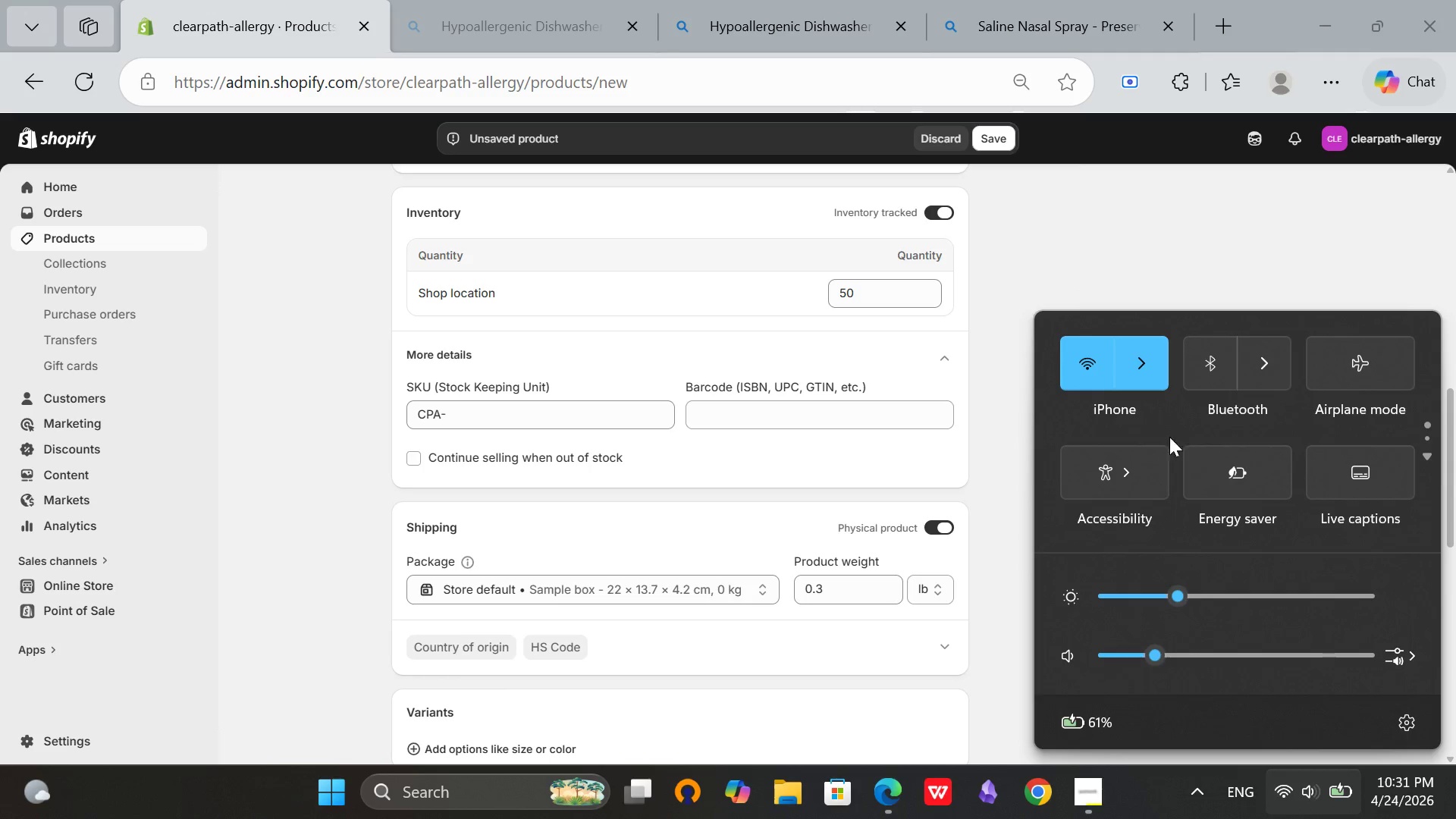 
left_click([1146, 375])
 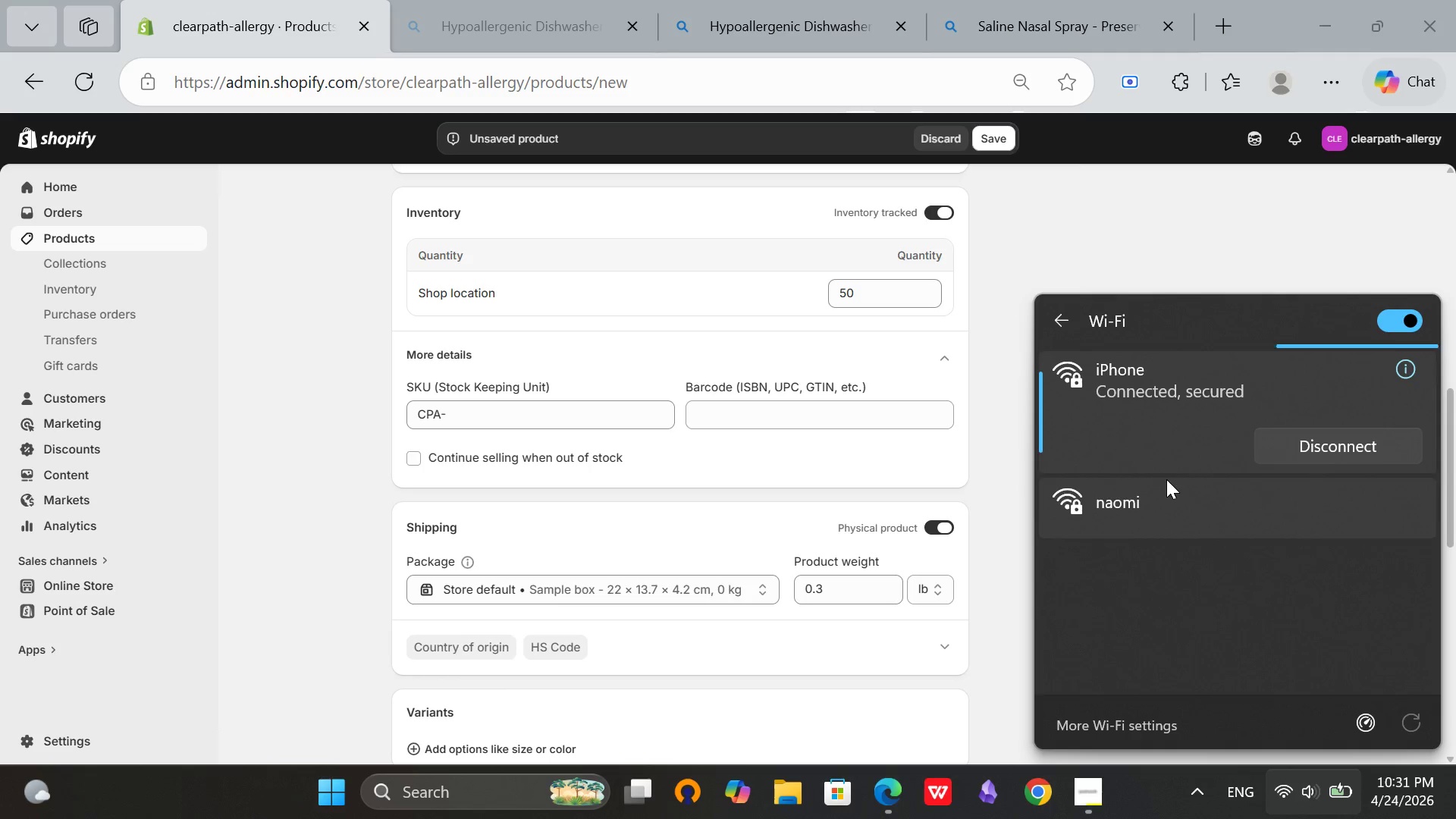 
wait(6.83)
 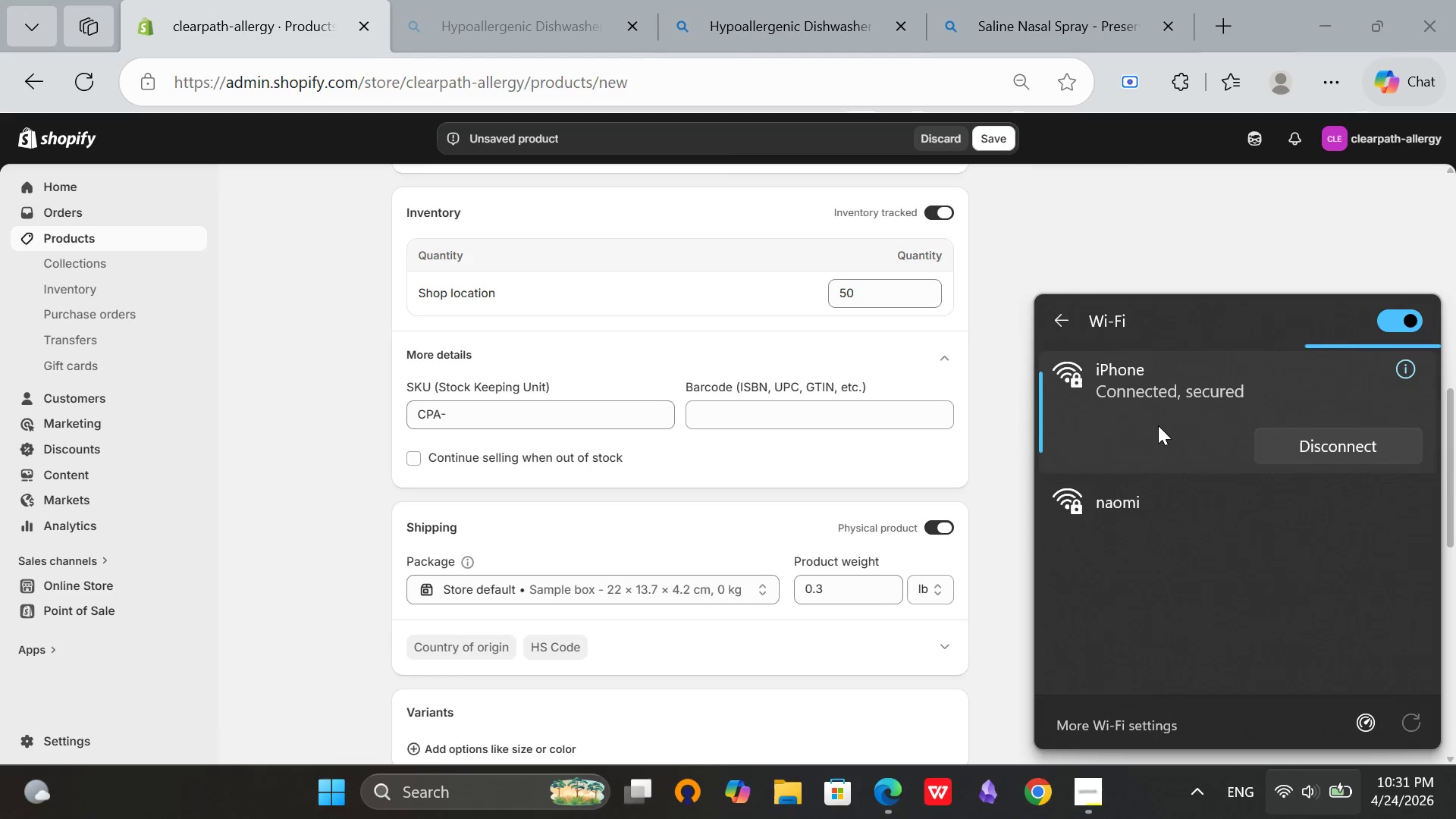 
left_click([493, 401])
 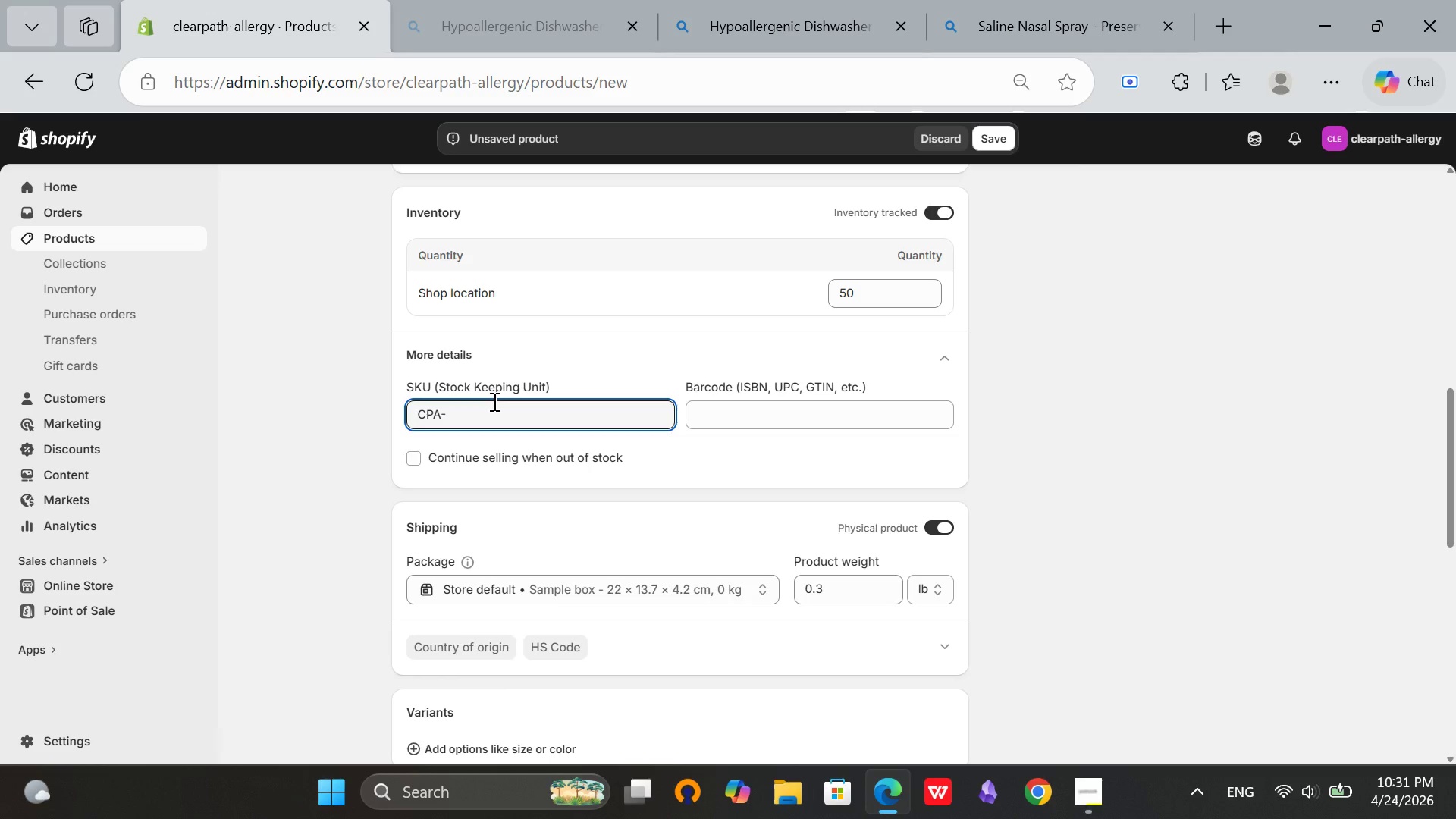 
type(NS)
 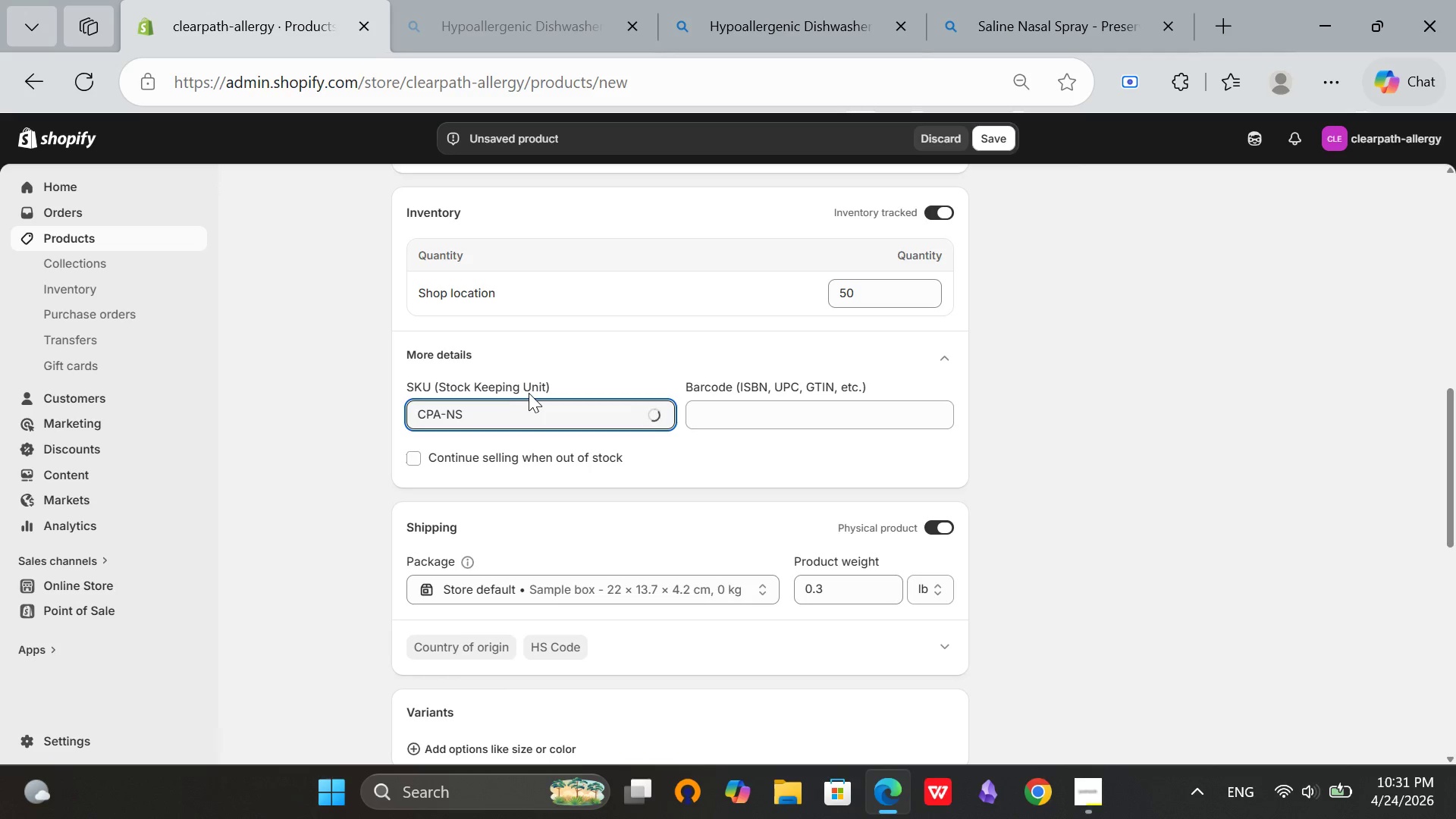 
type(-001)
 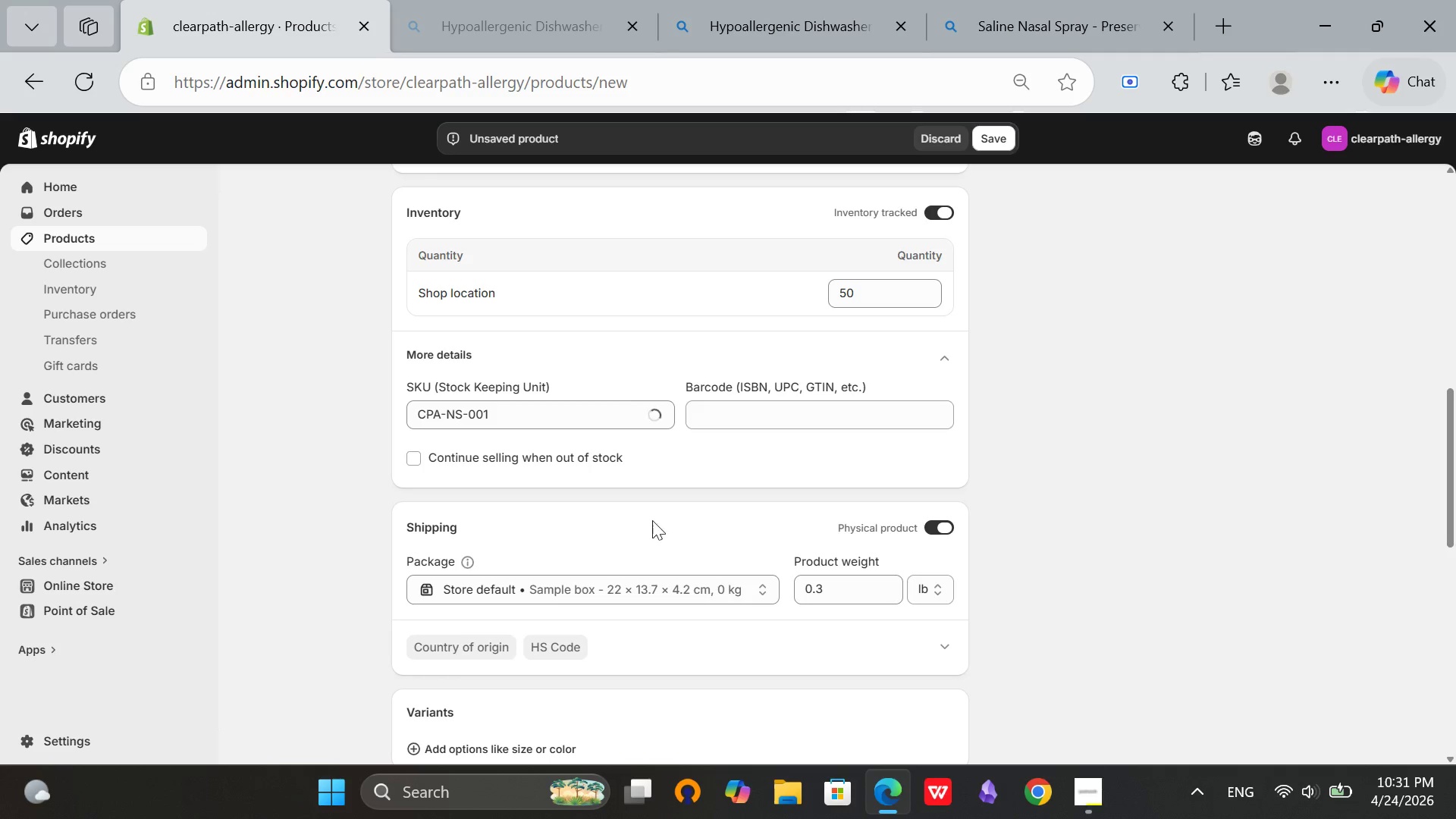 
scroll: coordinate [1087, 538], scroll_direction: down, amount: 9.0
 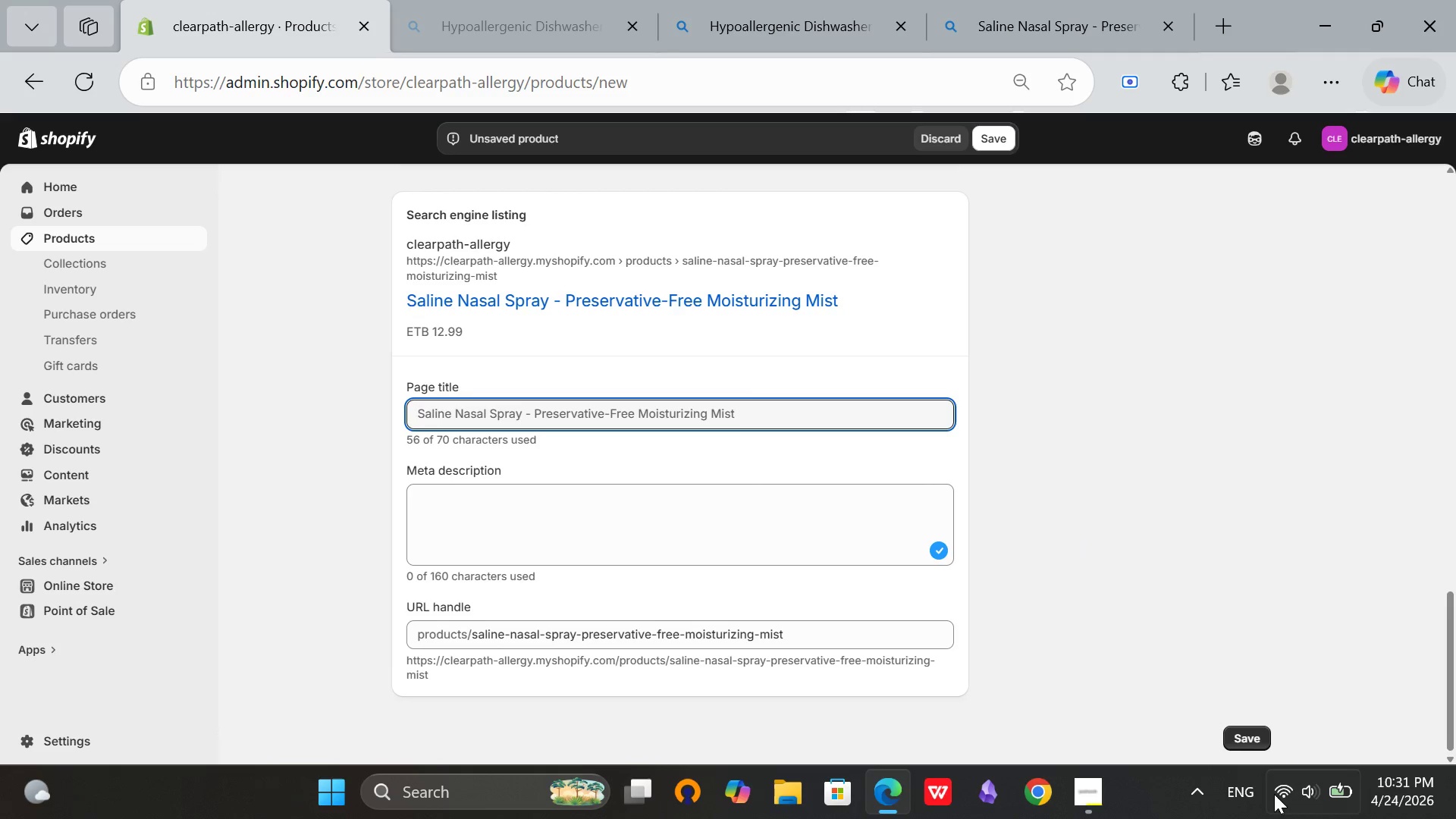 
left_click([1307, 818])
 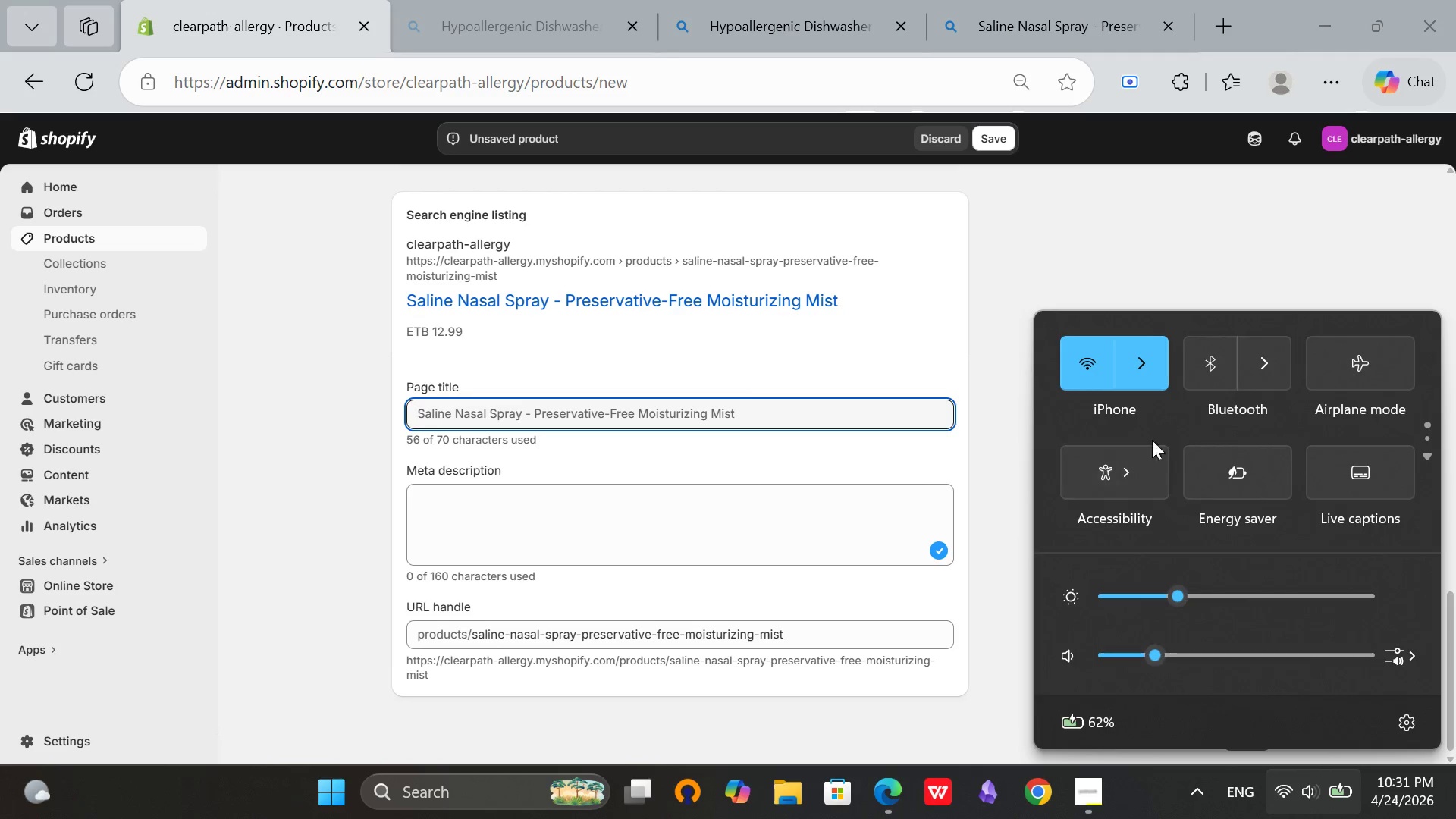 
left_click([1138, 363])
 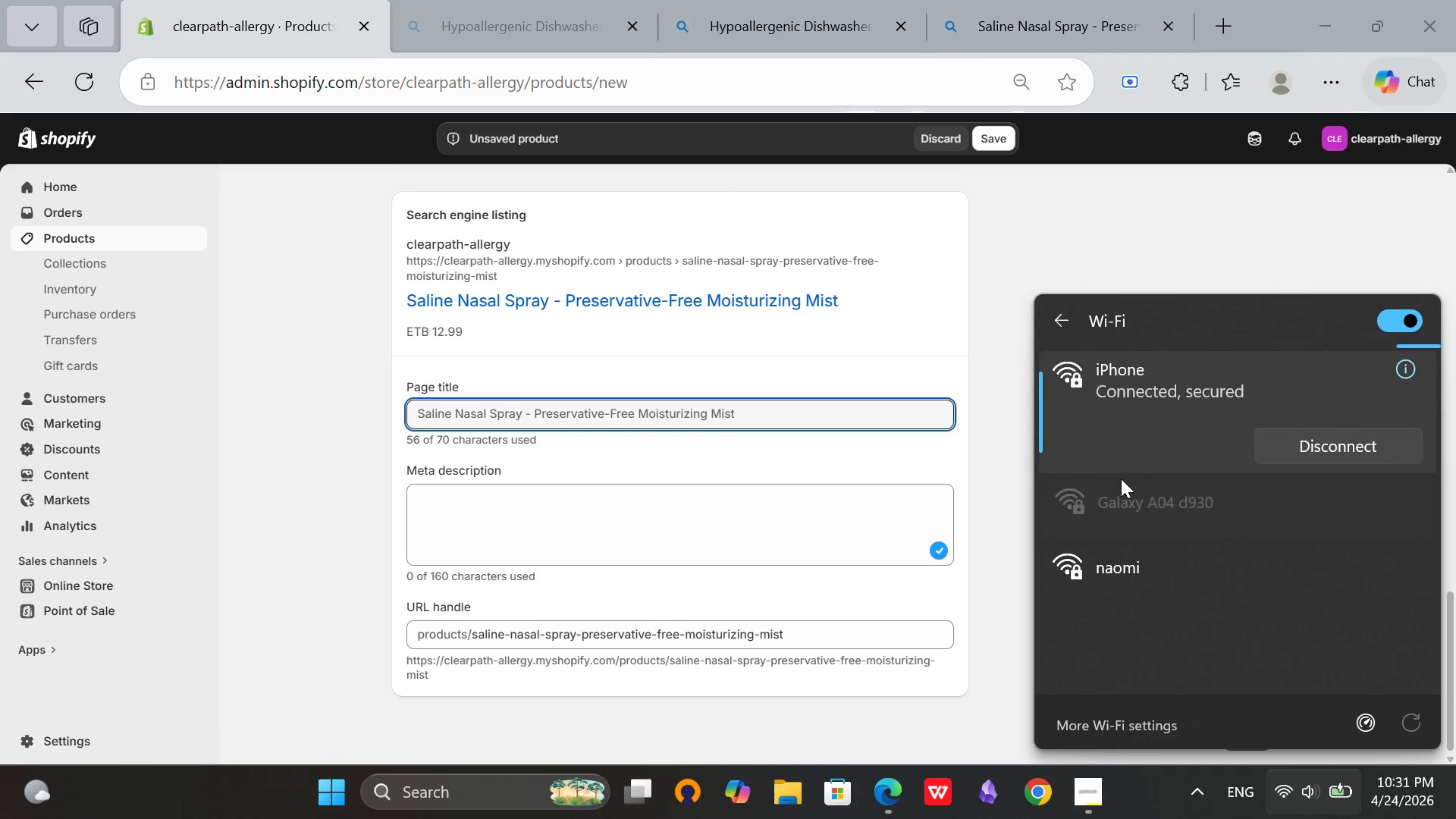 
left_click([1118, 493])
 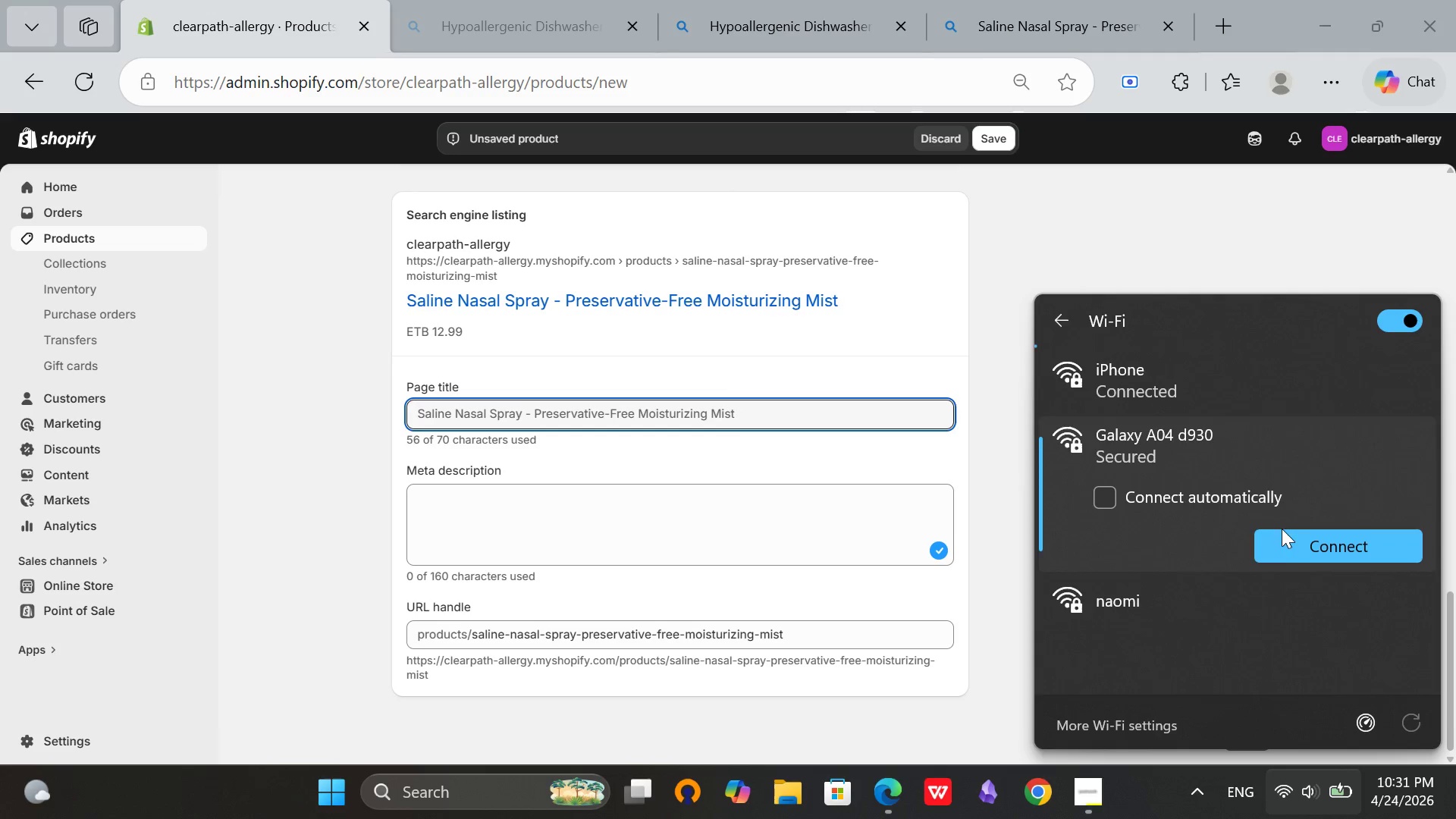 
left_click([1286, 548])
 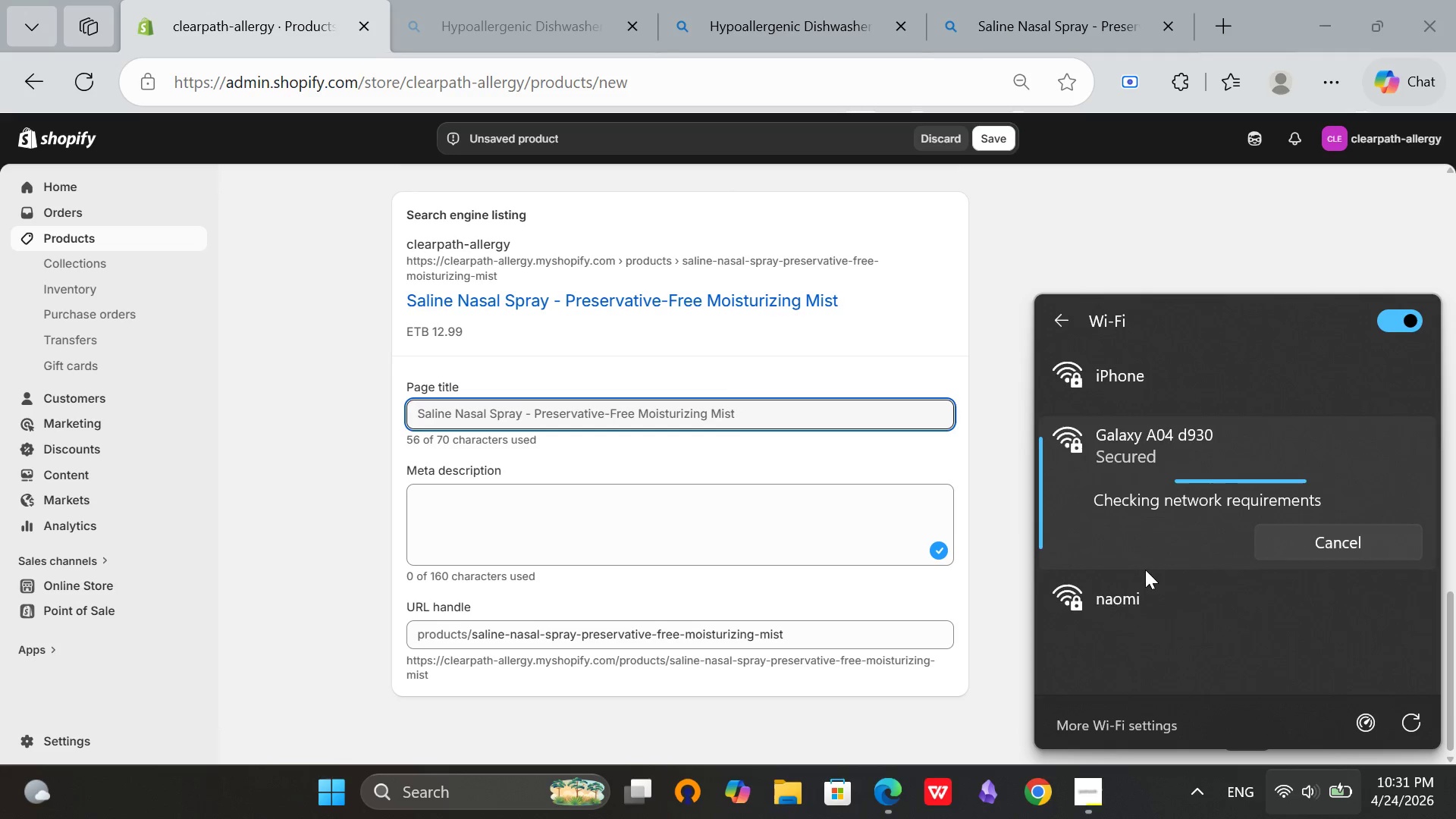 
left_click([1084, 791])